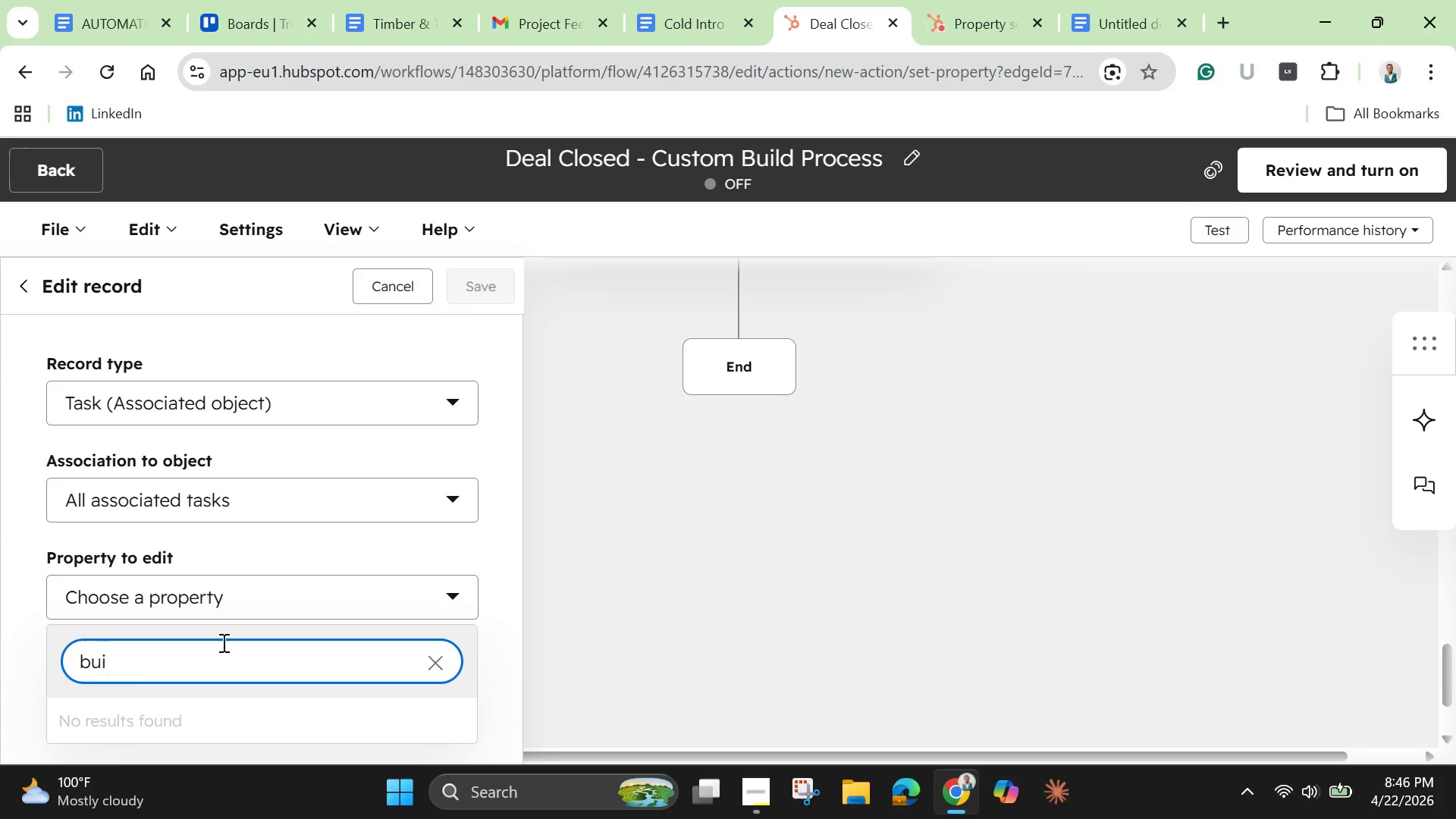 
key(Alt+Control+AltLeft)
 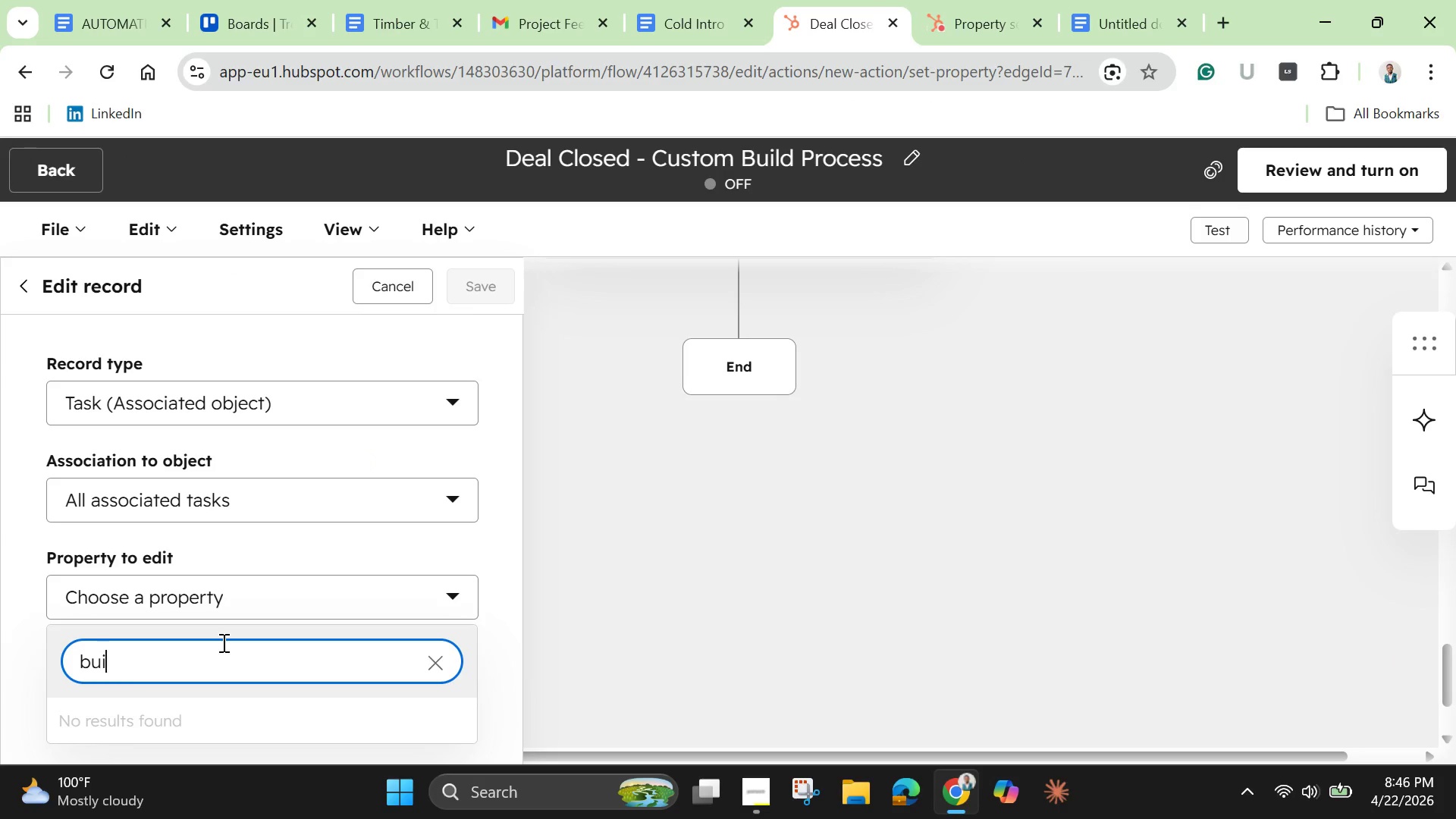 
key(Control+ControlLeft)
 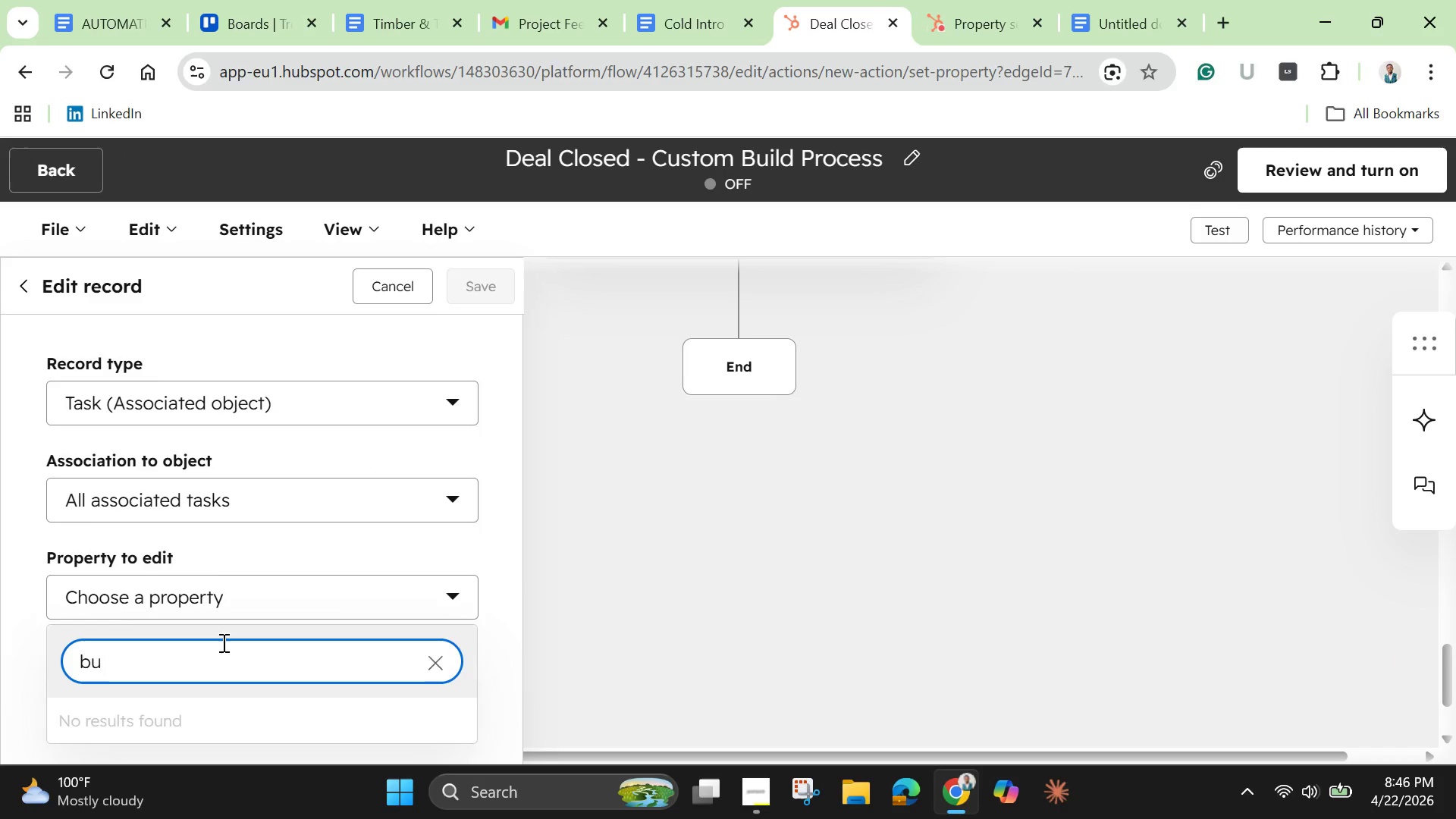 
key(Alt+Control+F14)
 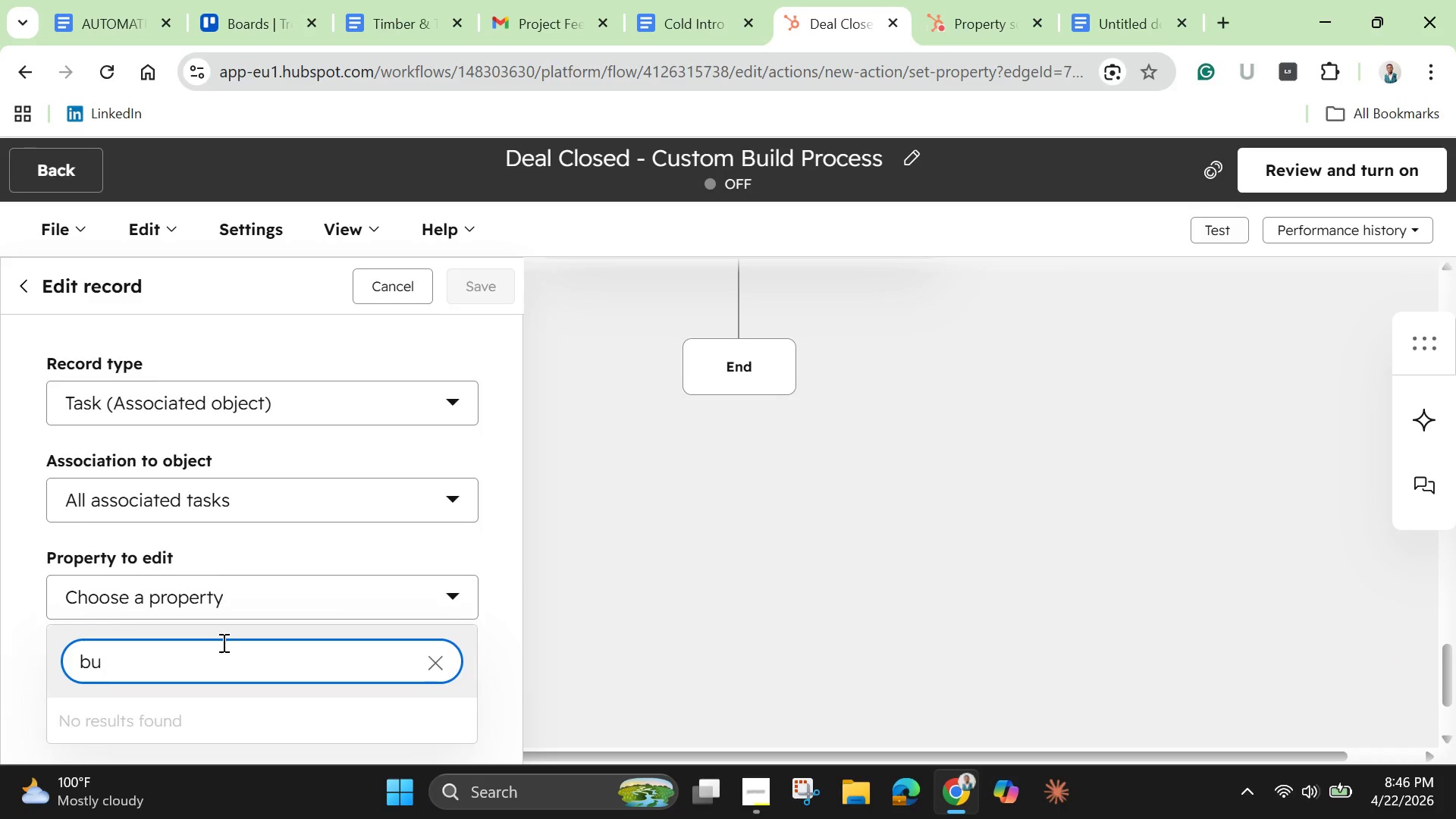 
key(Backspace)
key(Backspace)
key(Backspace)
key(Backspace)
type(bui)
 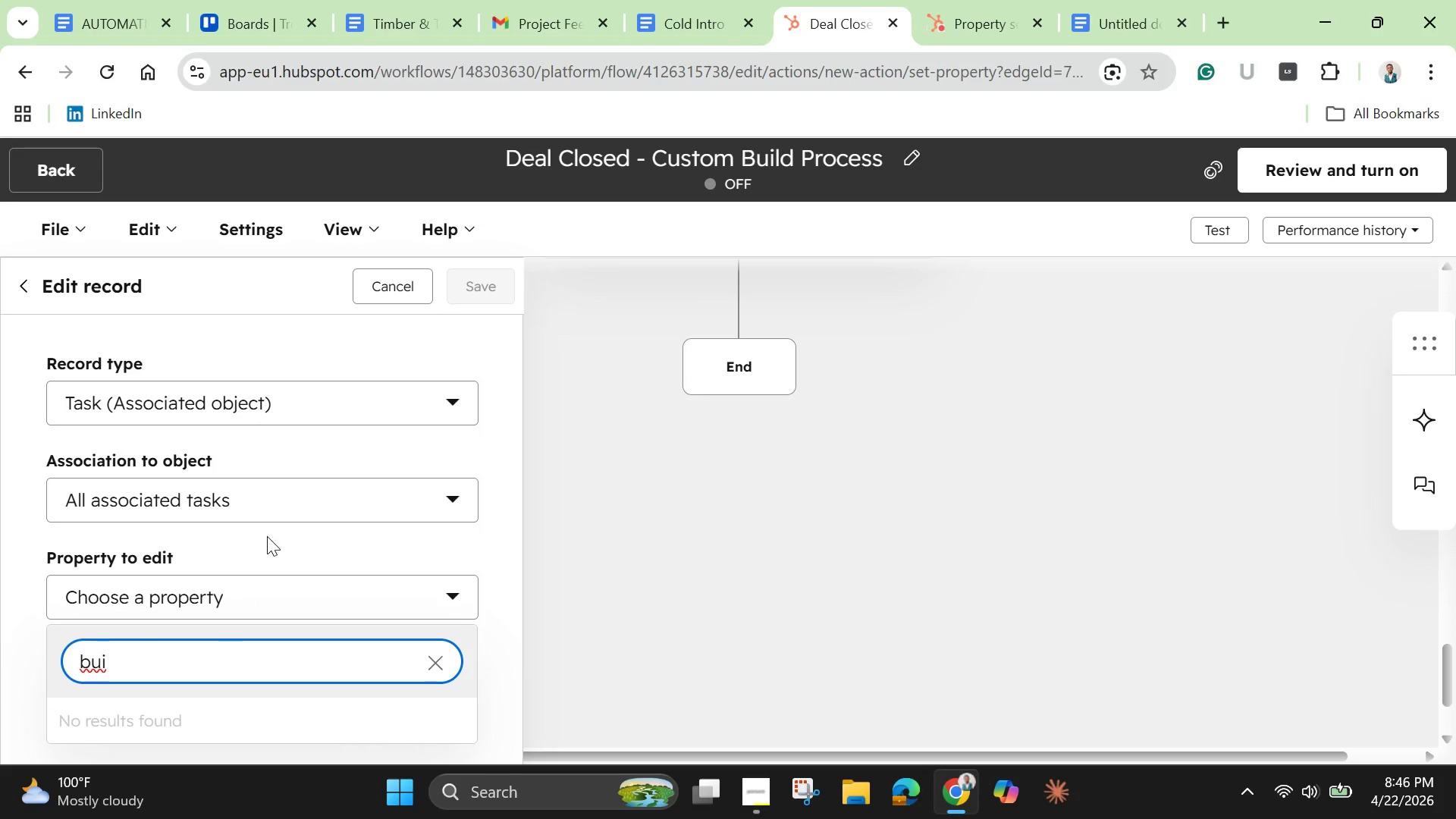 
left_click([435, 407])
 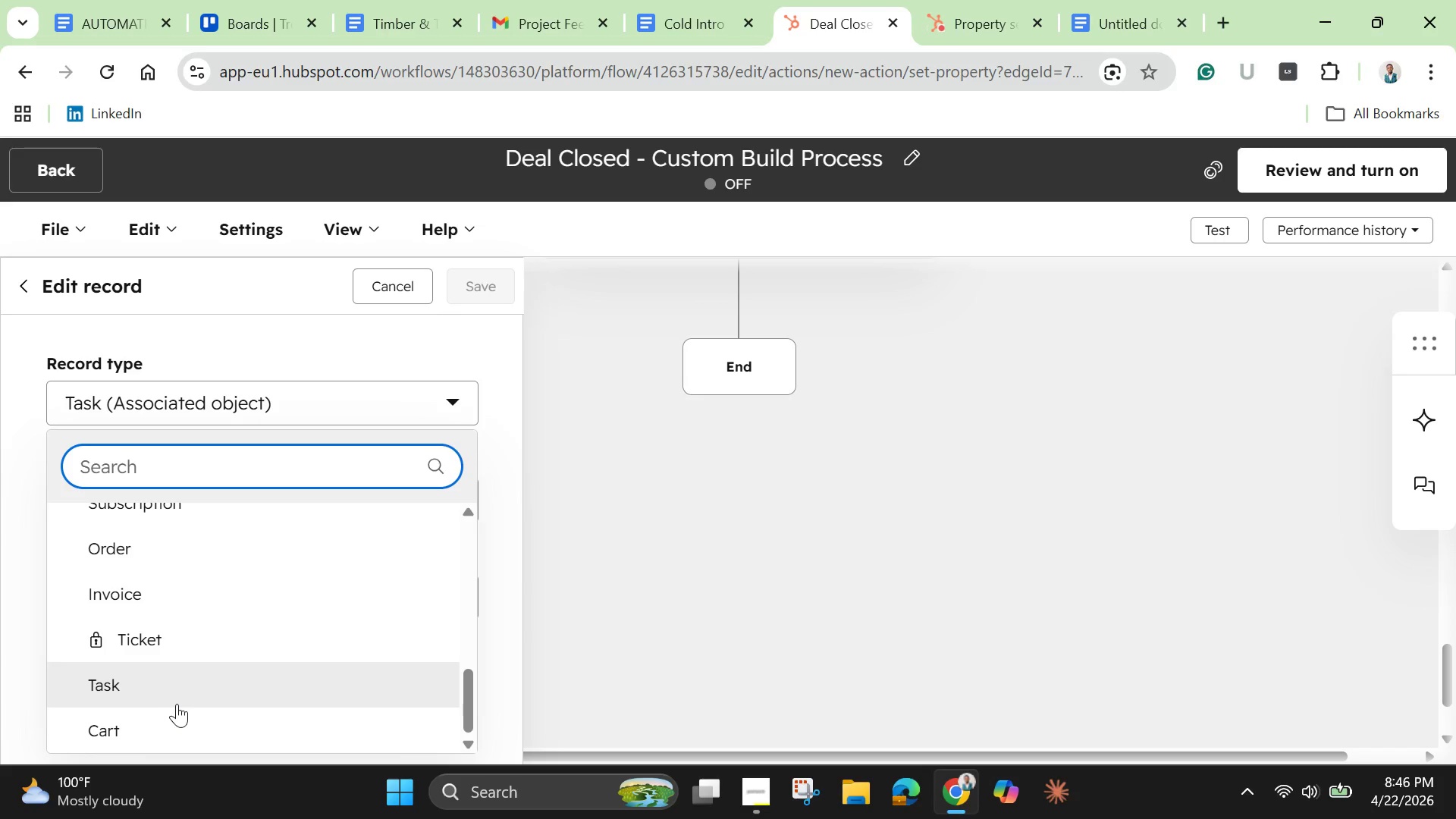 
scroll: coordinate [190, 673], scroll_direction: up, amount: 3.0
 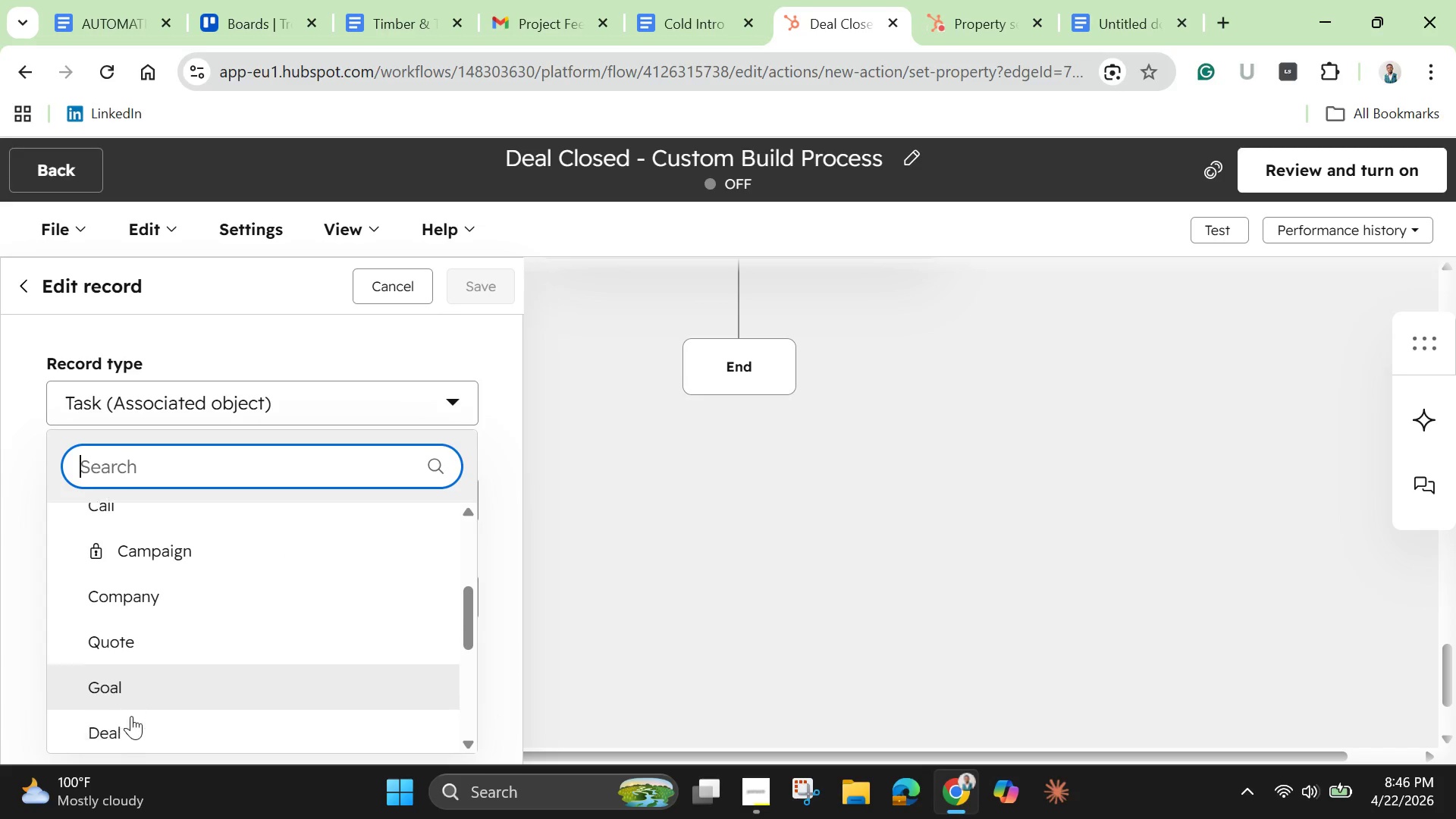 
scroll: coordinate [131, 716], scroll_direction: down, amount: 2.0
 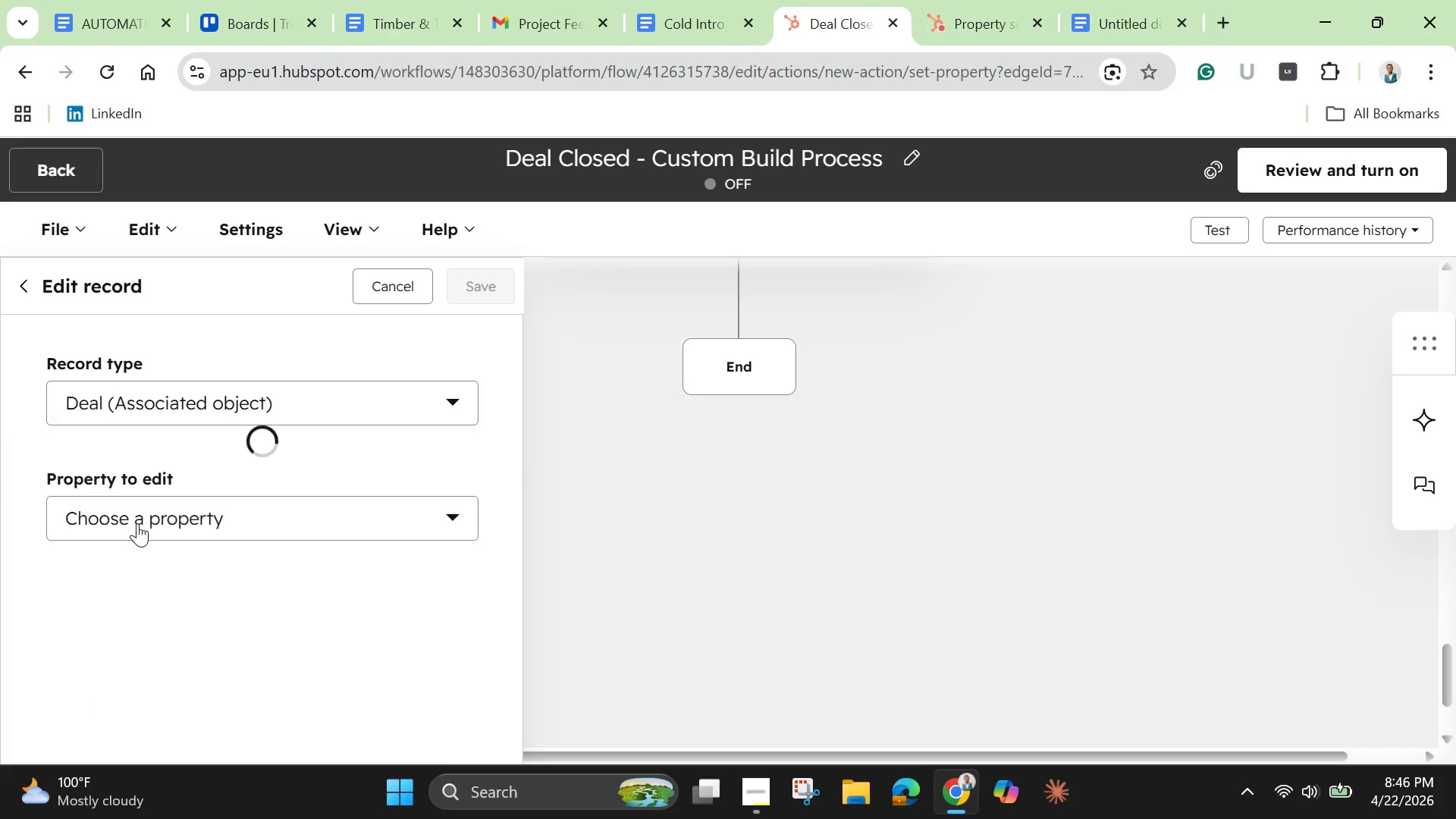 
left_click([137, 523])
 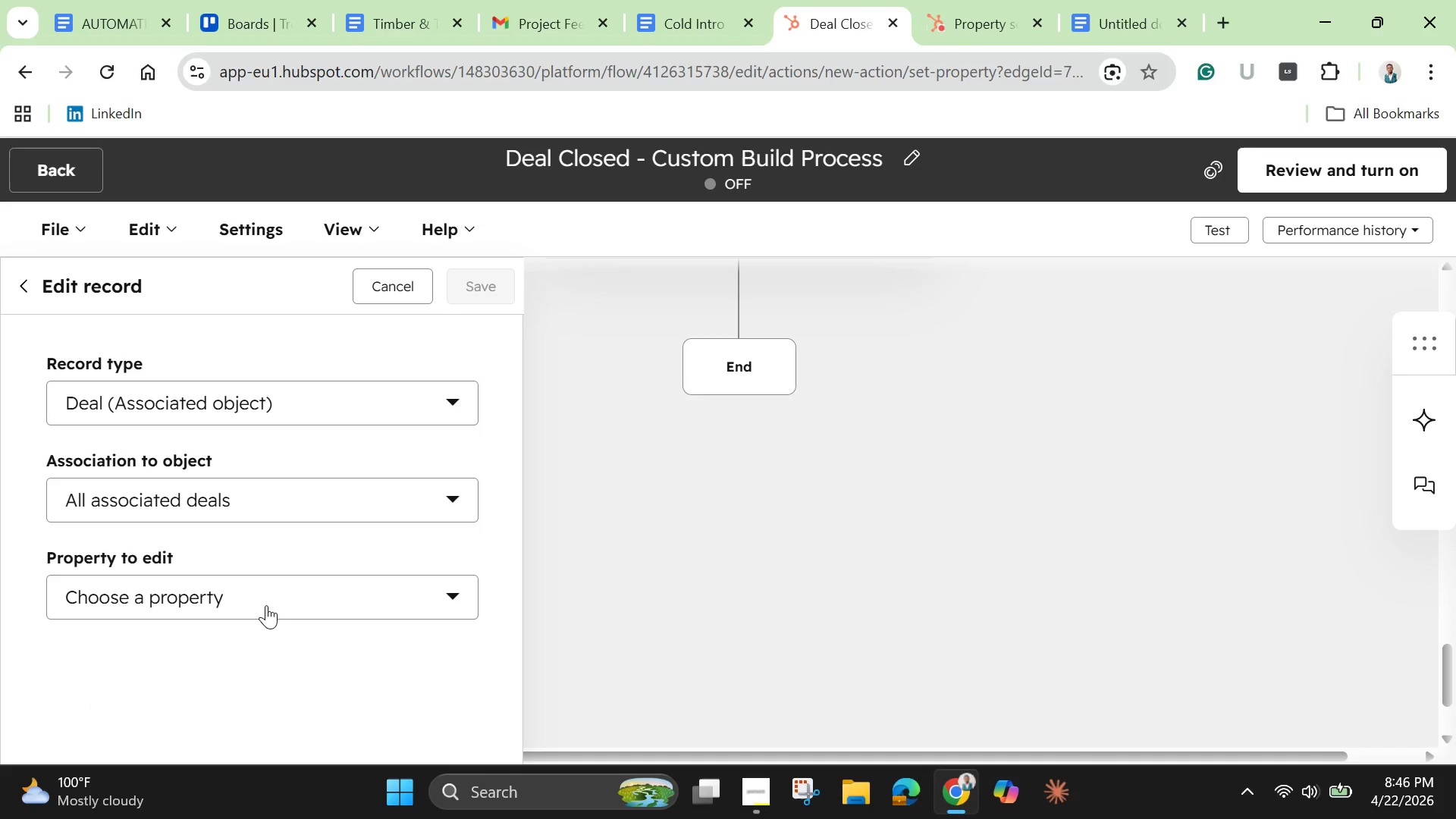 
left_click([266, 605])
 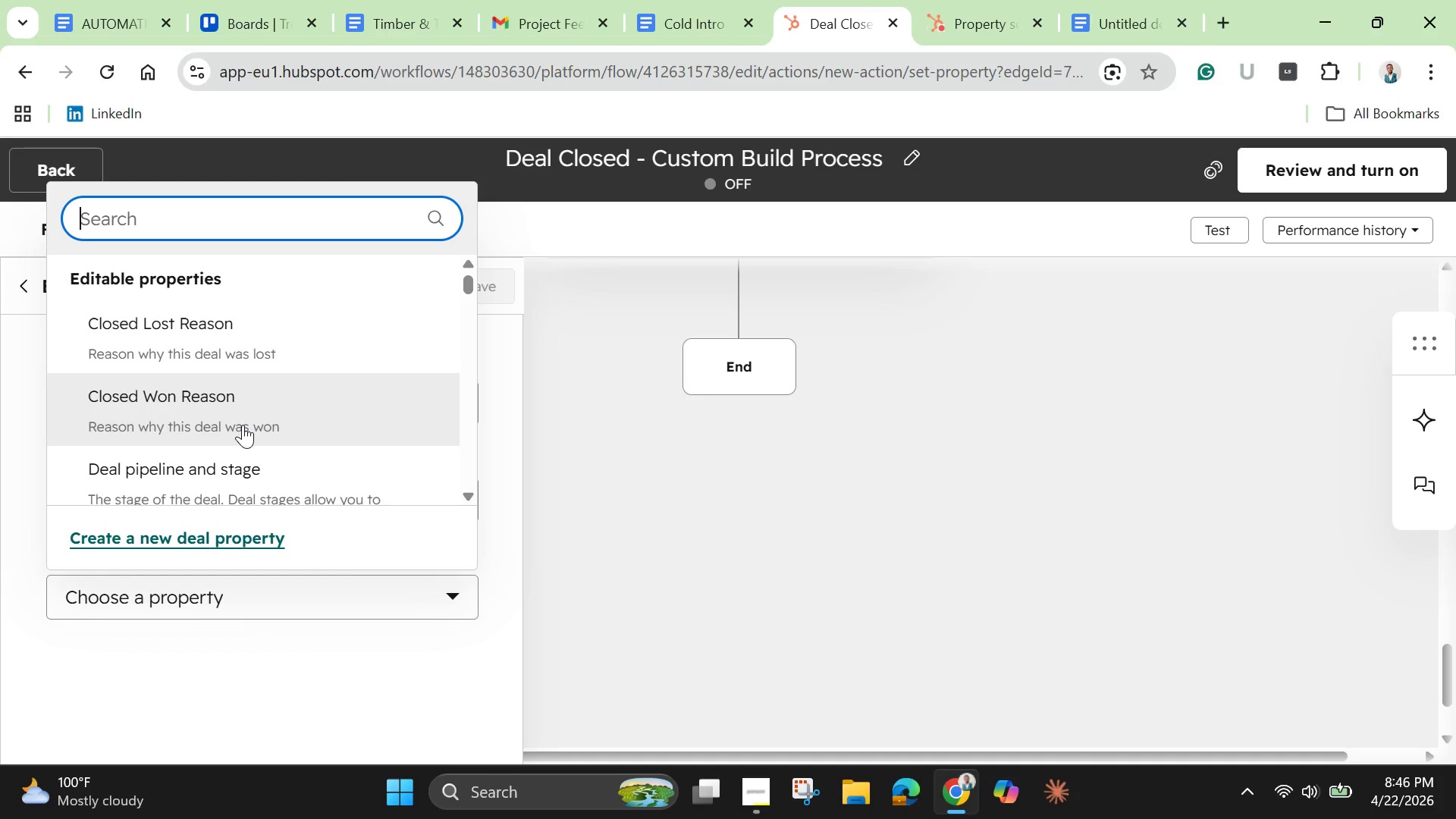 
type(buil)
 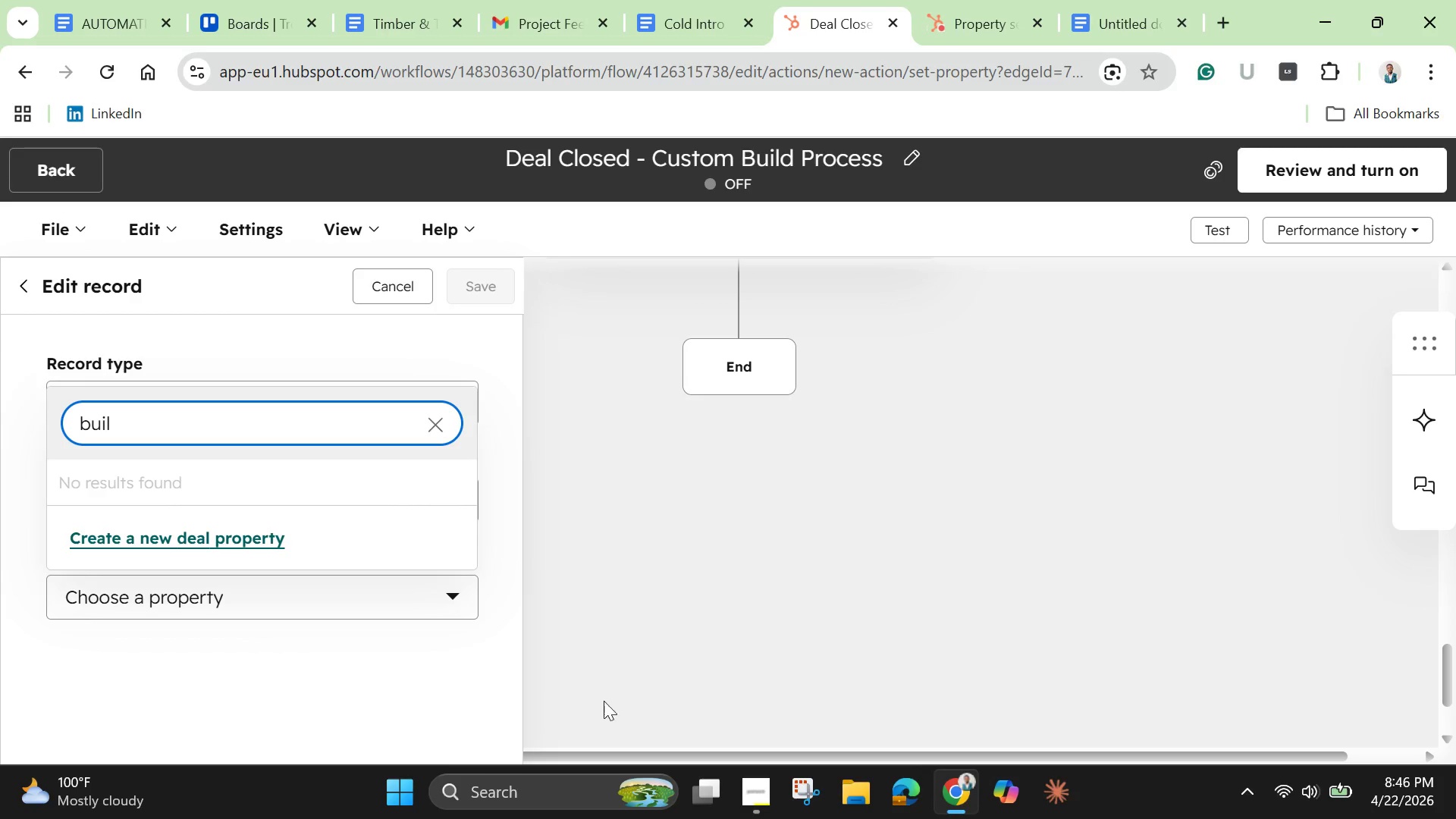 
left_click([672, 615])
 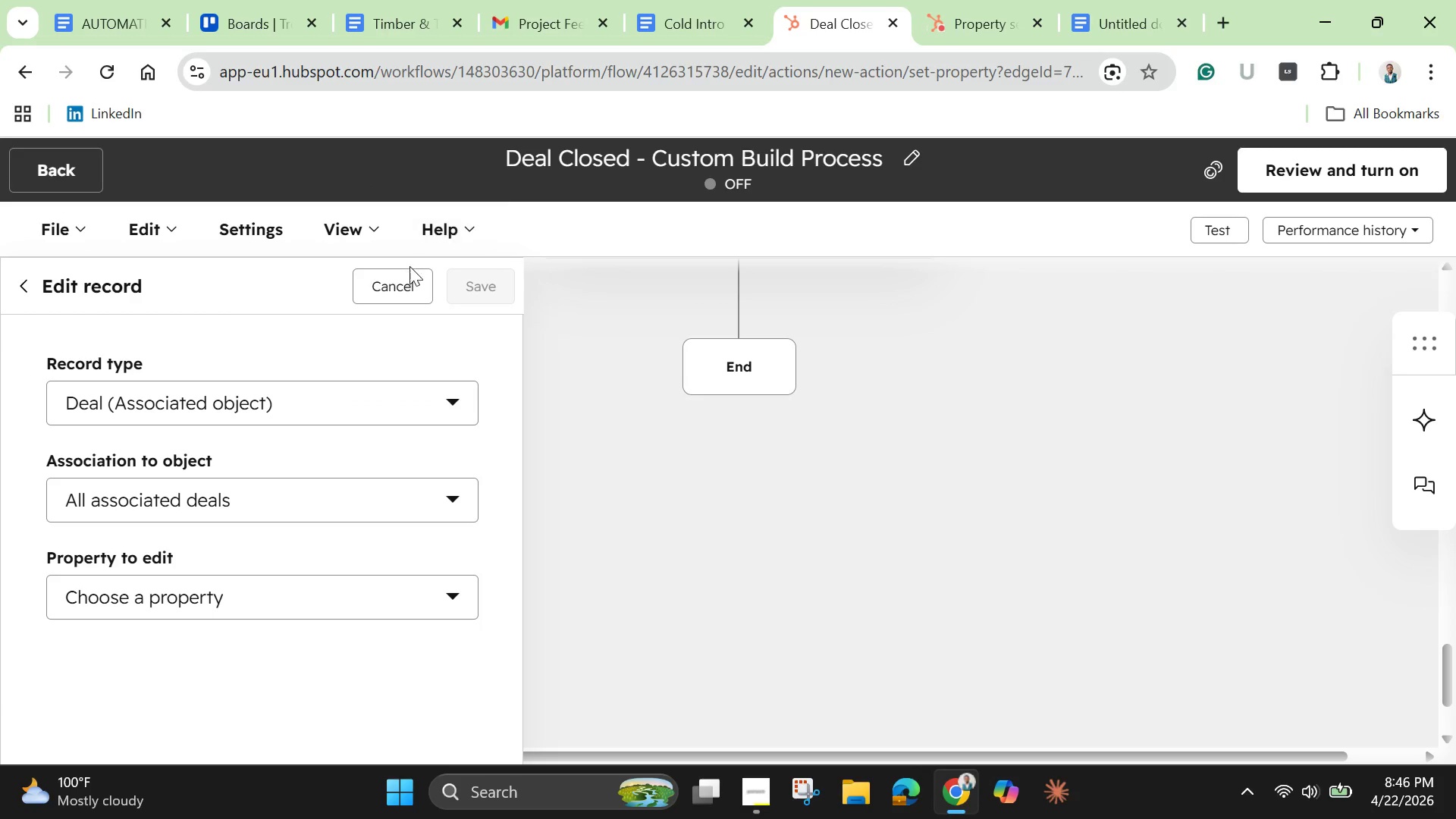 
left_click([400, 296])
 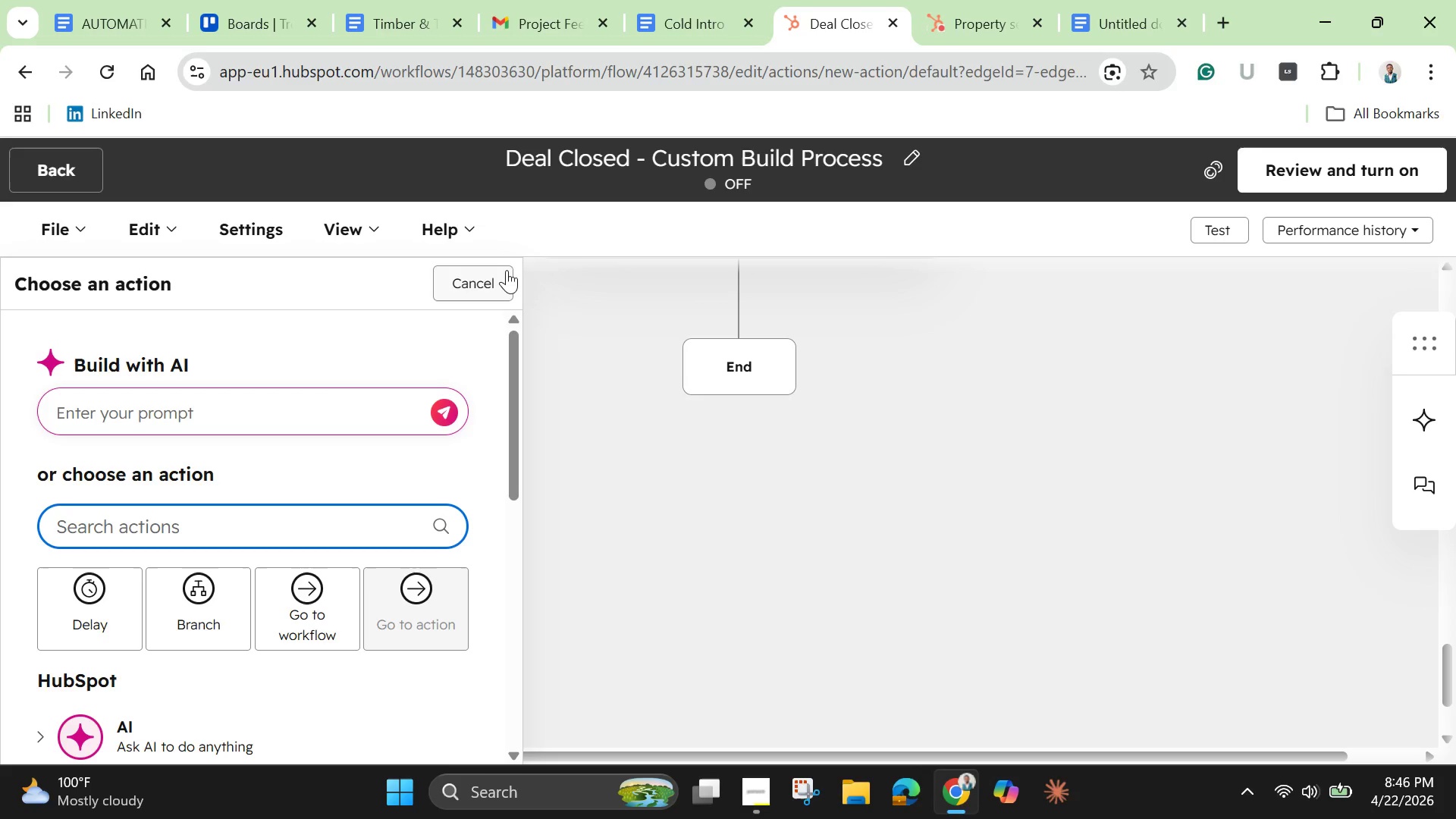 
left_click([483, 265])
 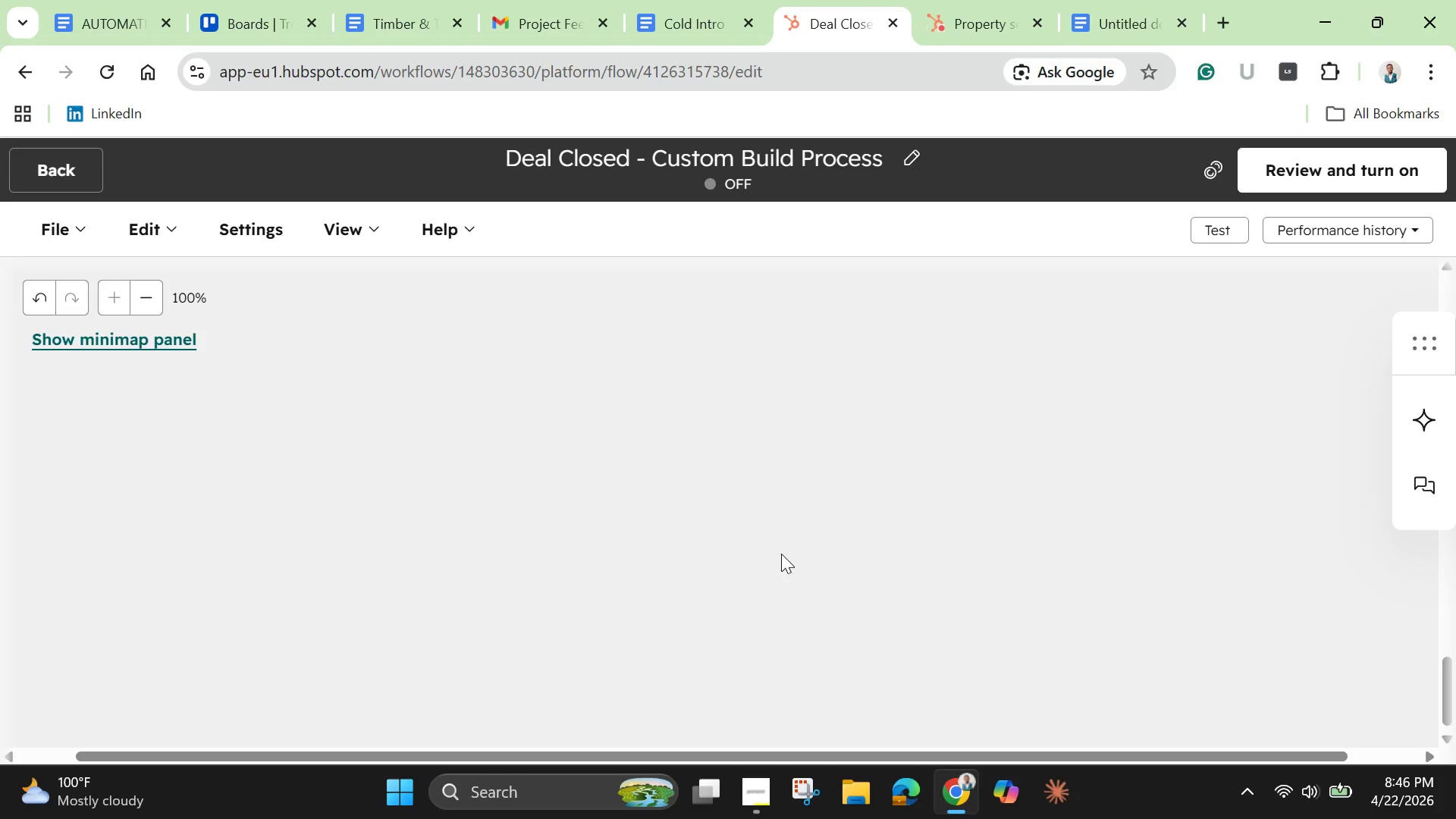 
scroll: coordinate [781, 554], scroll_direction: up, amount: 3.0
 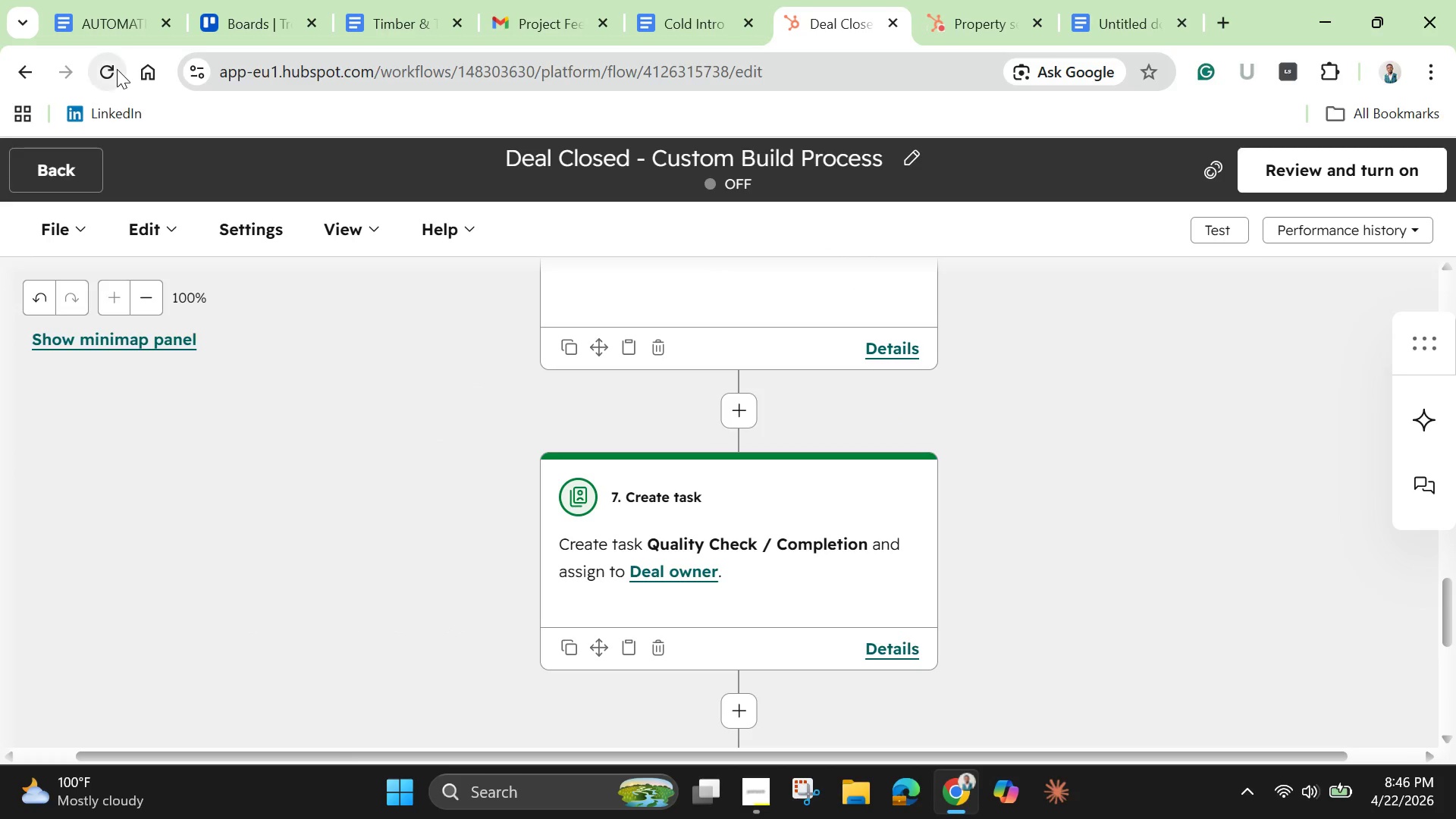 
left_click([117, 69])
 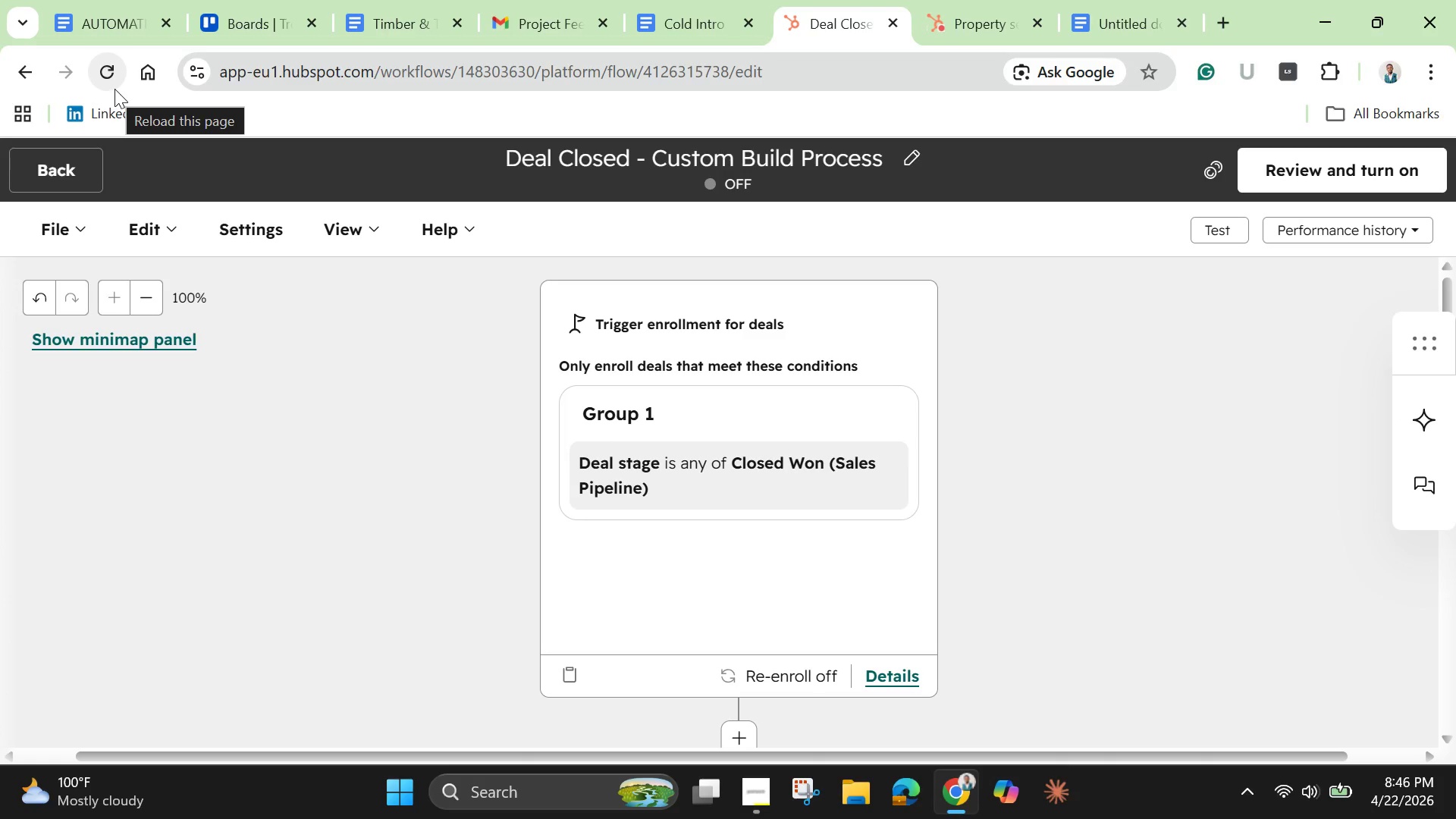 
wait(13.16)
 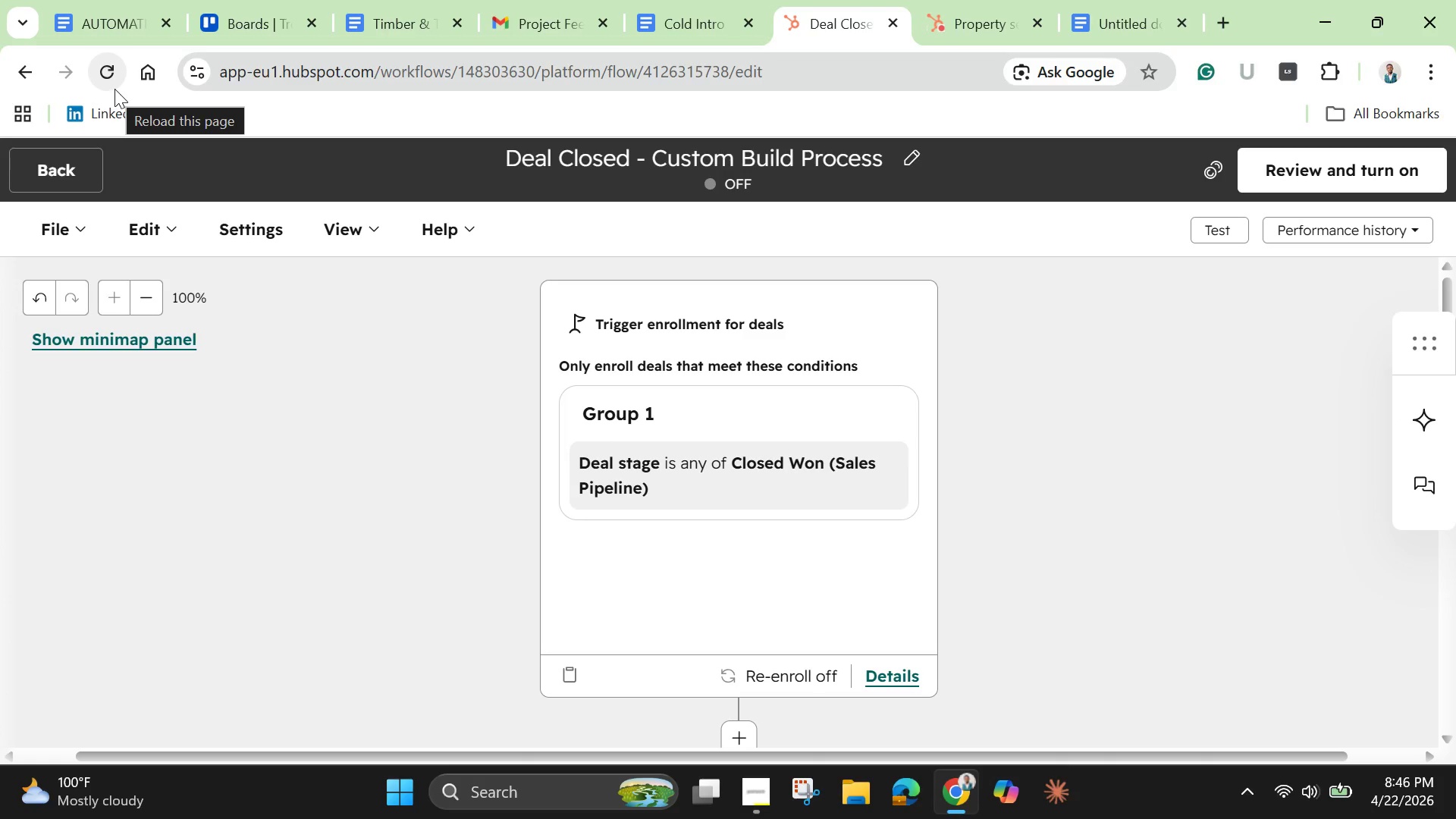 
scroll: coordinate [872, 603], scroll_direction: down, amount: 21.0
 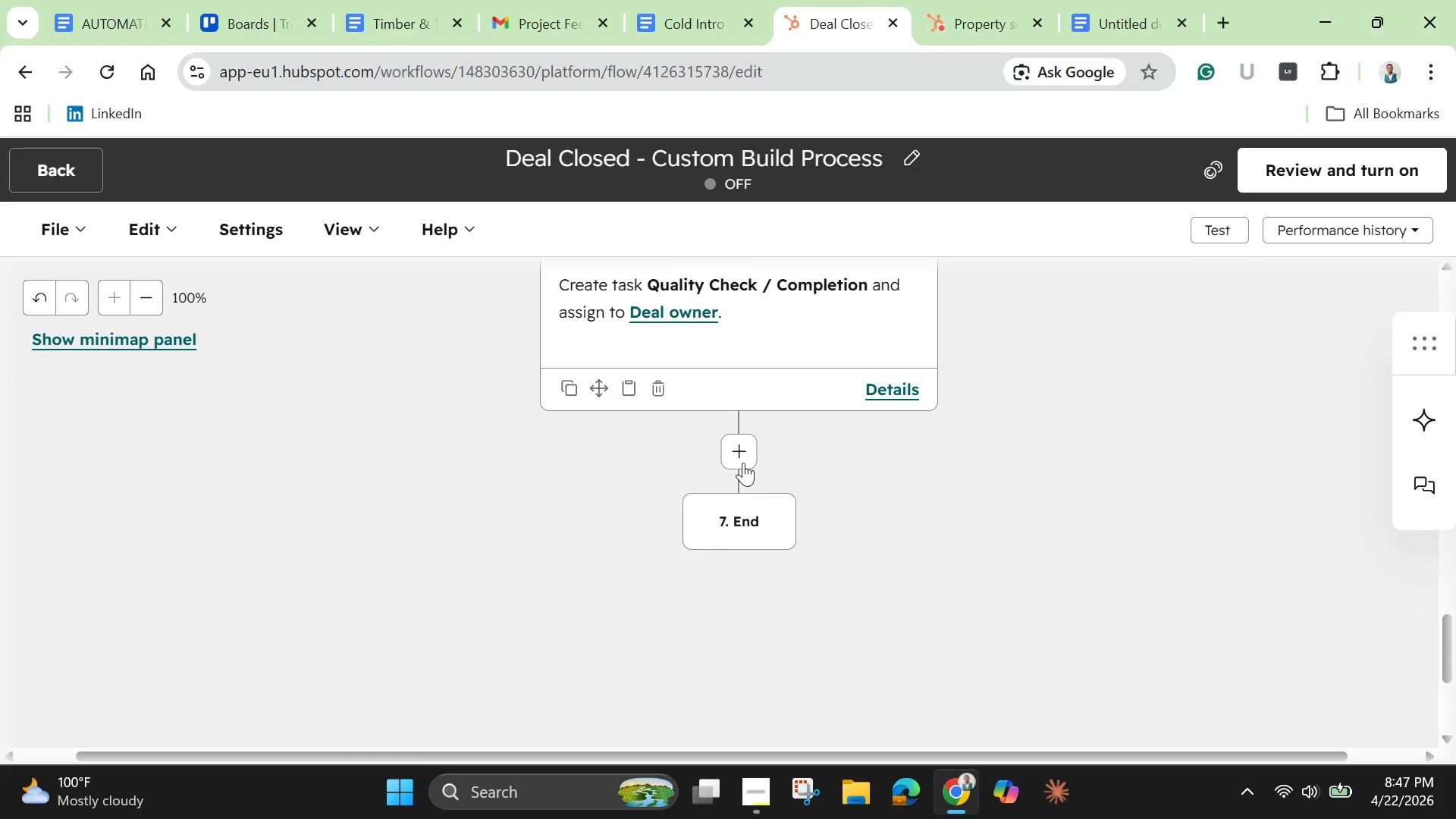 
left_click([740, 458])
 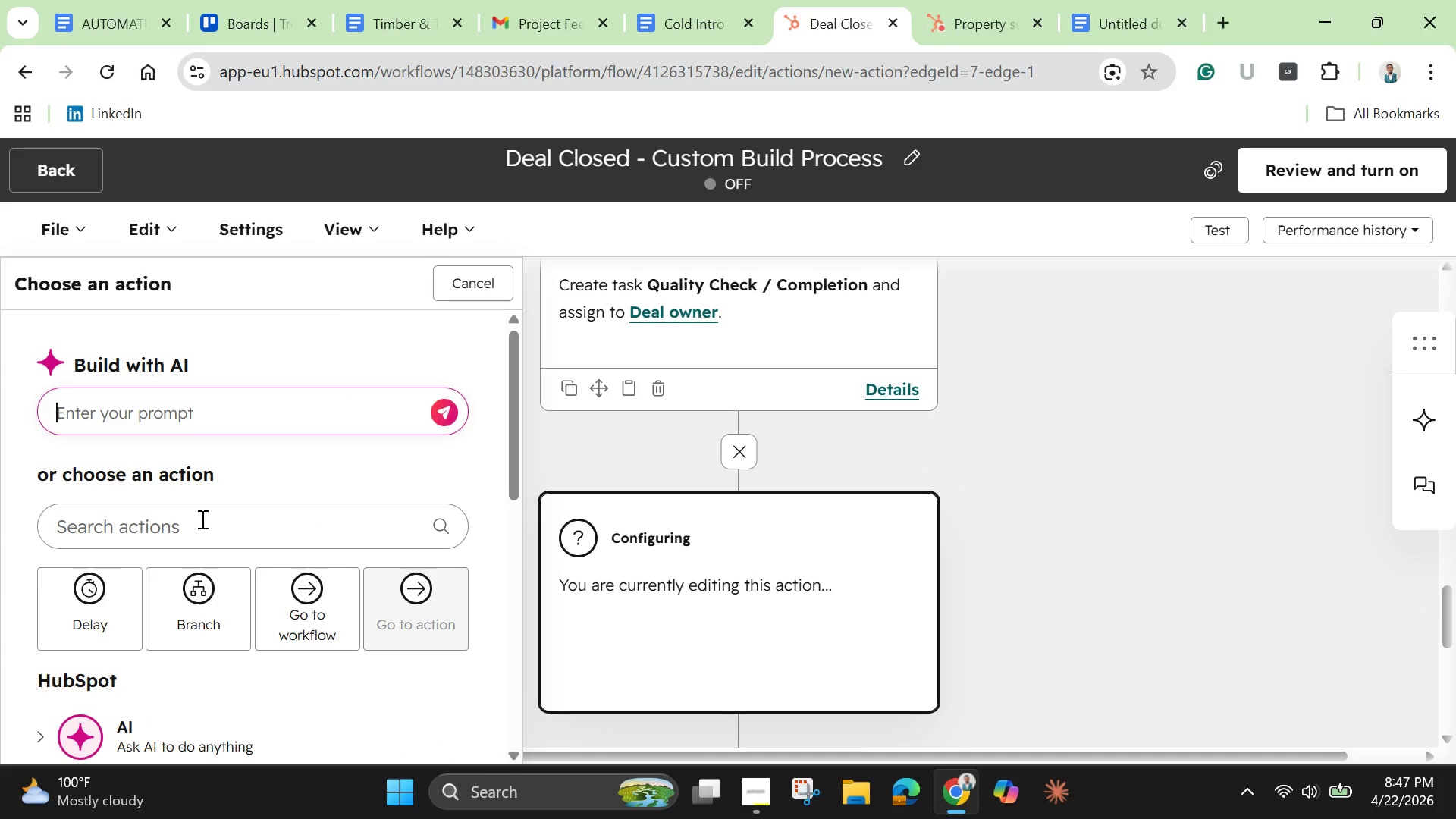 
scroll: coordinate [211, 583], scroll_direction: down, amount: 3.0
 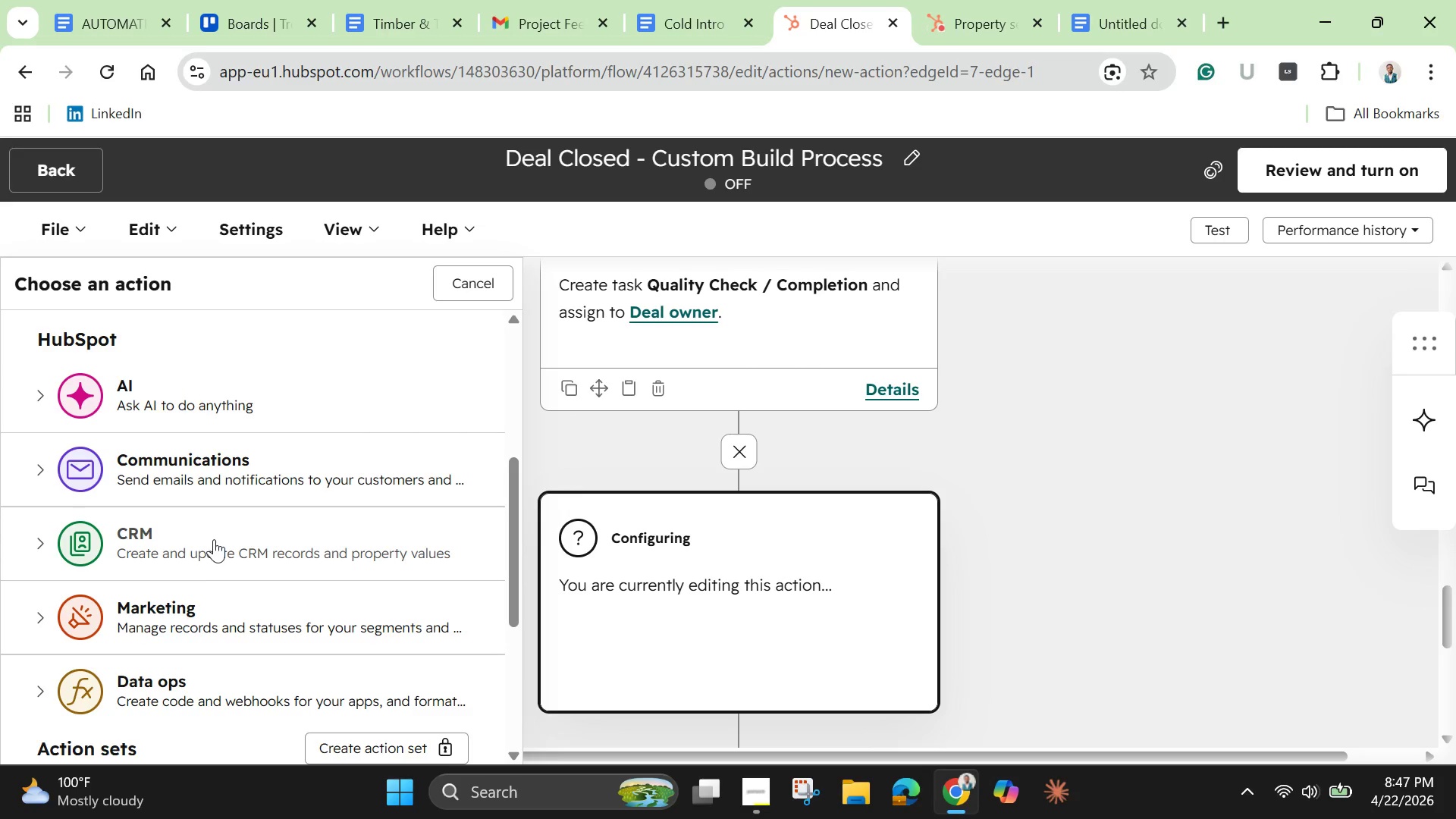 
left_click([214, 539])
 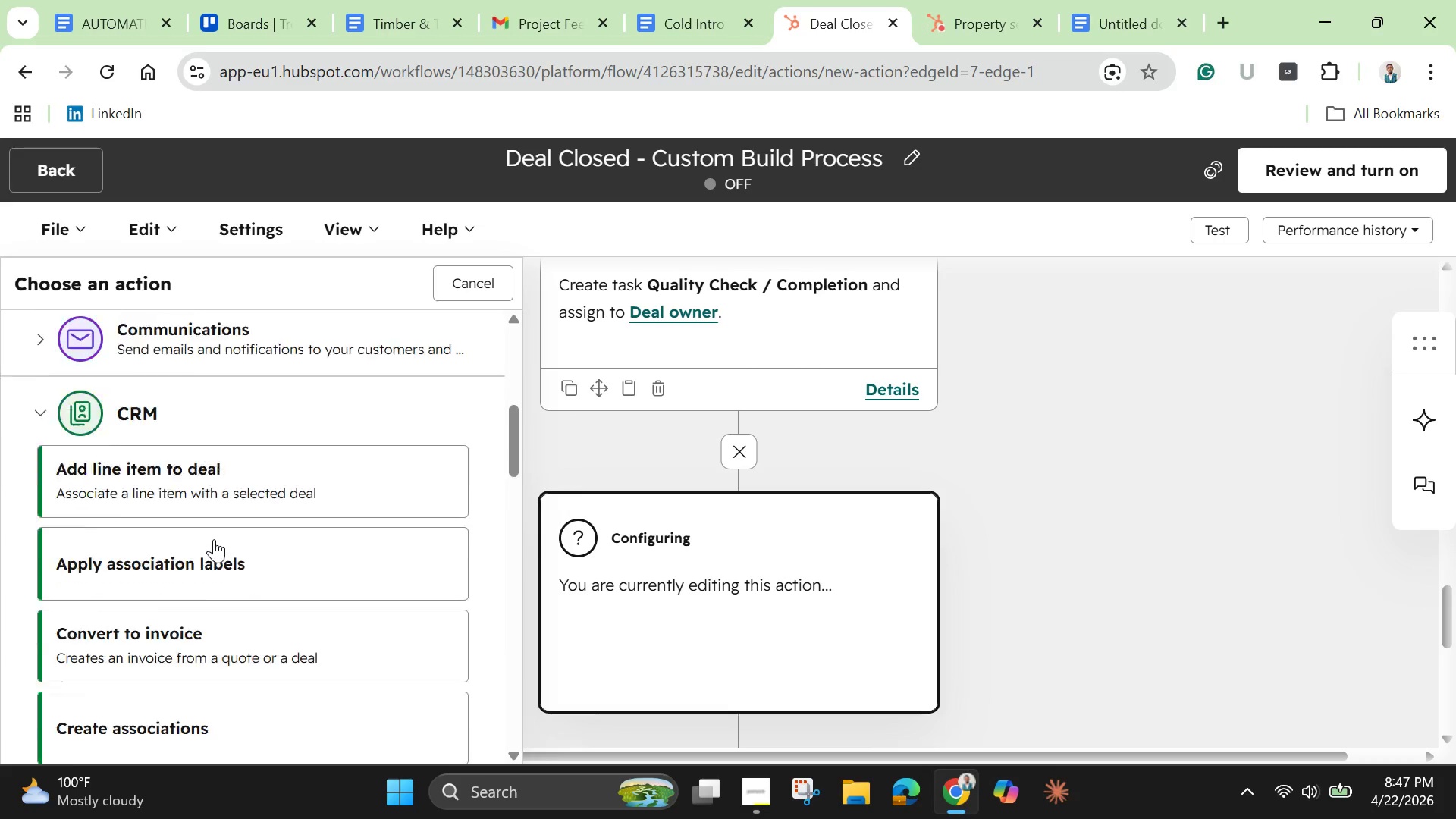 
scroll: coordinate [215, 550], scroll_direction: down, amount: 5.0
 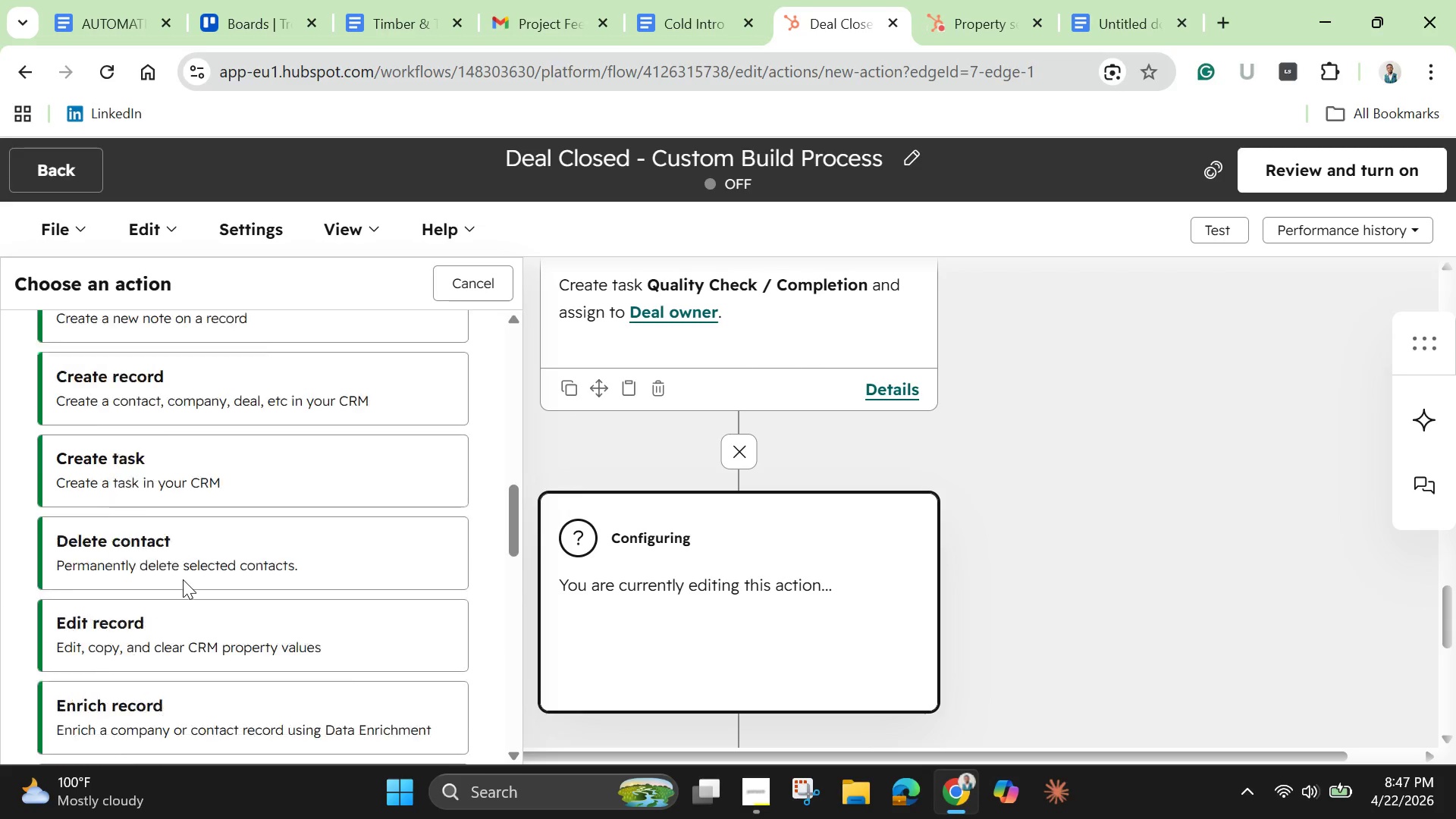 
scroll: coordinate [183, 579], scroll_direction: none, amount: 0.0
 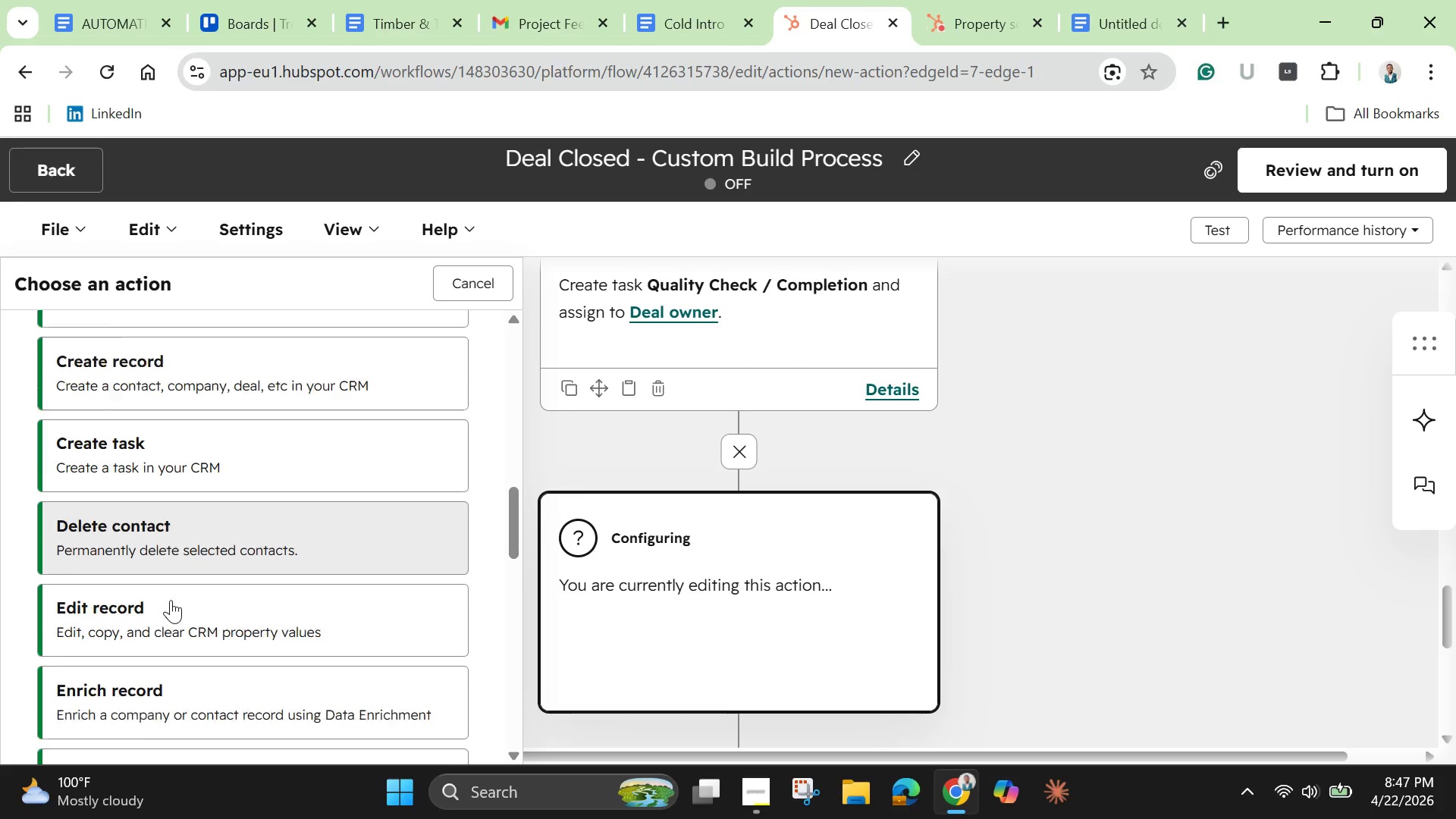 
scroll: coordinate [171, 600], scroll_direction: down, amount: 2.0
 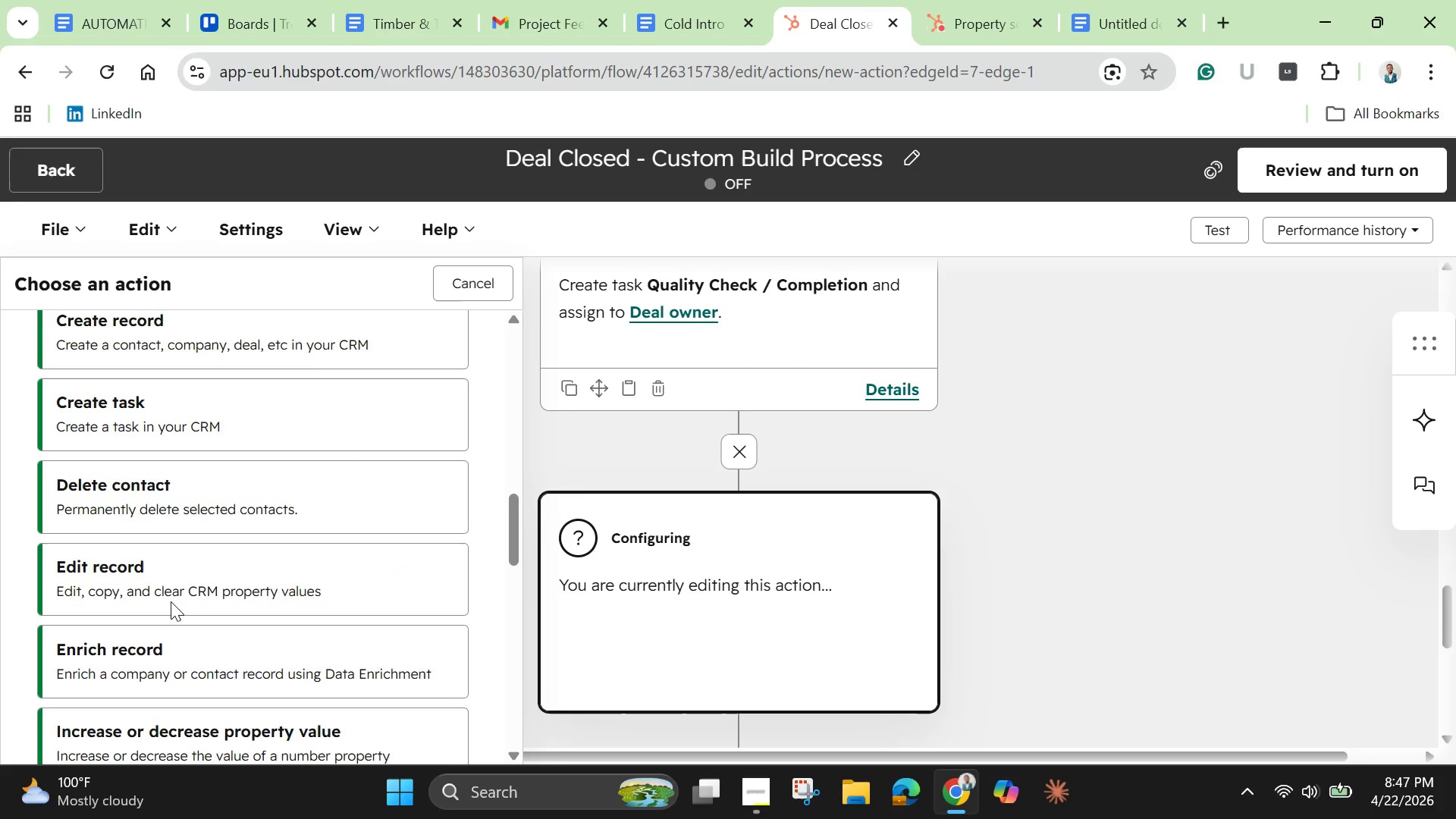 
scroll: coordinate [171, 601], scroll_direction: none, amount: 0.0
 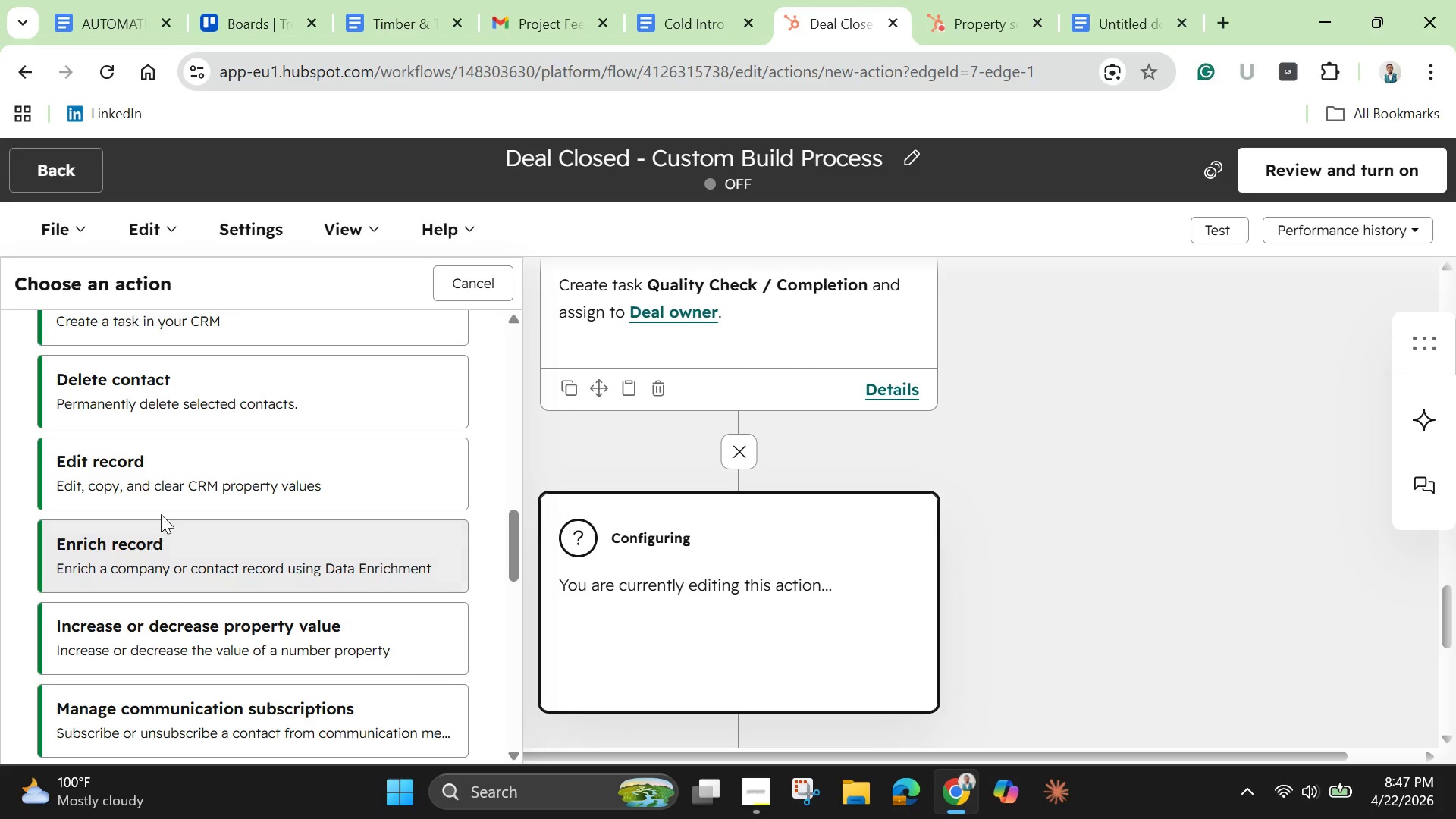 
left_click([159, 481])
 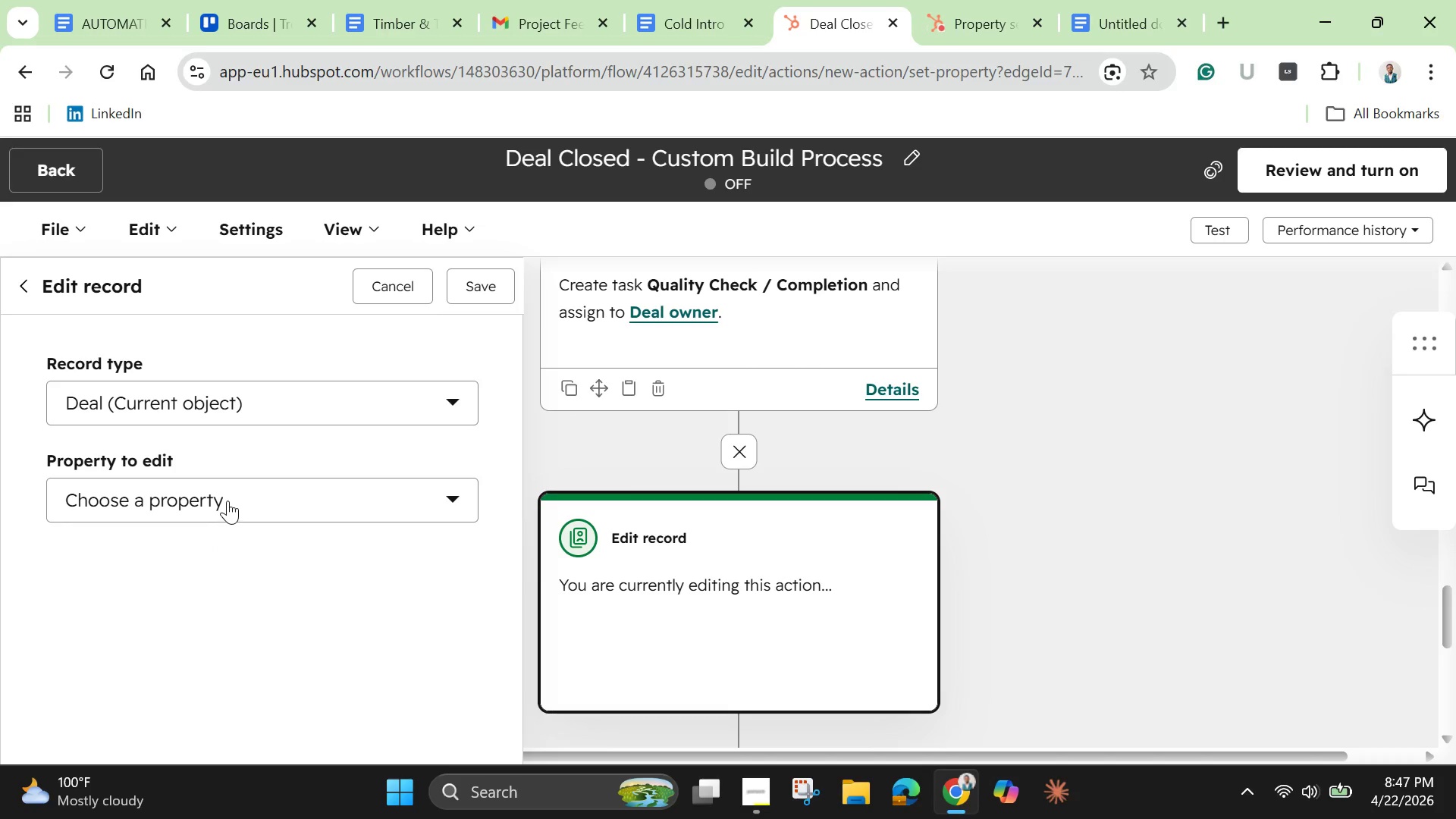 
left_click([228, 500])
 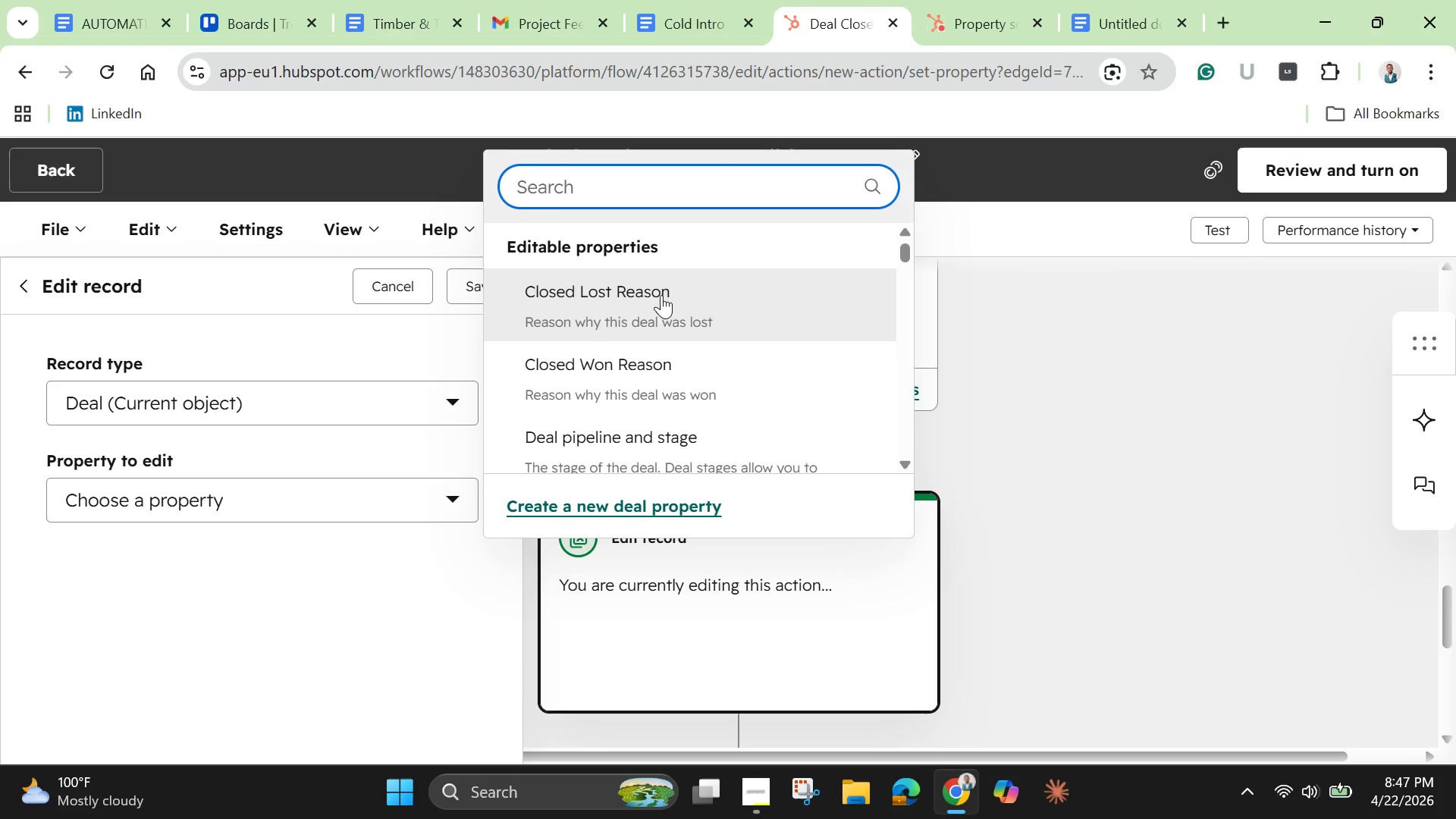 
scroll: coordinate [676, 311], scroll_direction: down, amount: 4.0
 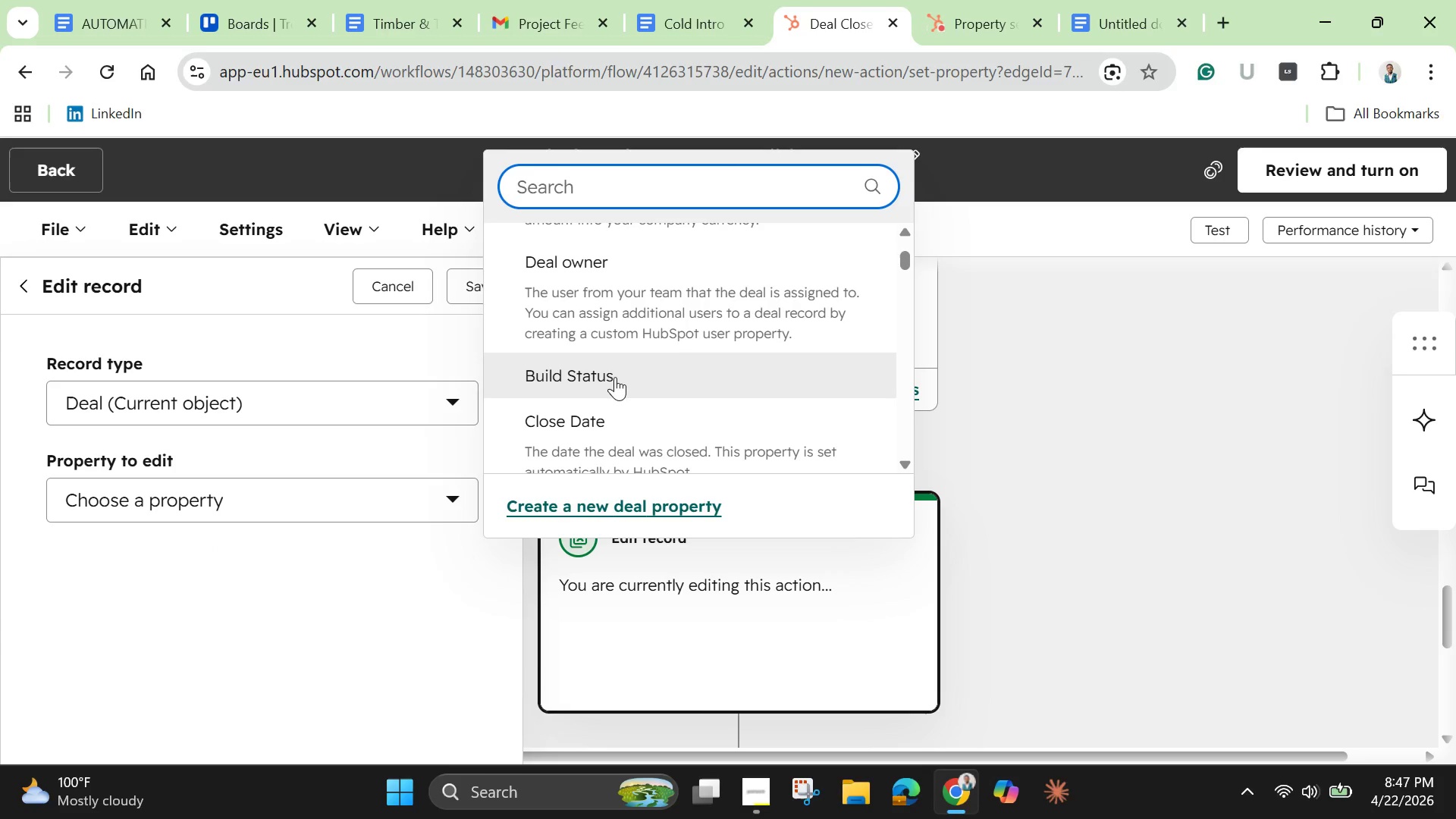 
left_click([613, 378])
 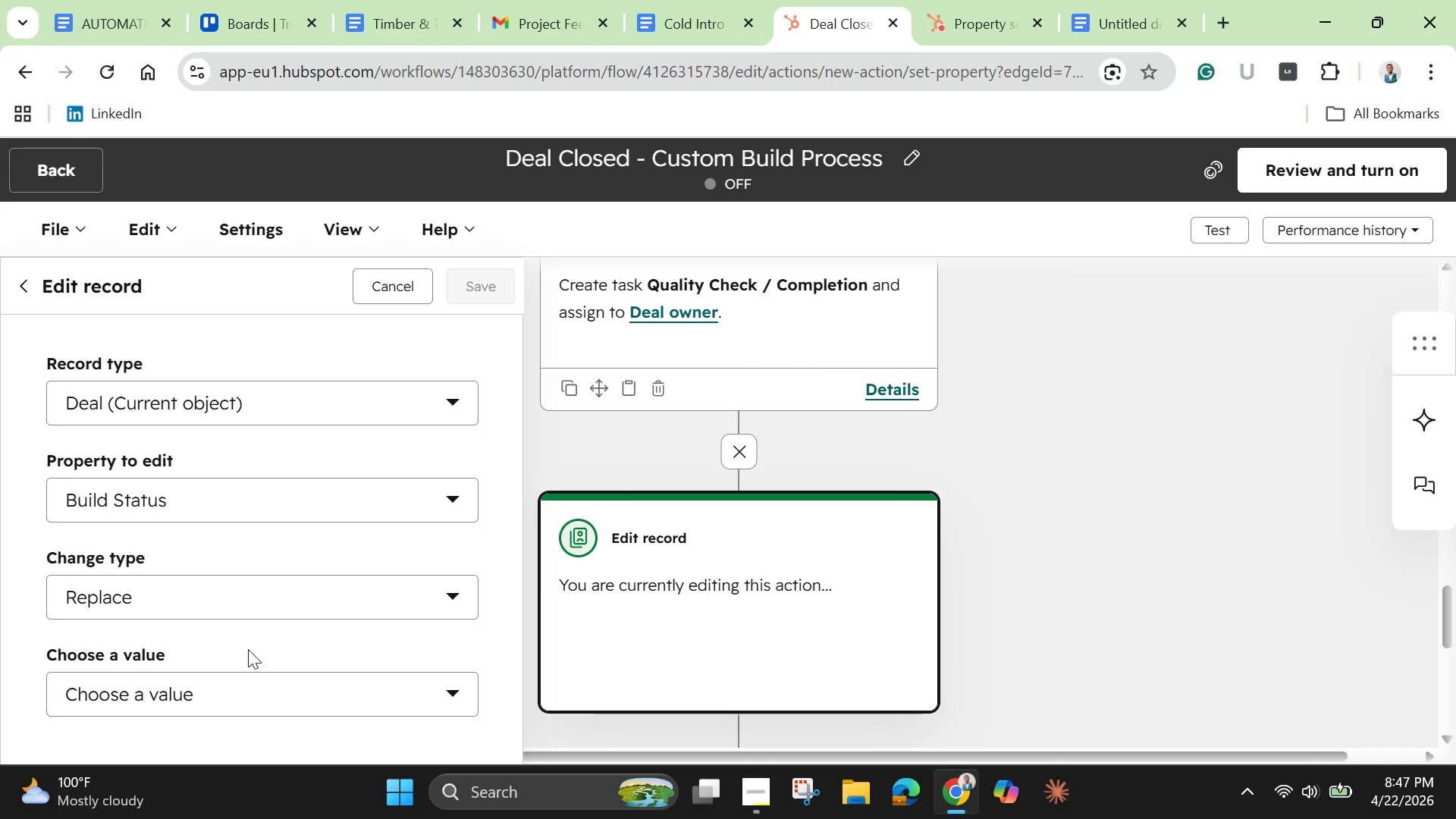 
wait(15.75)
 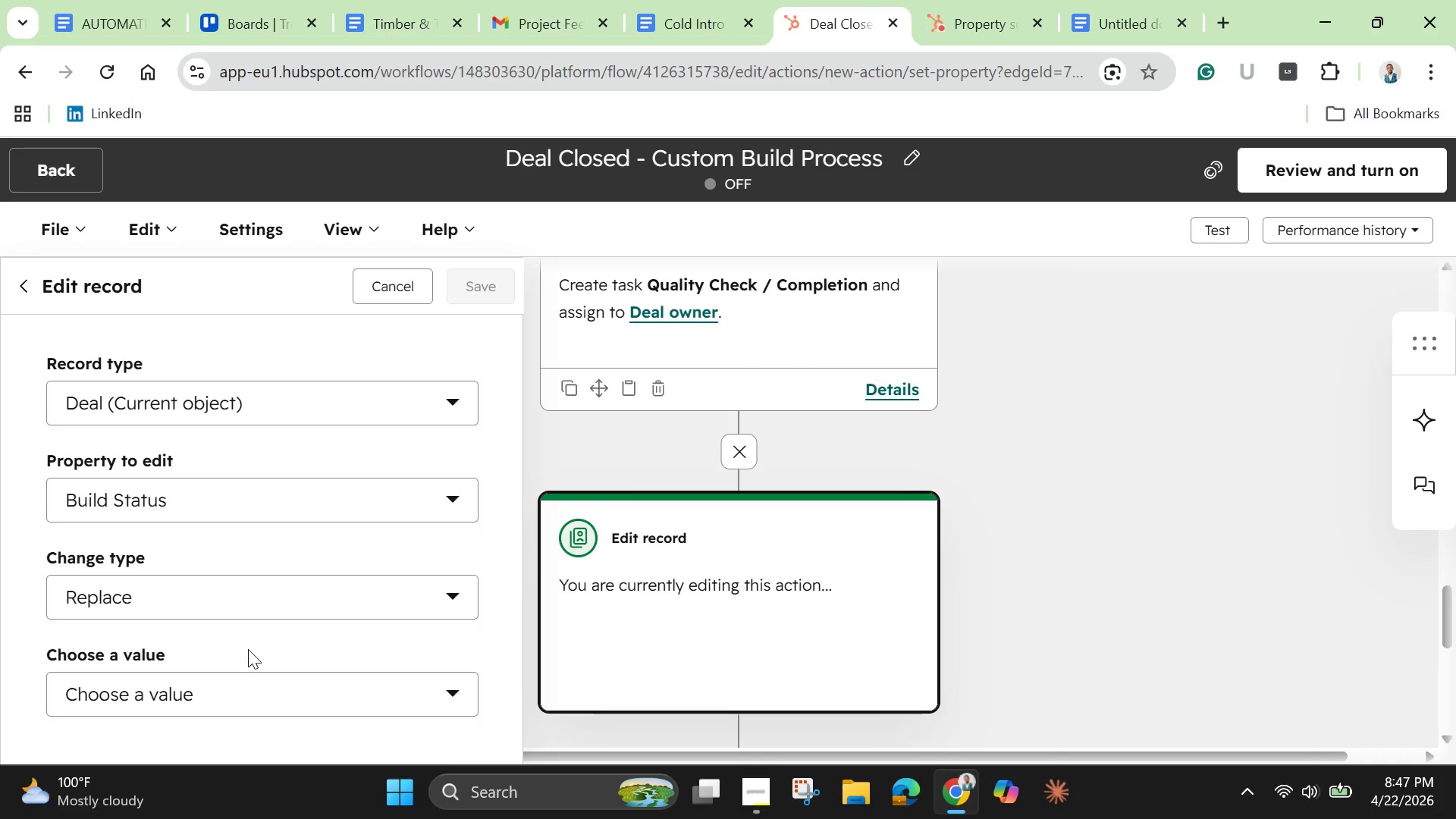 
left_click([286, 602])
 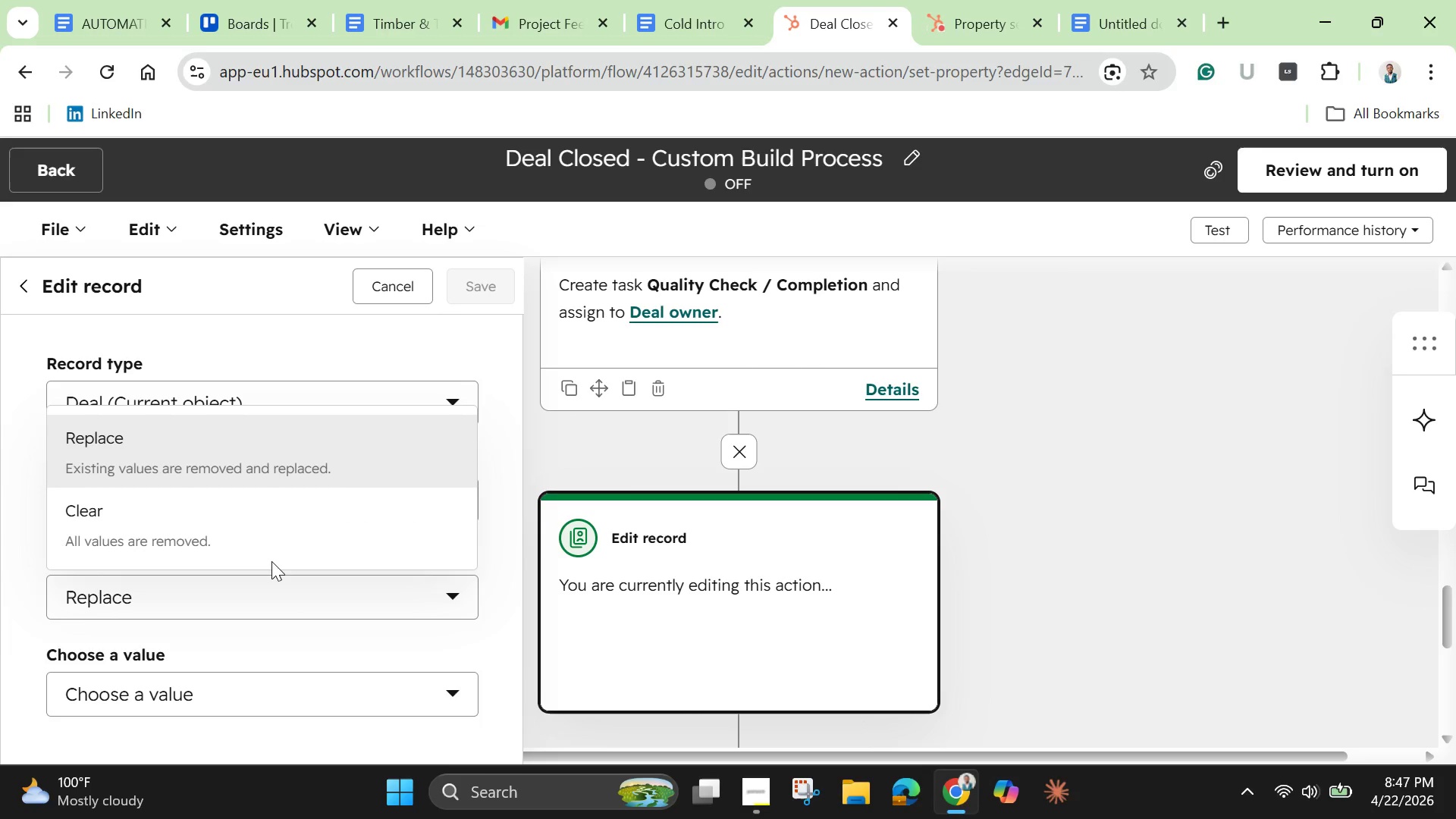 
scroll: coordinate [271, 561], scroll_direction: down, amount: 1.0
 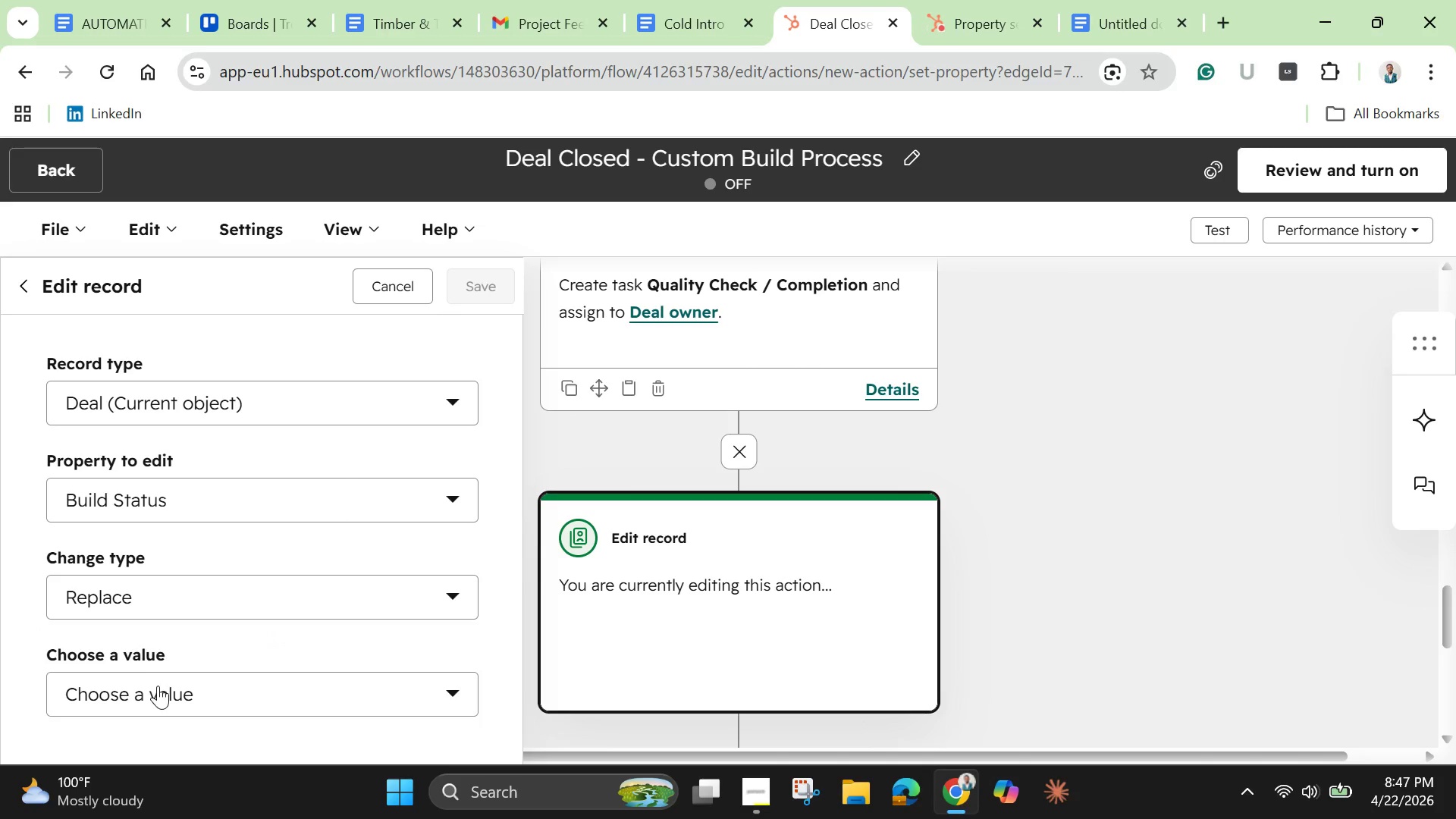 
left_click([158, 686])
 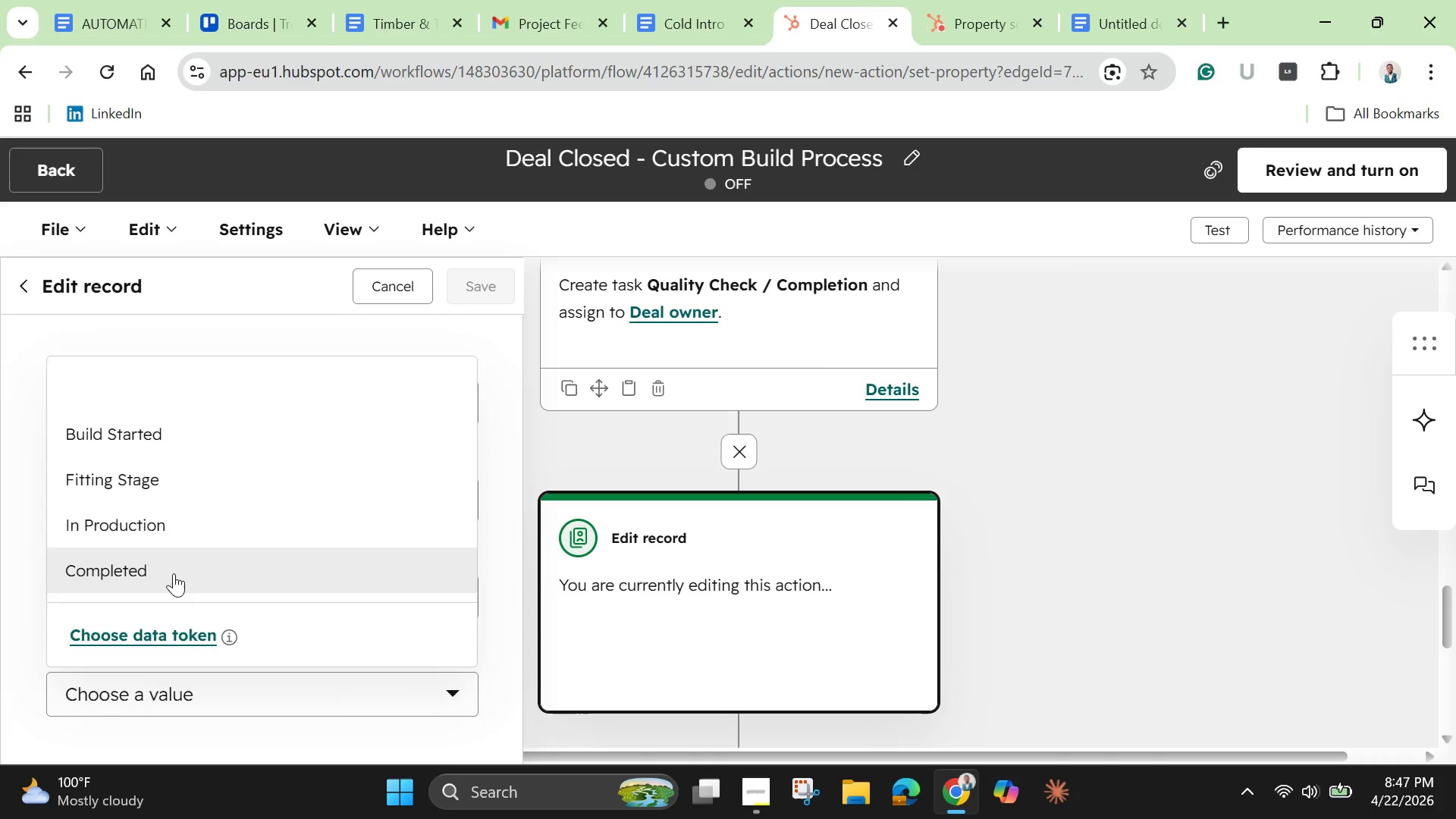 
left_click([174, 573])
 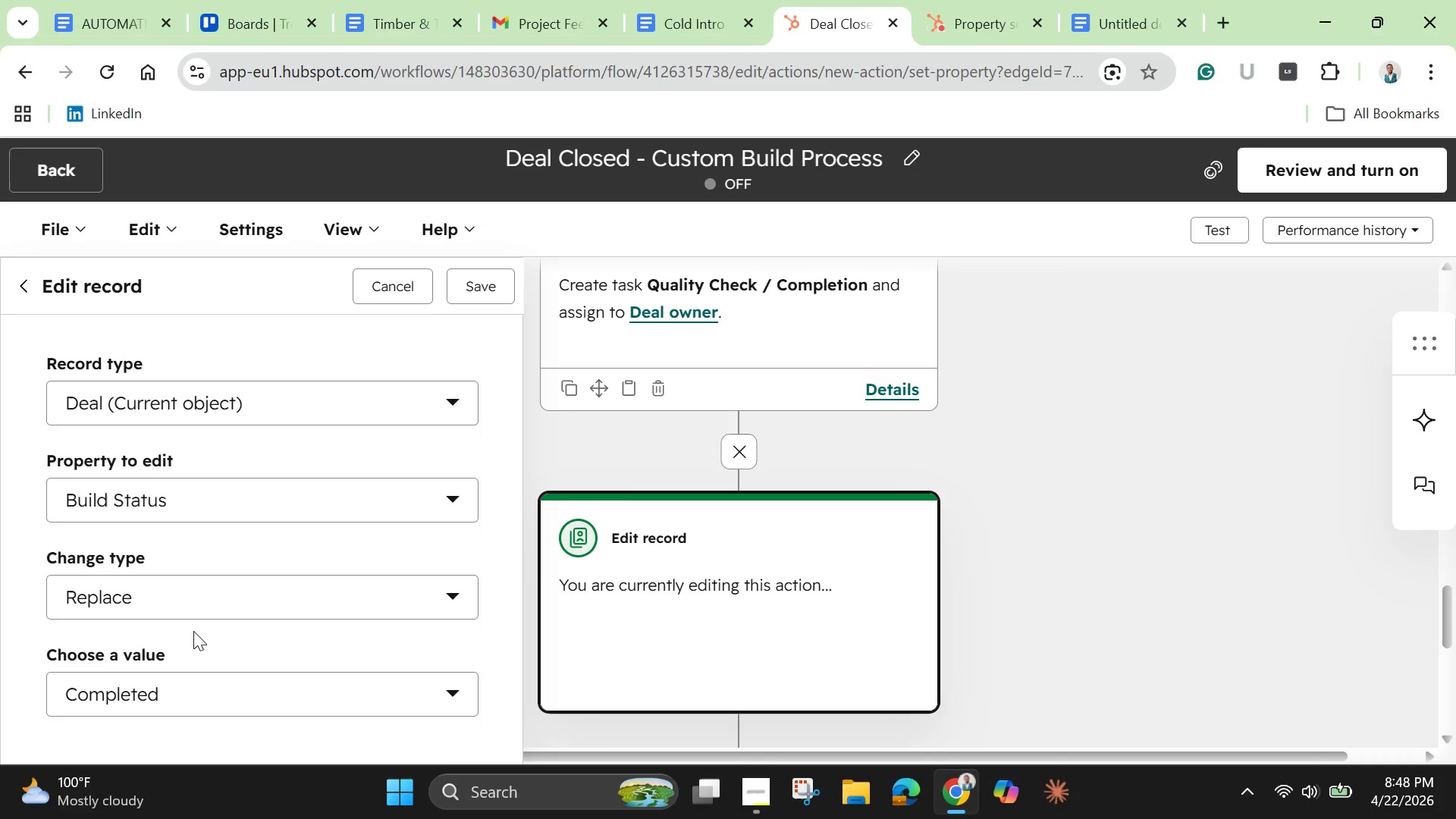 
wait(28.59)
 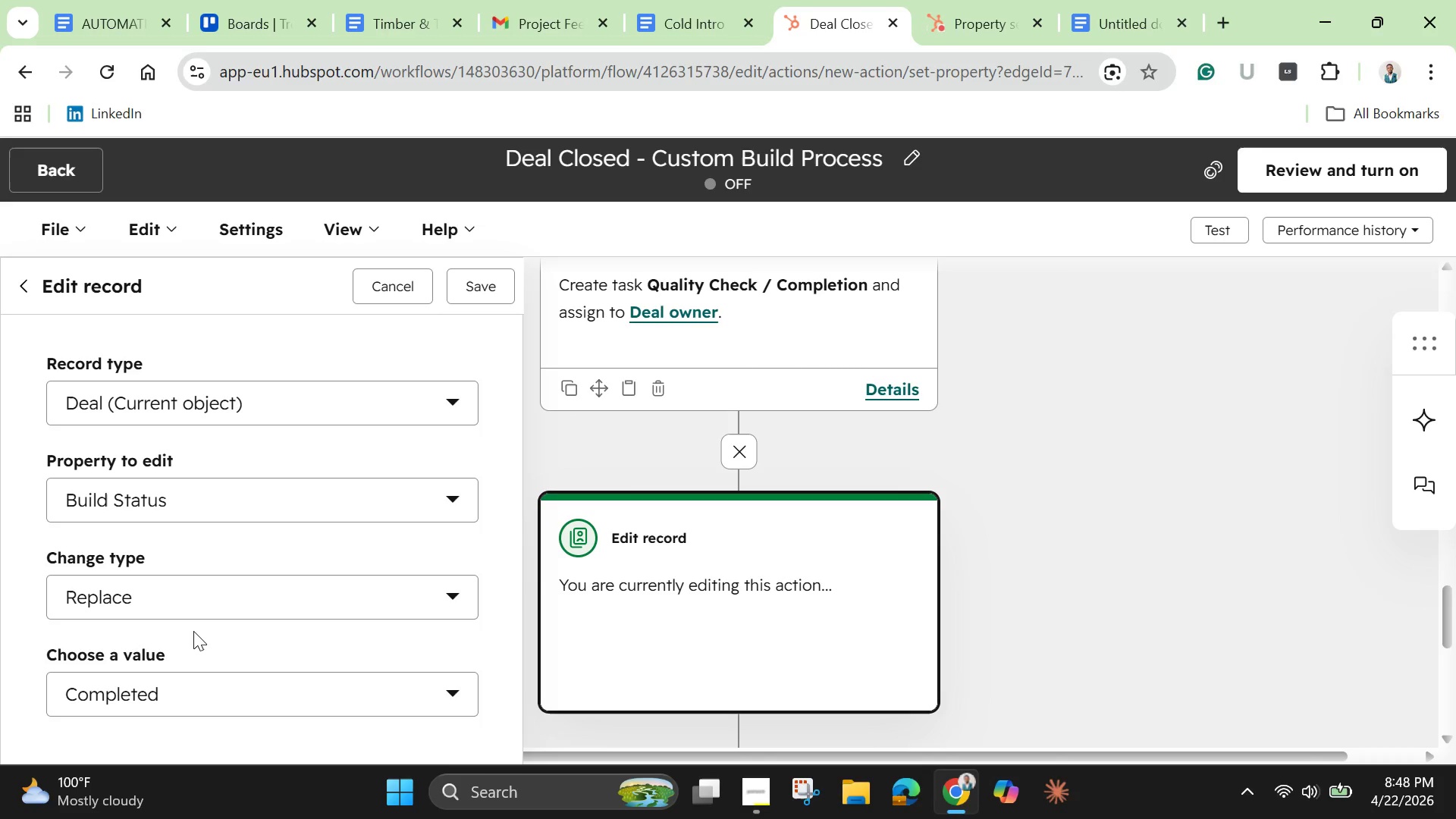 
scroll: coordinate [95, 565], scroll_direction: down, amount: 3.0
 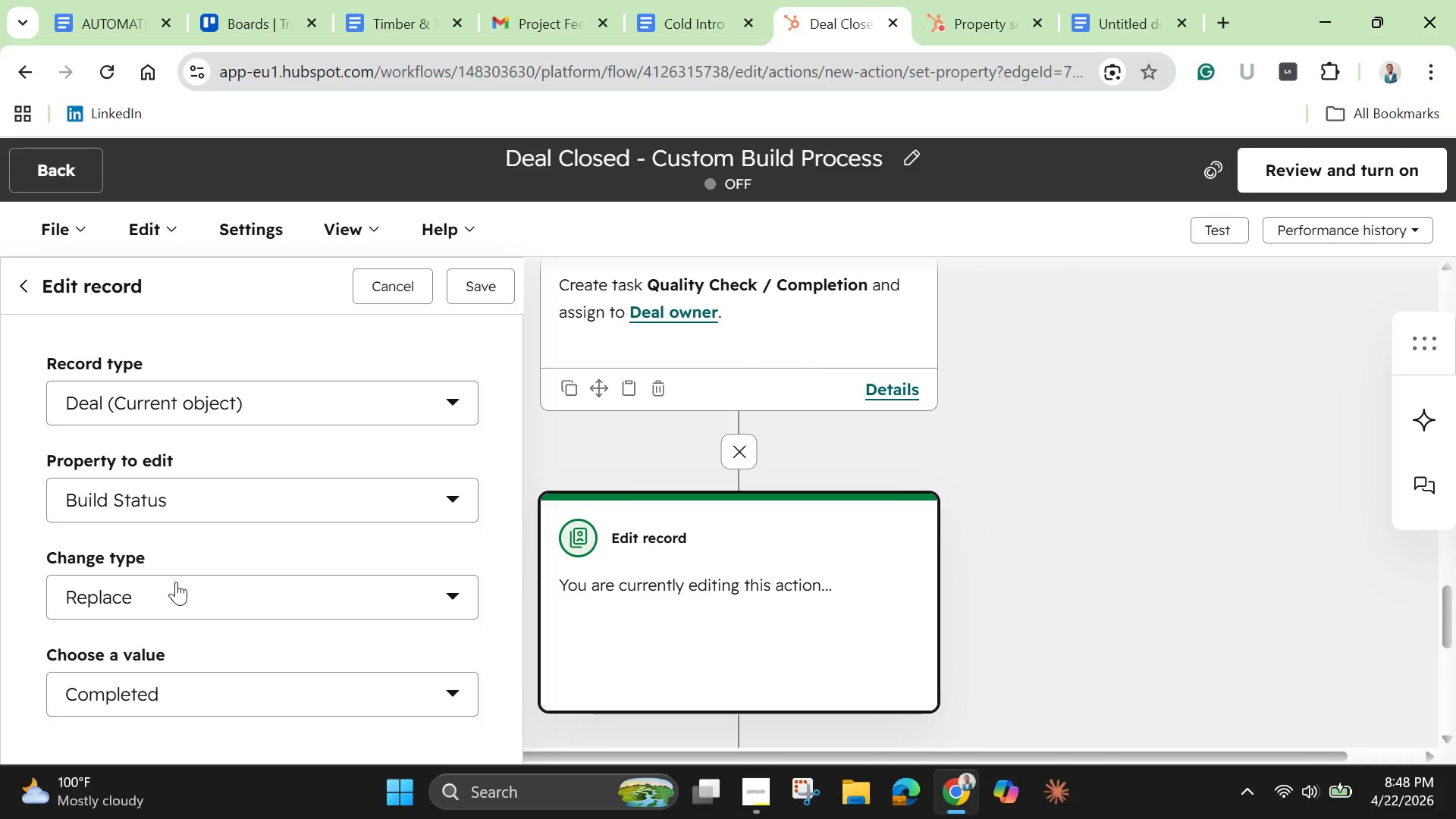 
wait(26.6)
 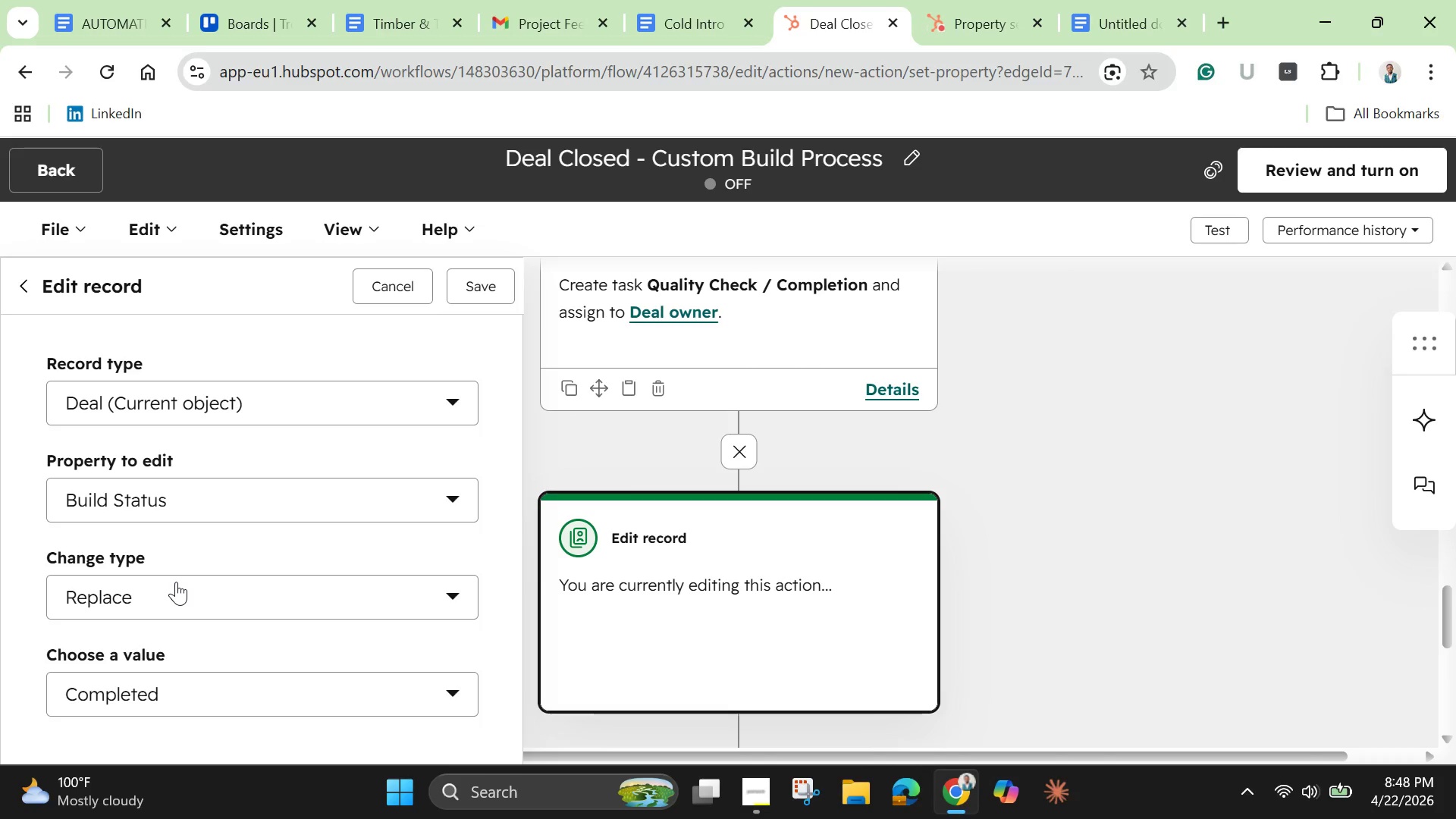 
left_click([482, 290])
 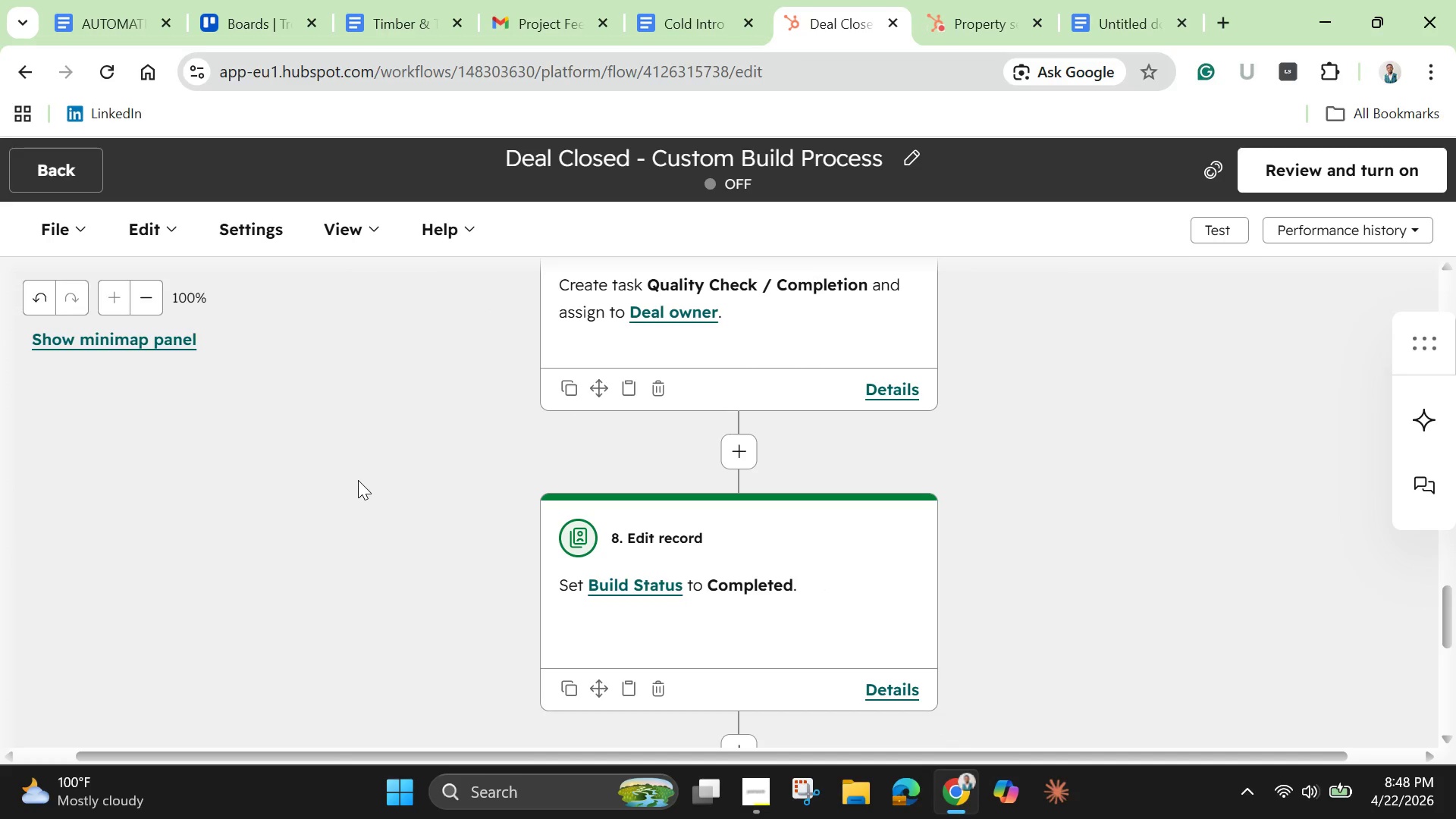 
wait(16.0)
 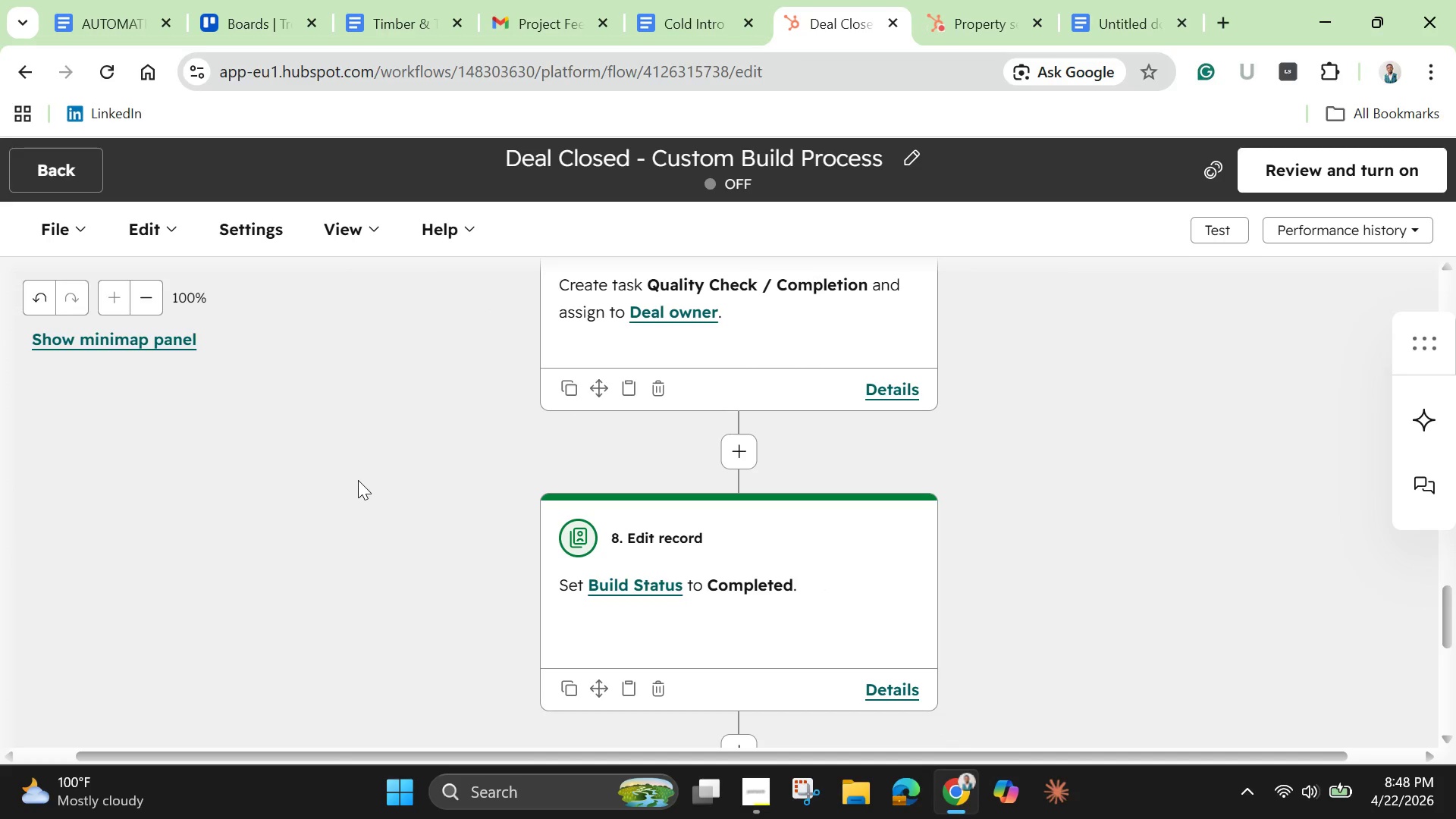 
left_click([1345, 171])
 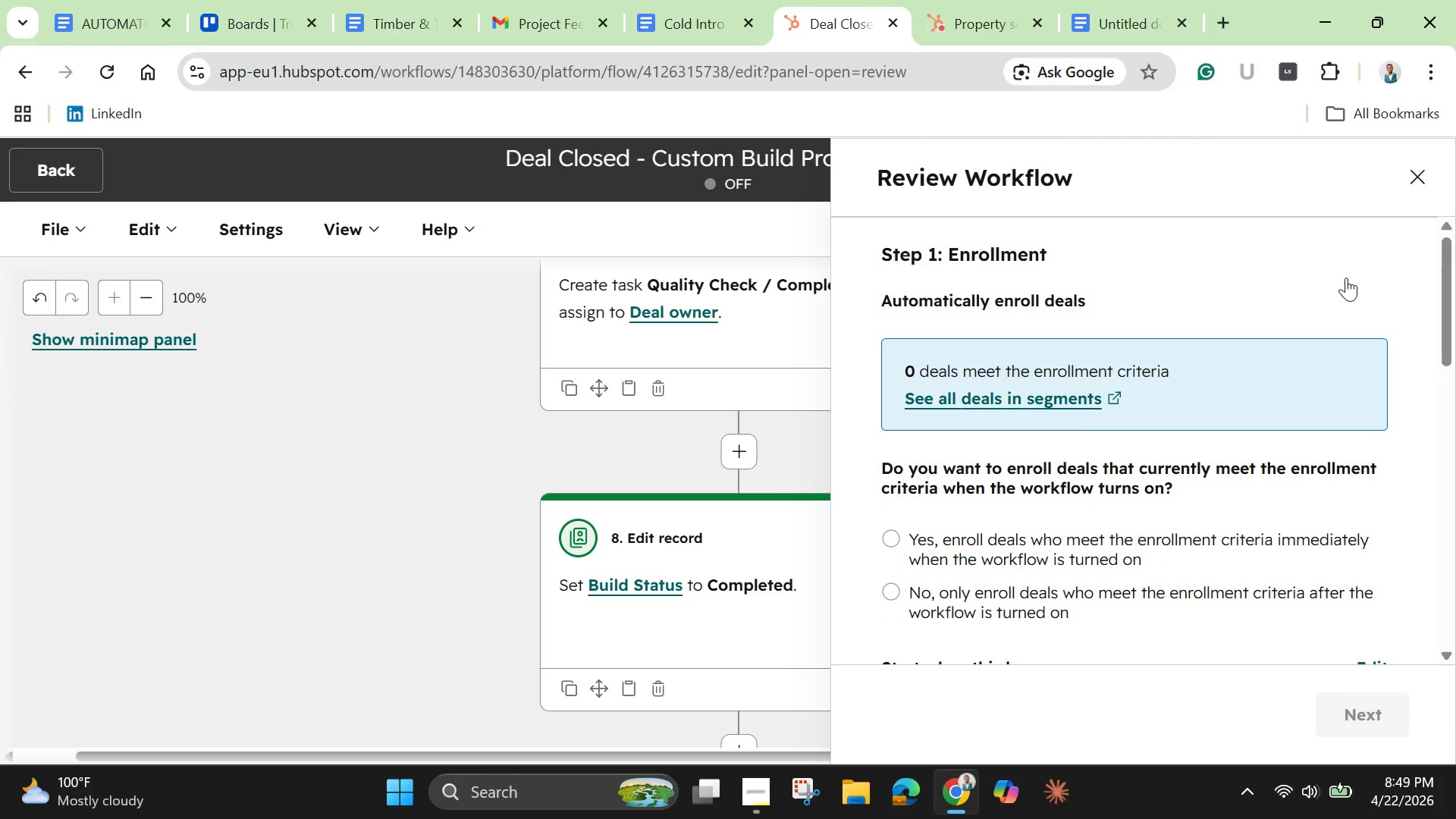 
wait(22.05)
 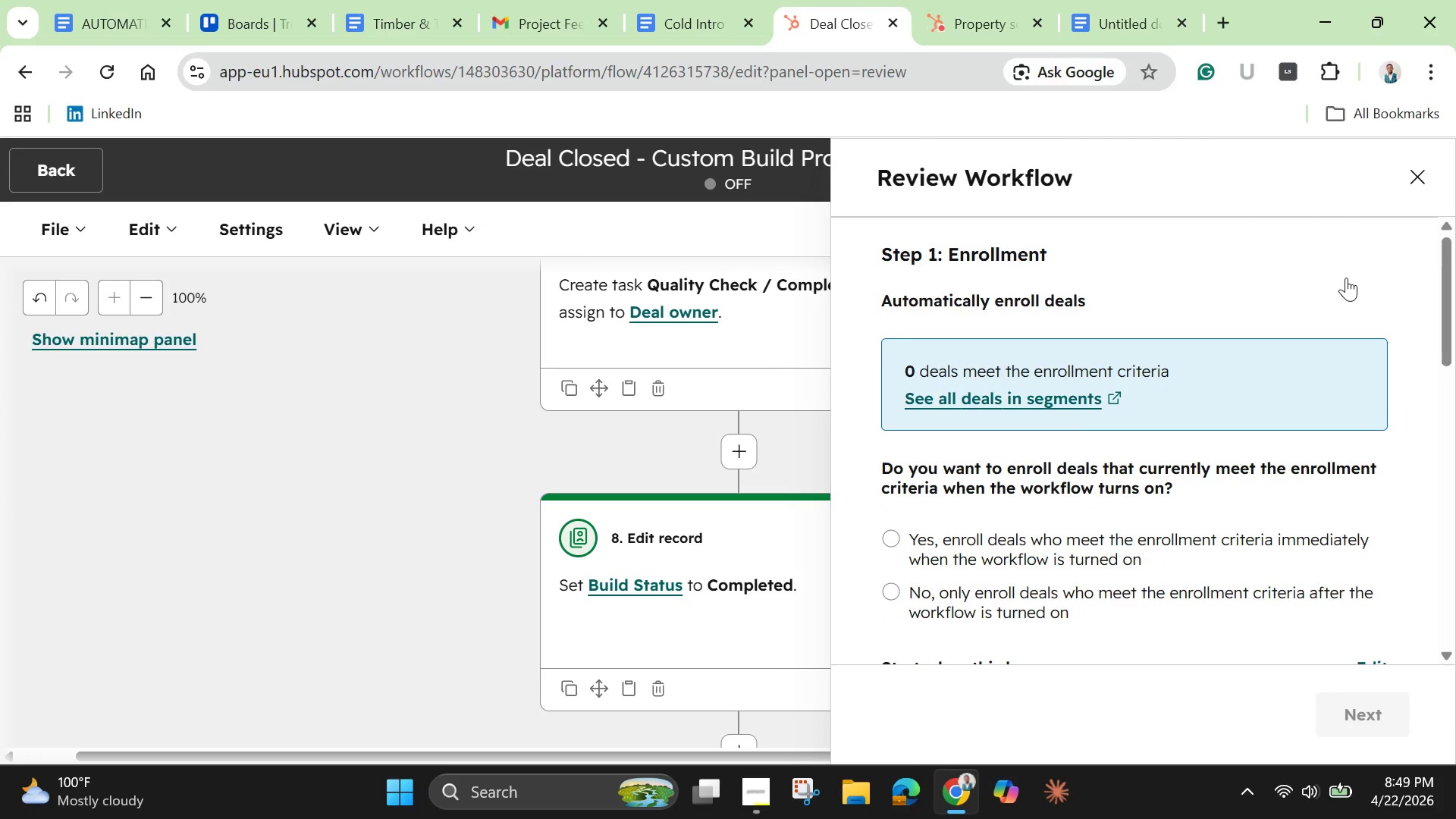 
left_click_drag(start_coordinate=[1449, 336], to_coordinate=[1455, 457])
 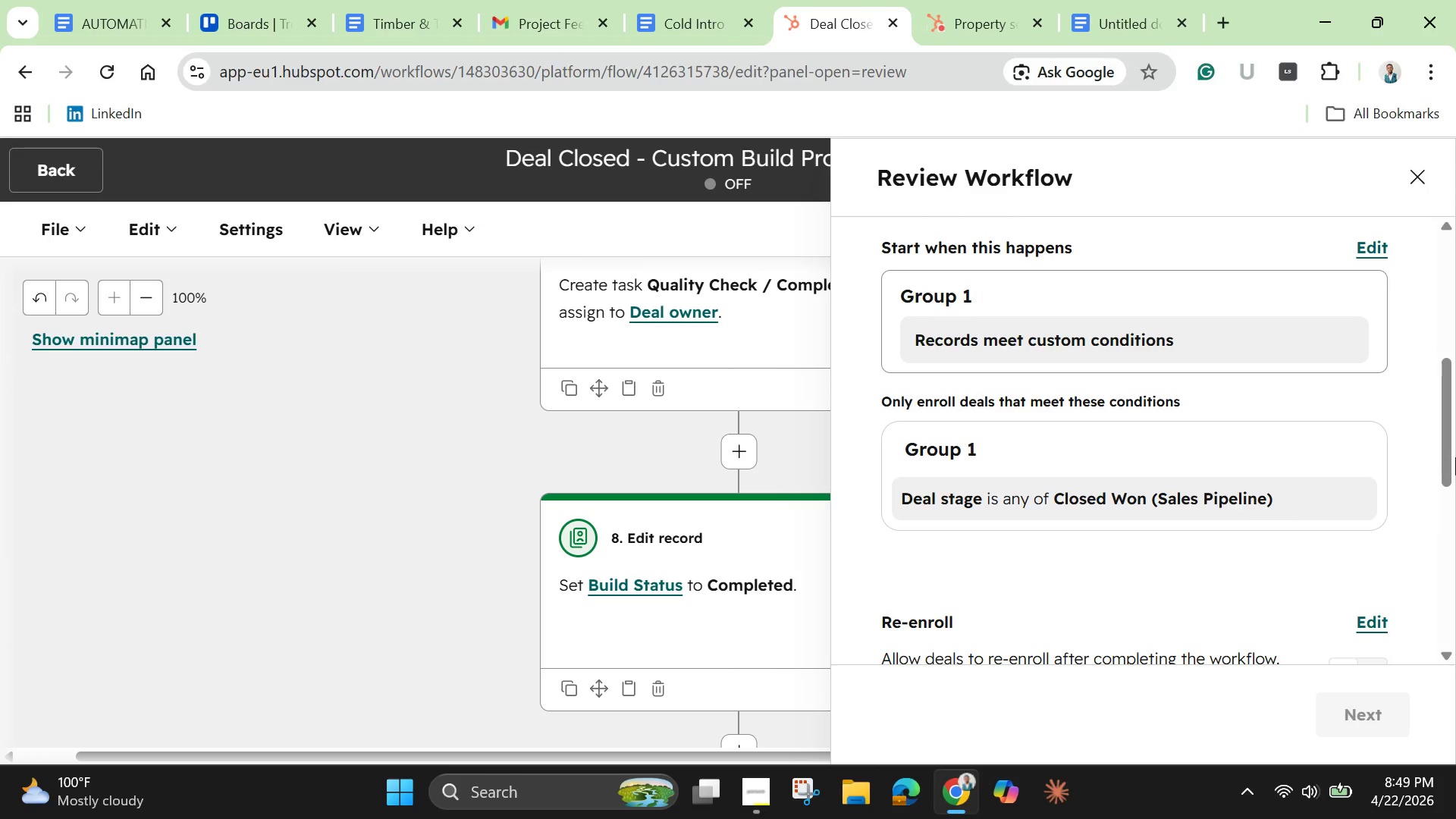 
wait(8.48)
 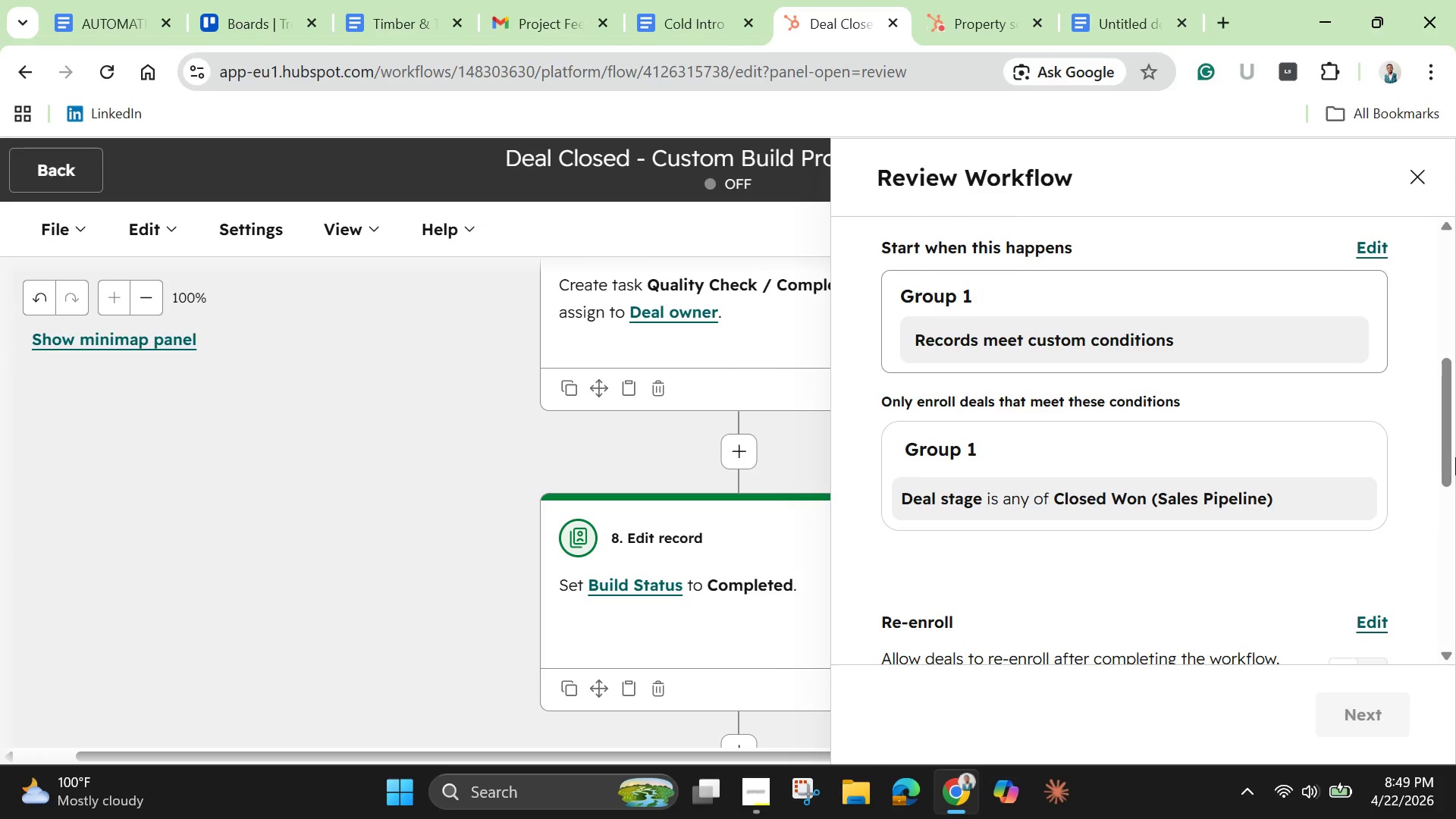 
left_click_drag(start_coordinate=[1449, 468], to_coordinate=[1455, 580])
 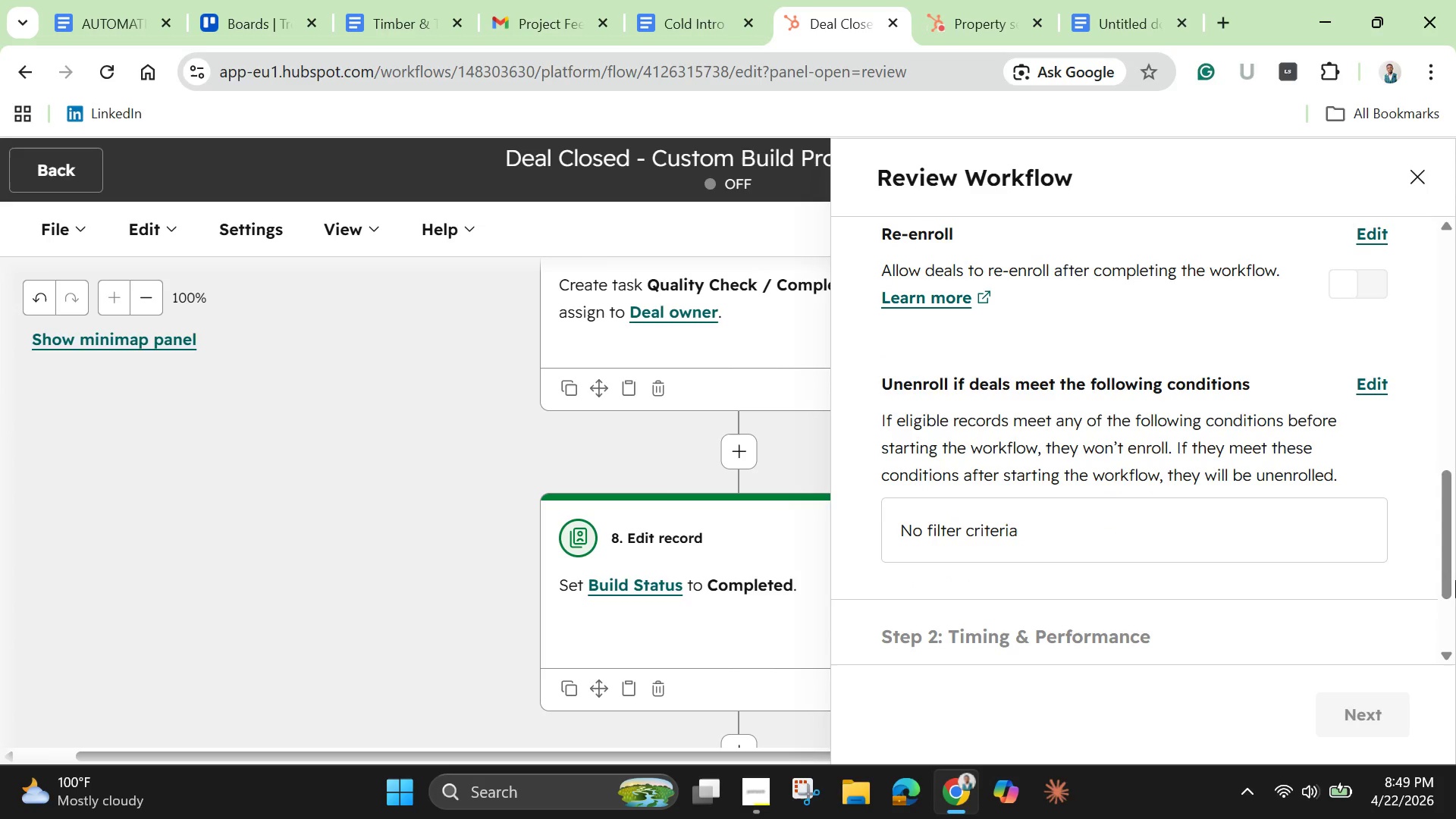 
wait(12.39)
 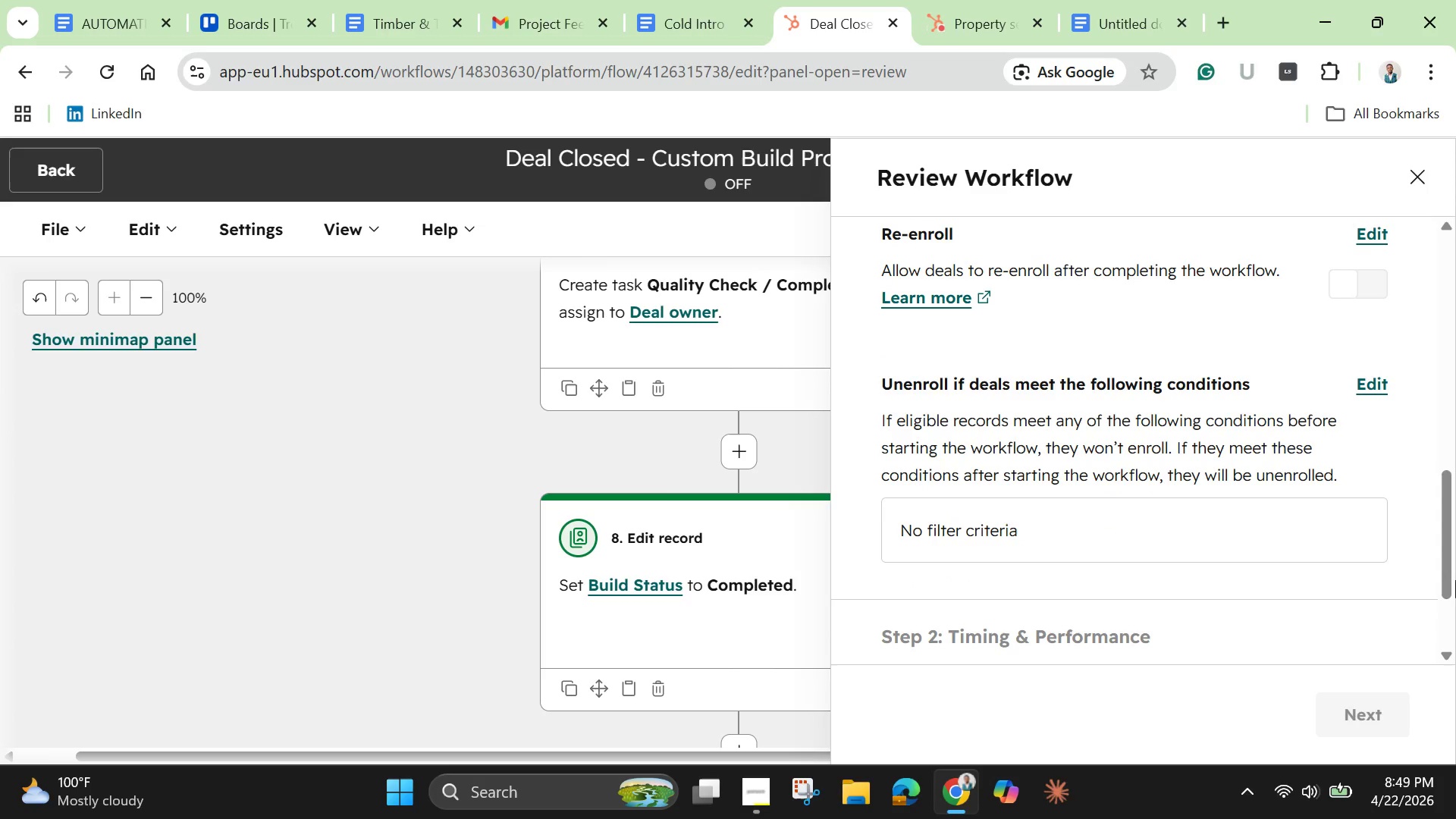 
left_click_drag(start_coordinate=[1448, 563], to_coordinate=[1455, 653])
 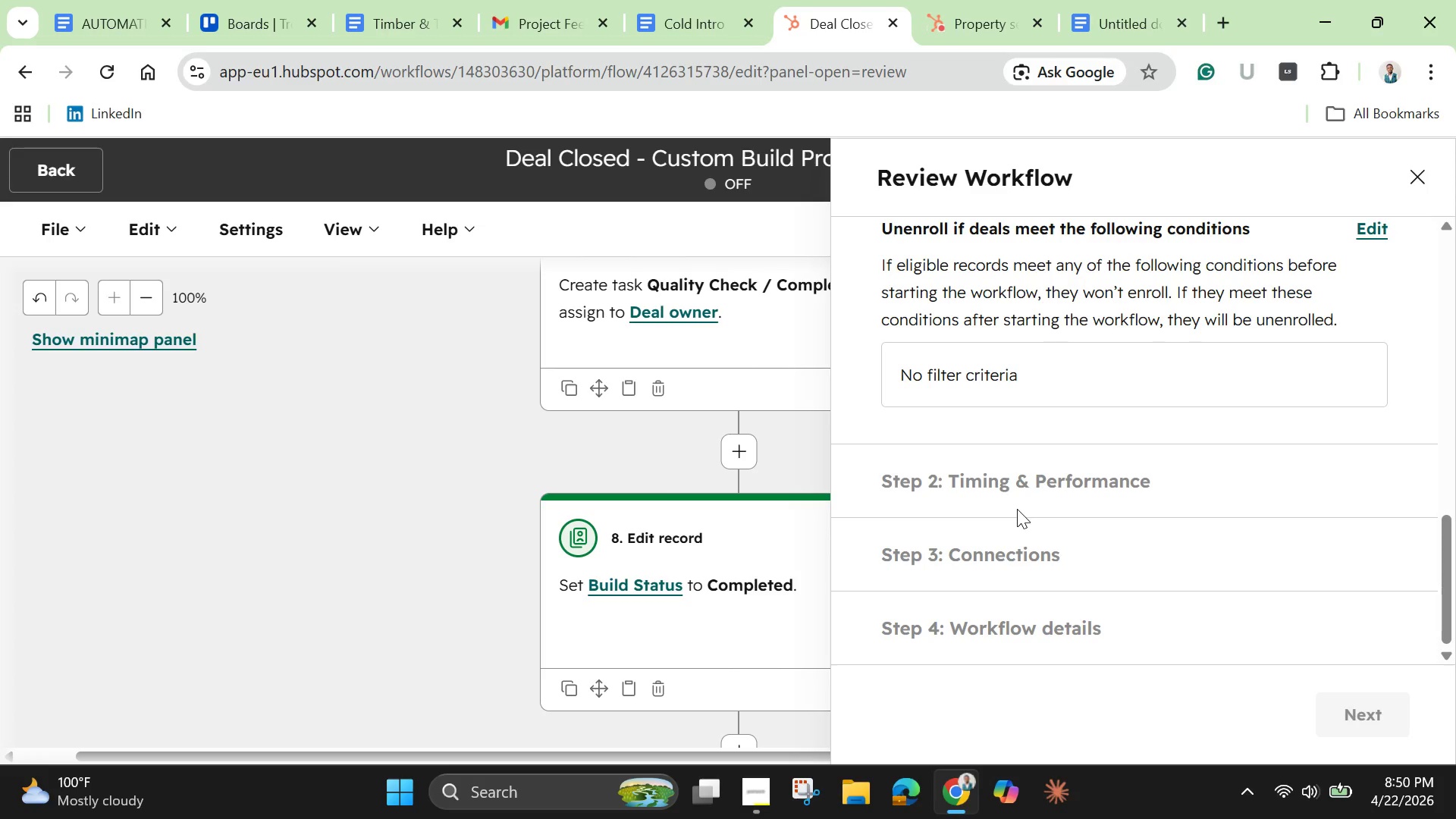 
wait(33.3)
 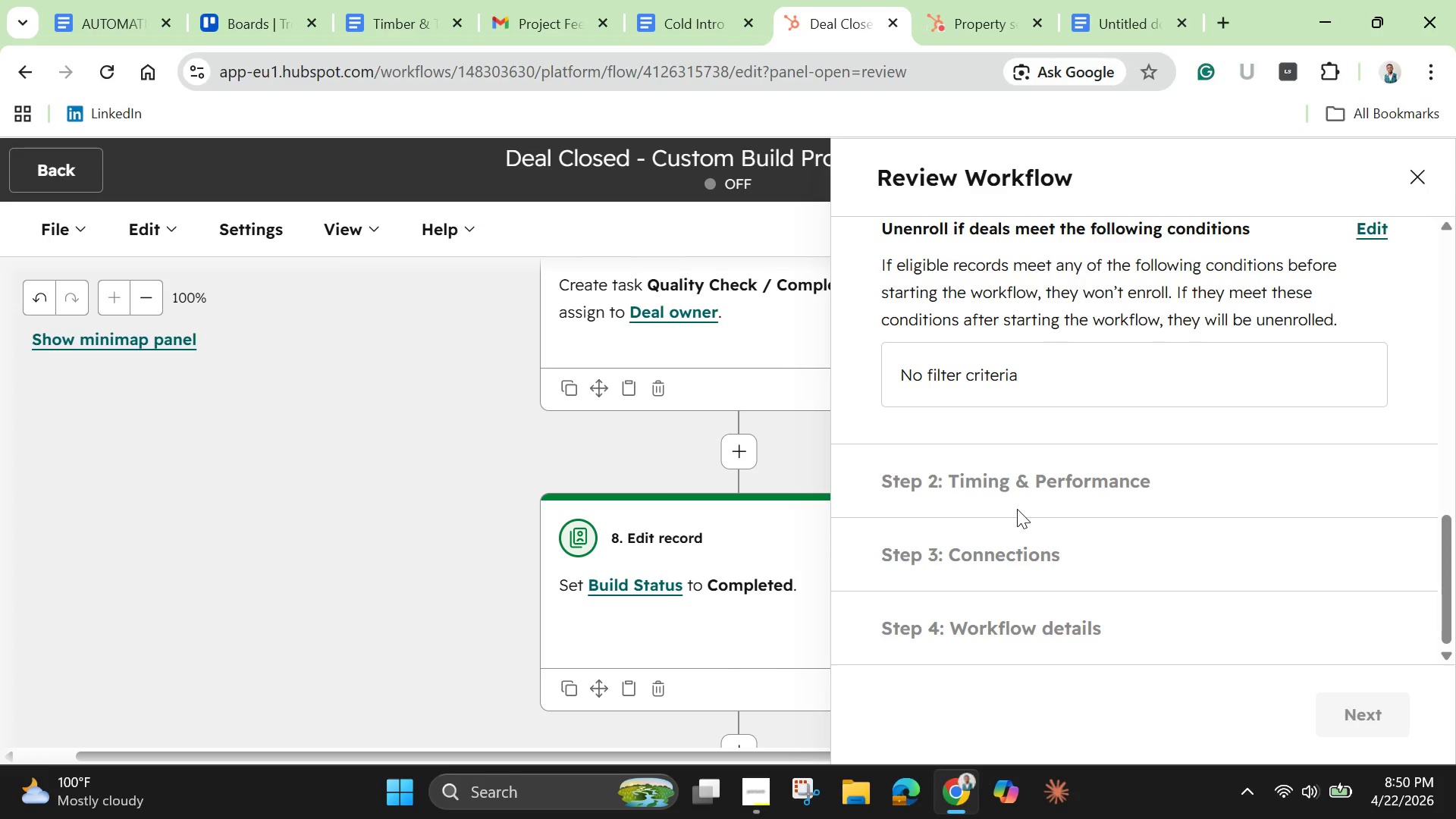 
scroll: coordinate [1004, 445], scroll_direction: up, amount: 9.0
 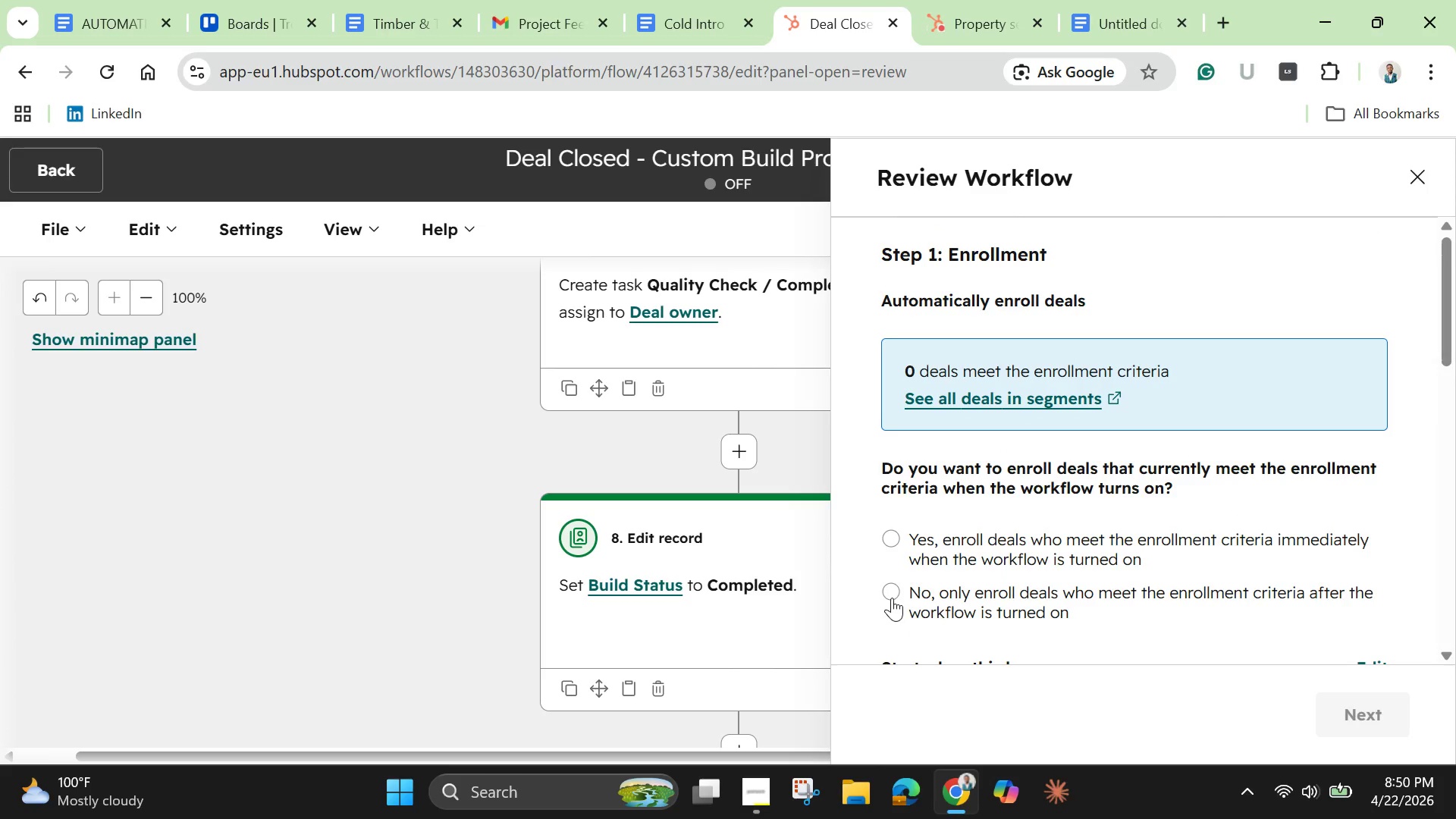 
left_click([895, 595])
 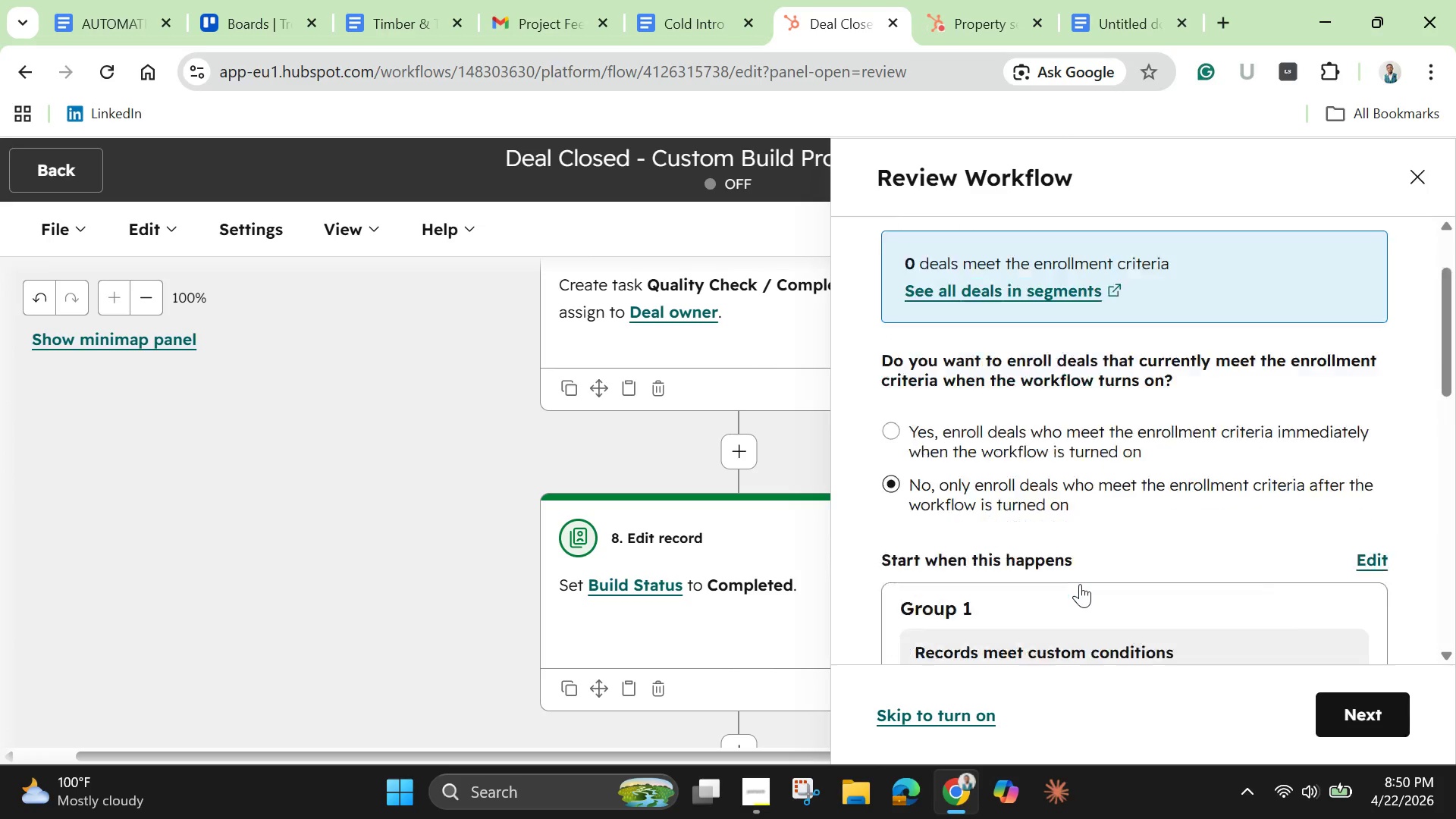 
scroll: coordinate [1080, 581], scroll_direction: down, amount: 3.0
 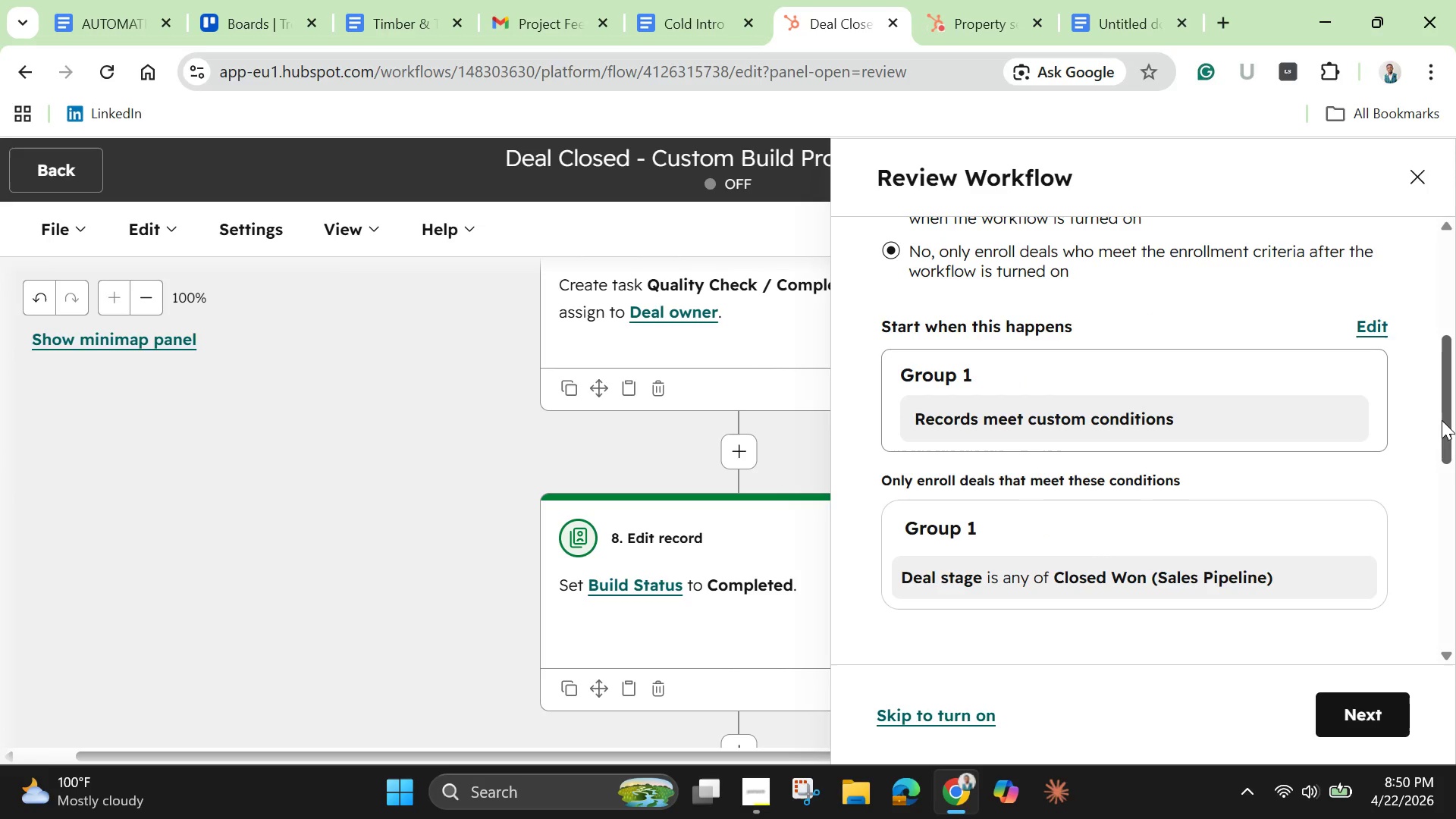 
left_click_drag(start_coordinate=[1443, 420], to_coordinate=[1455, 656])
 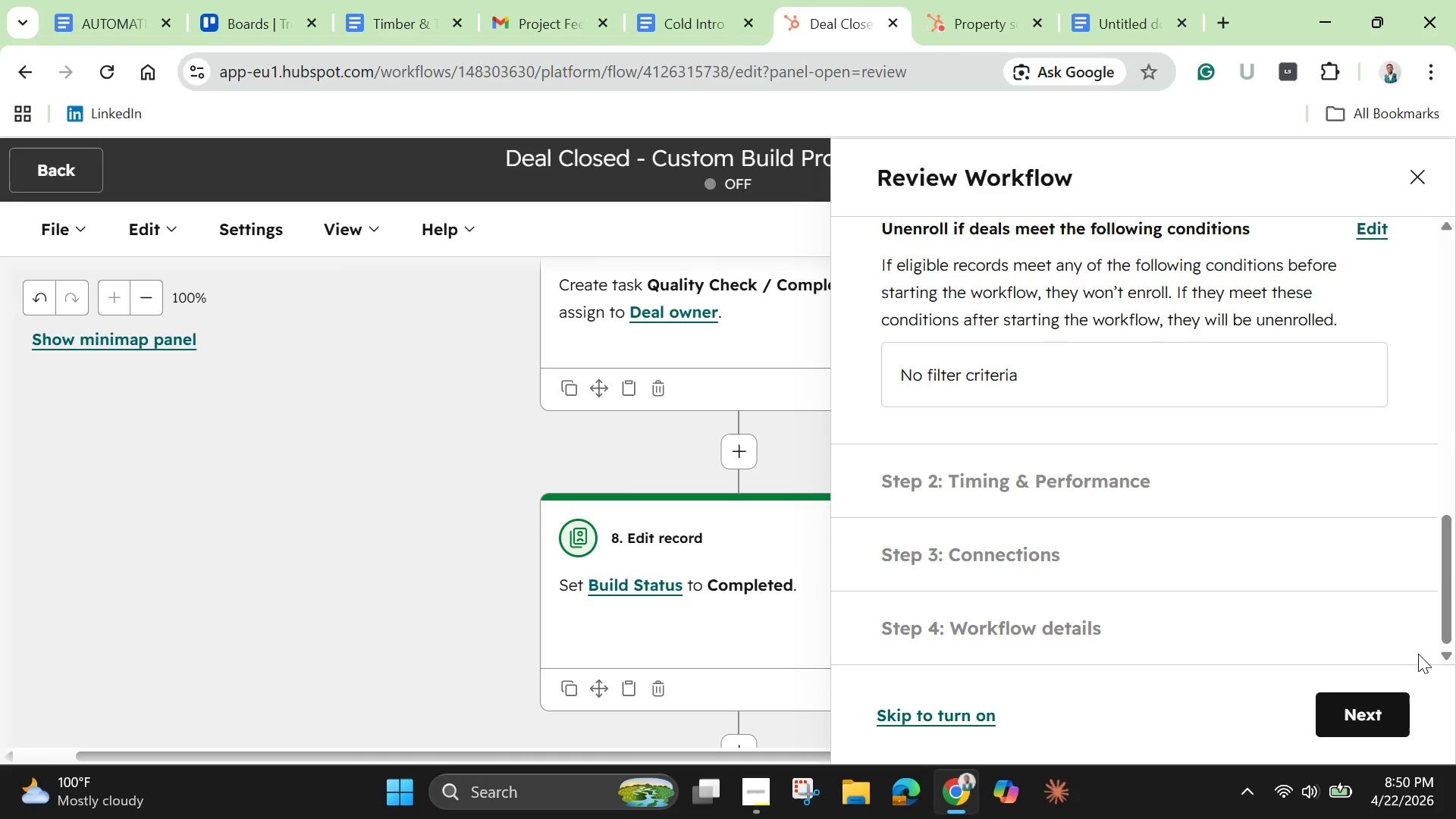 
wait(7.34)
 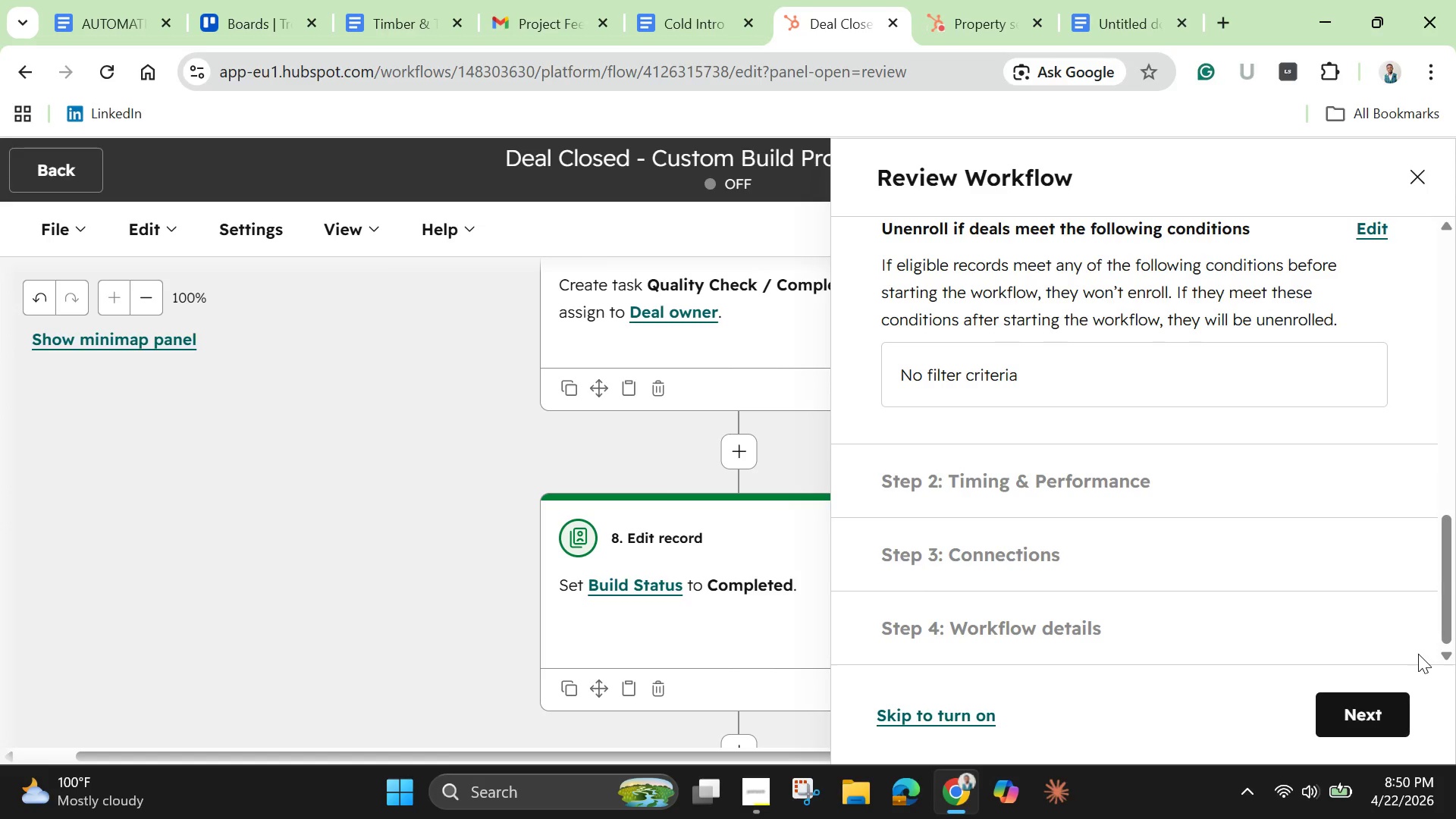 
left_click([1367, 713])
 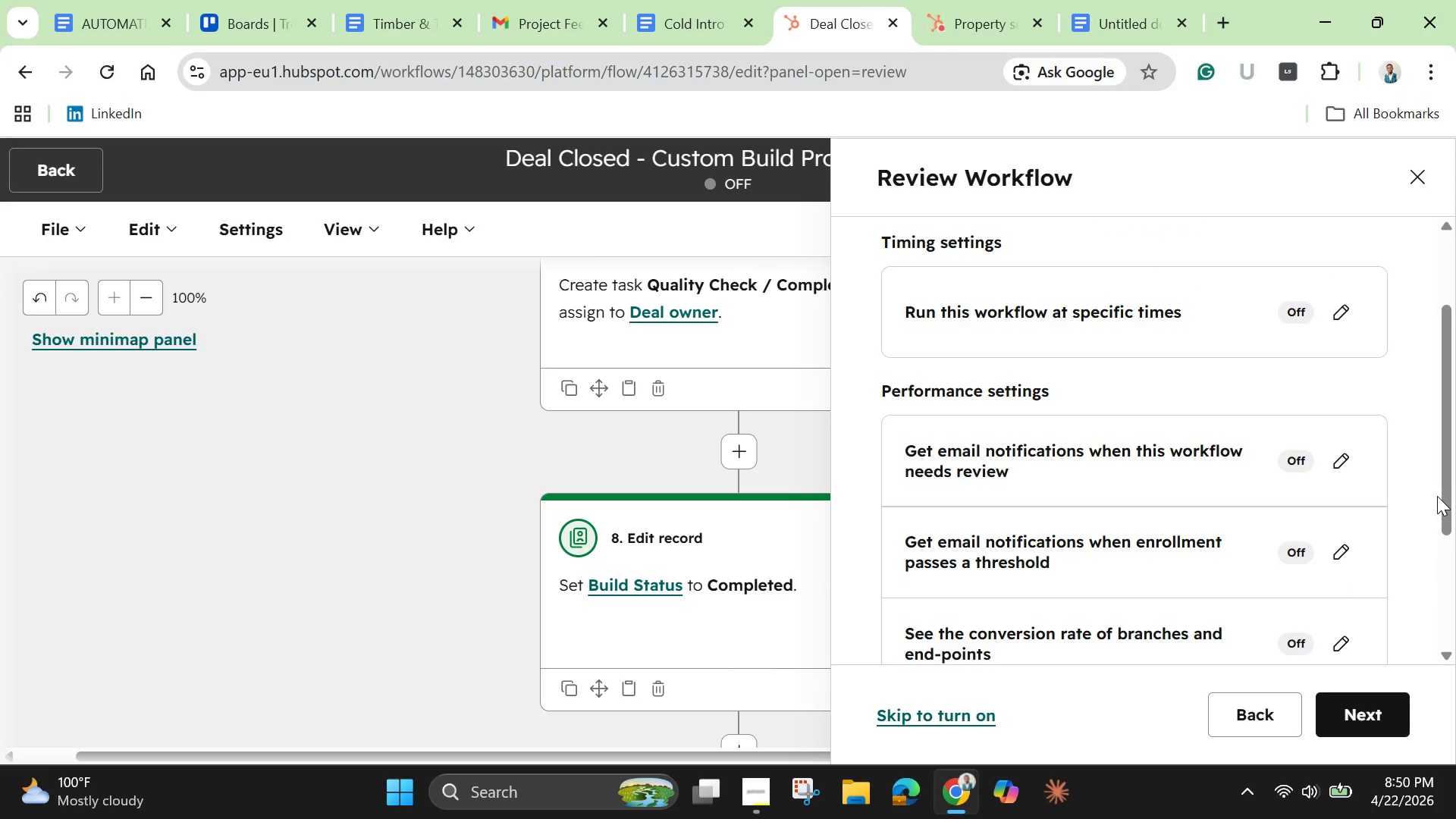 
wait(5.66)
 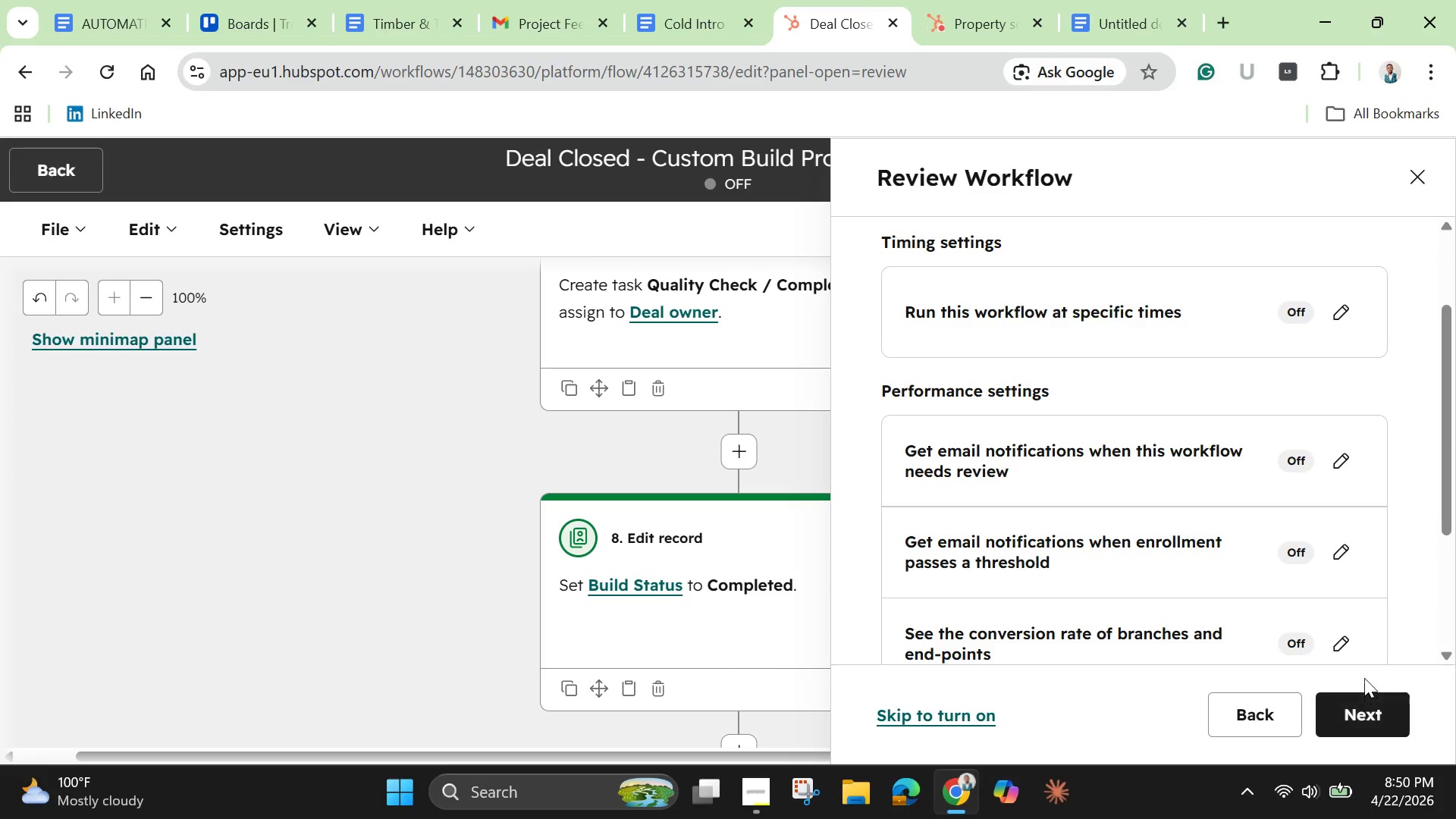 
left_click_drag(start_coordinate=[1445, 504], to_coordinate=[1387, 411])
 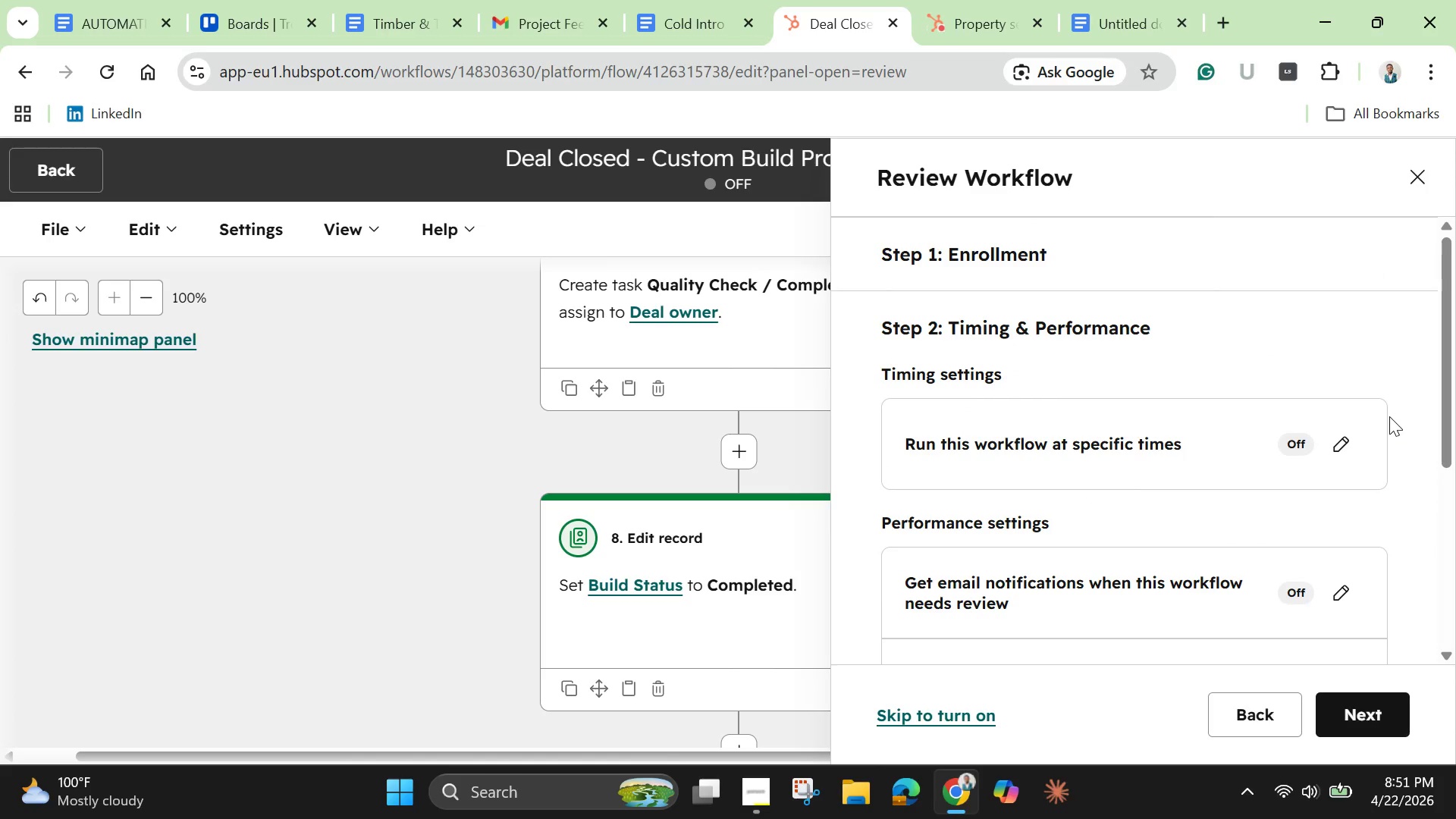 
wait(10.0)
 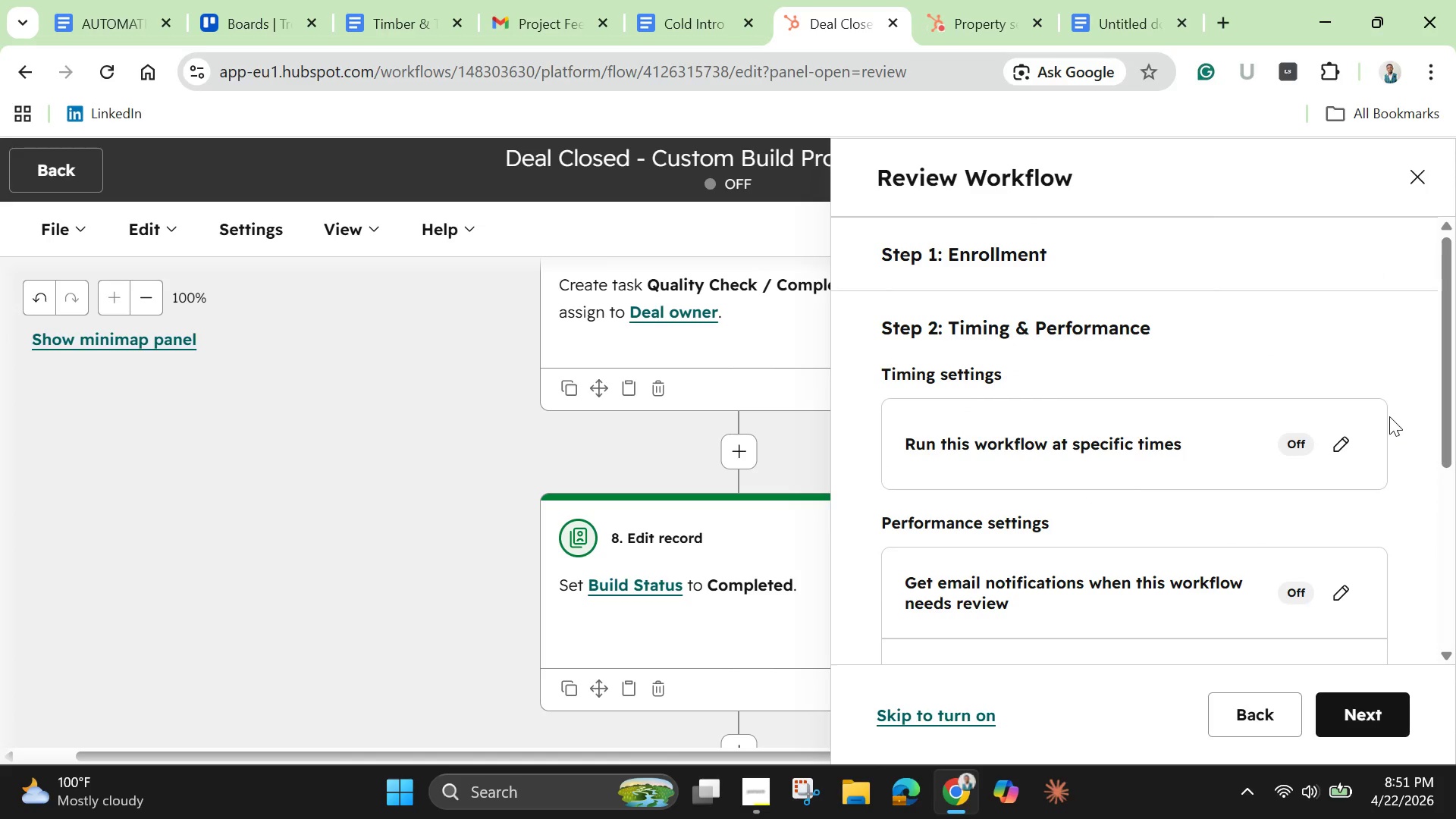 
left_click_drag(start_coordinate=[1448, 440], to_coordinate=[1455, 586])
 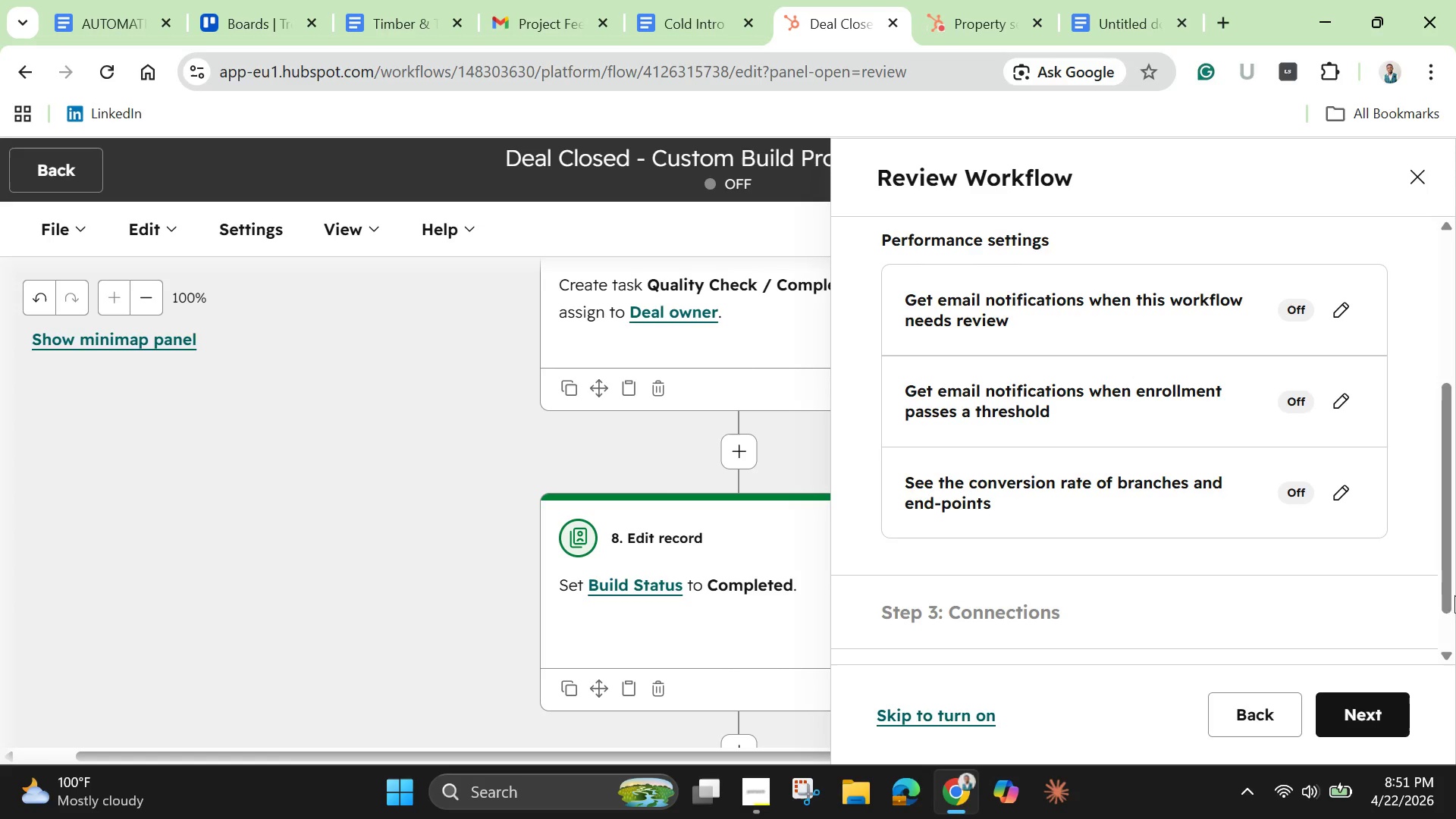 
wait(6.86)
 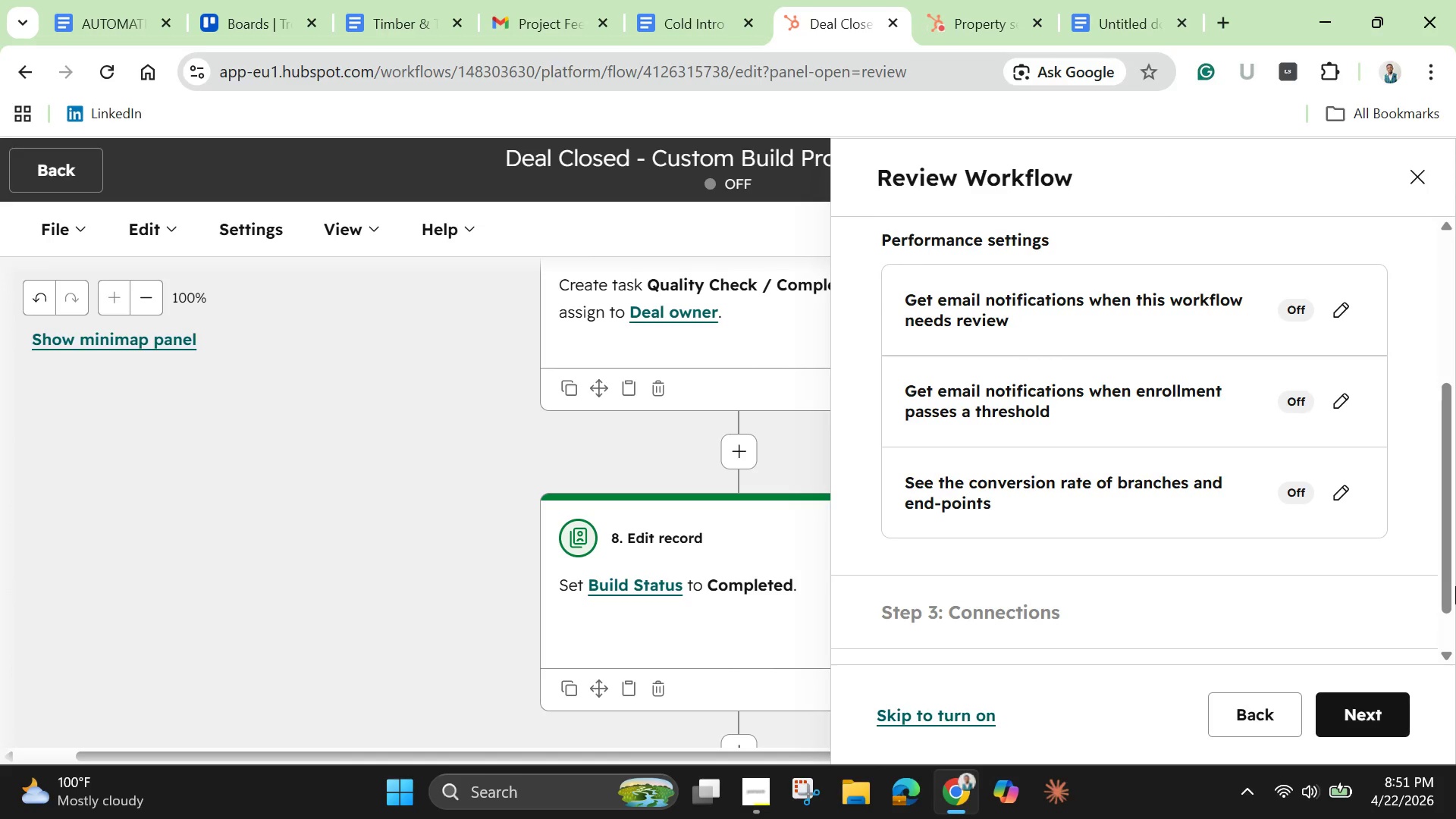 
left_click_drag(start_coordinate=[1438, 596], to_coordinate=[1450, 671])
 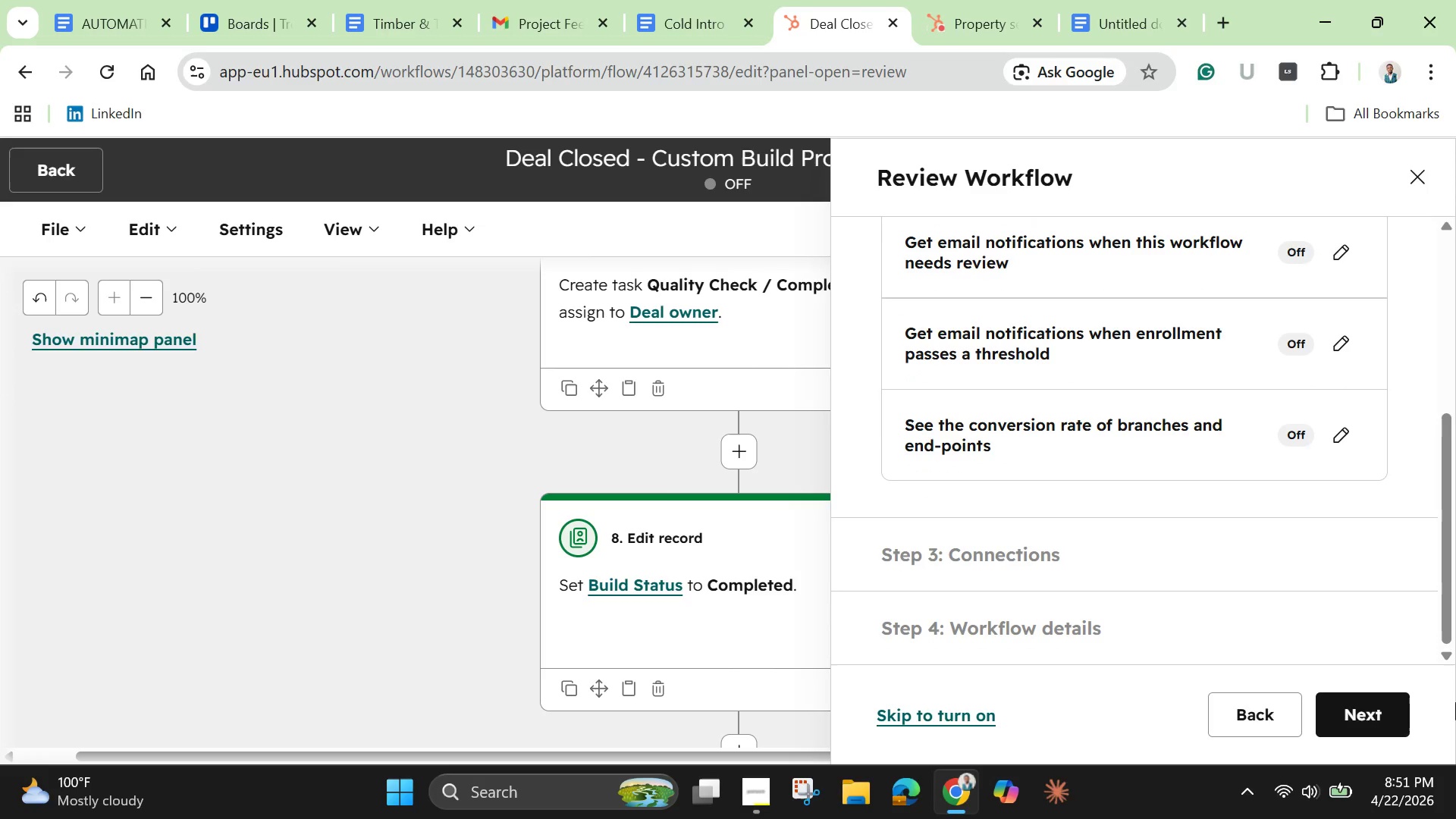 
wait(20.19)
 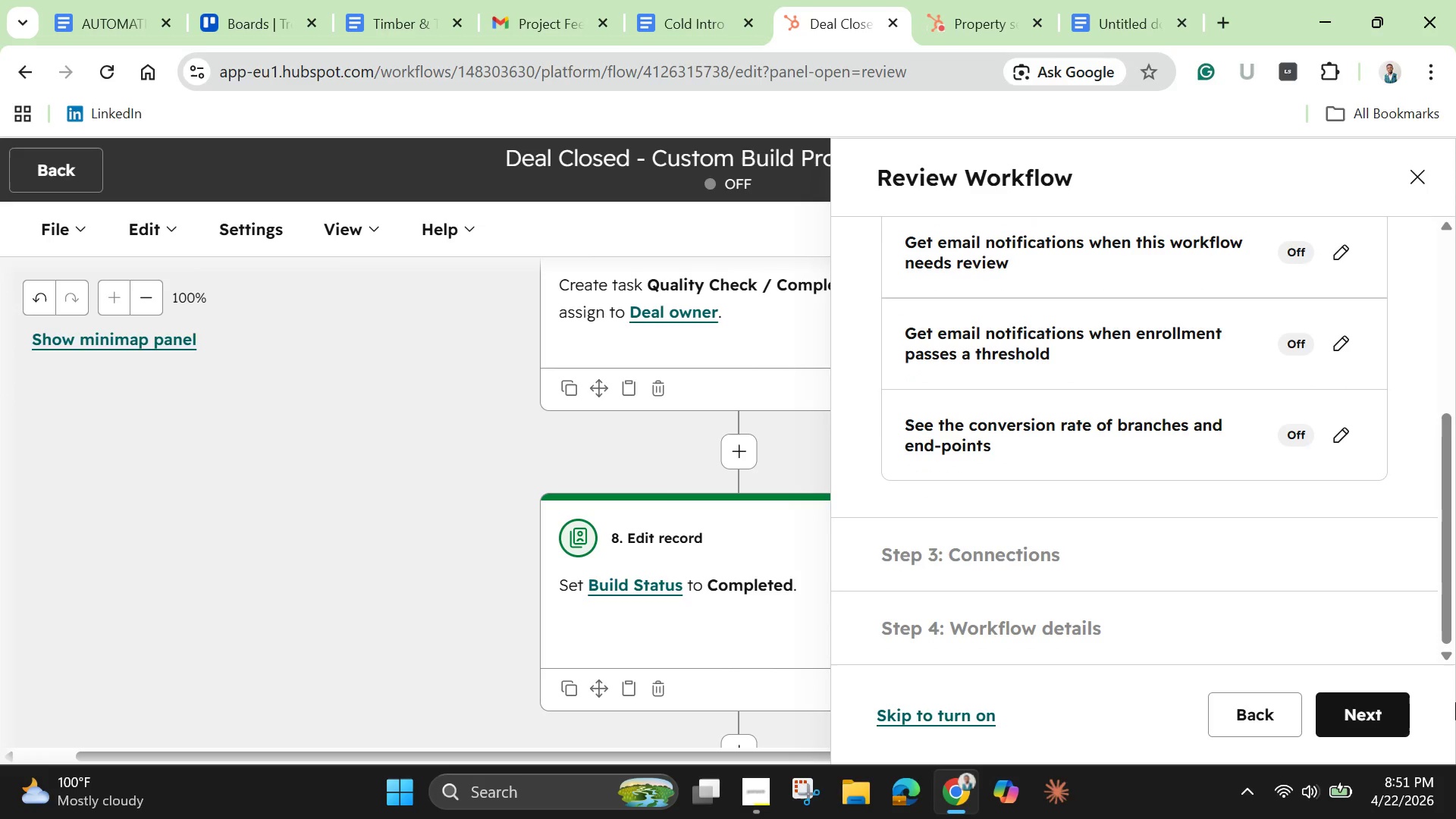 
left_click([1375, 702])
 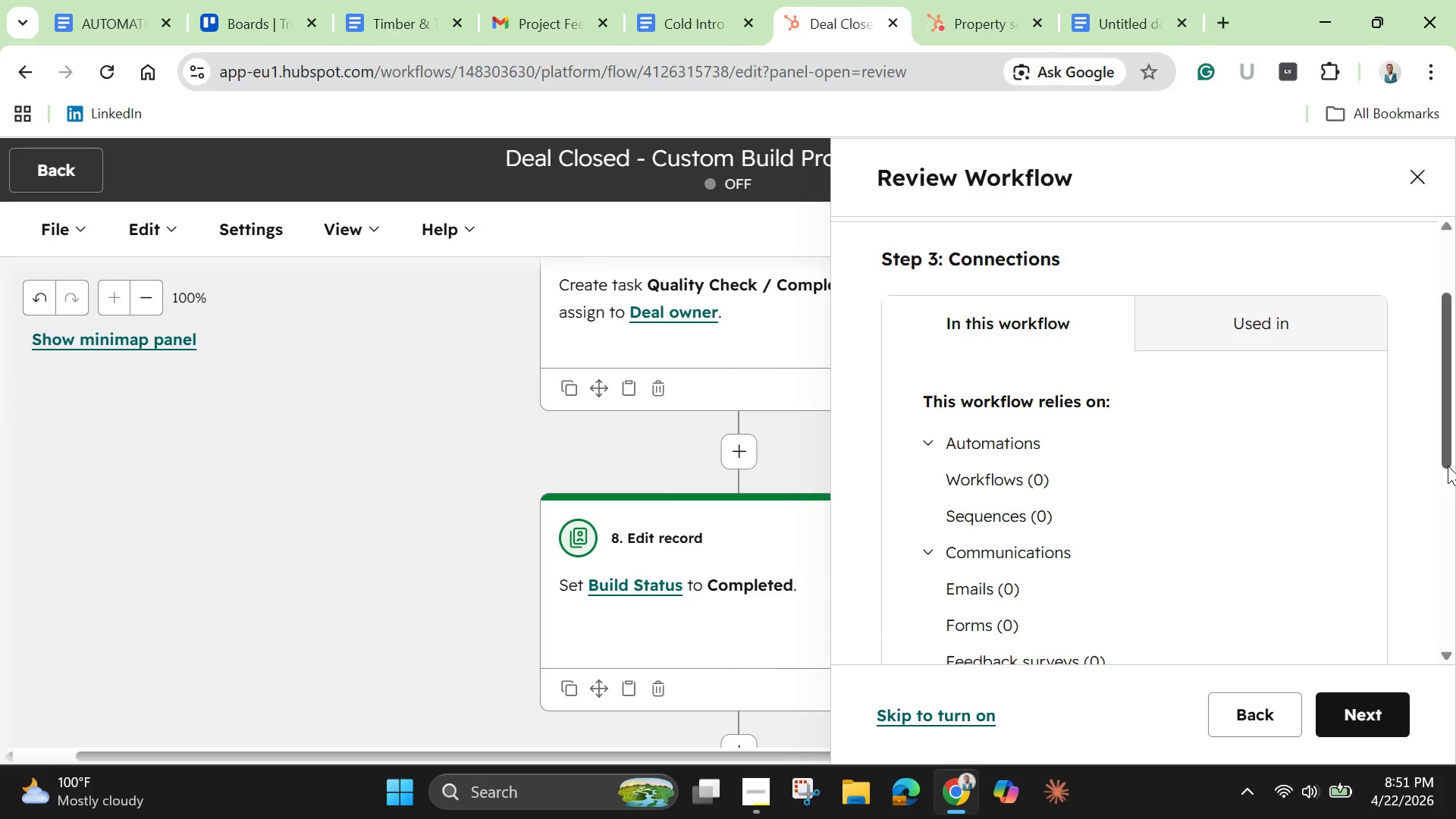 
left_click_drag(start_coordinate=[1448, 447], to_coordinate=[1450, 451])
 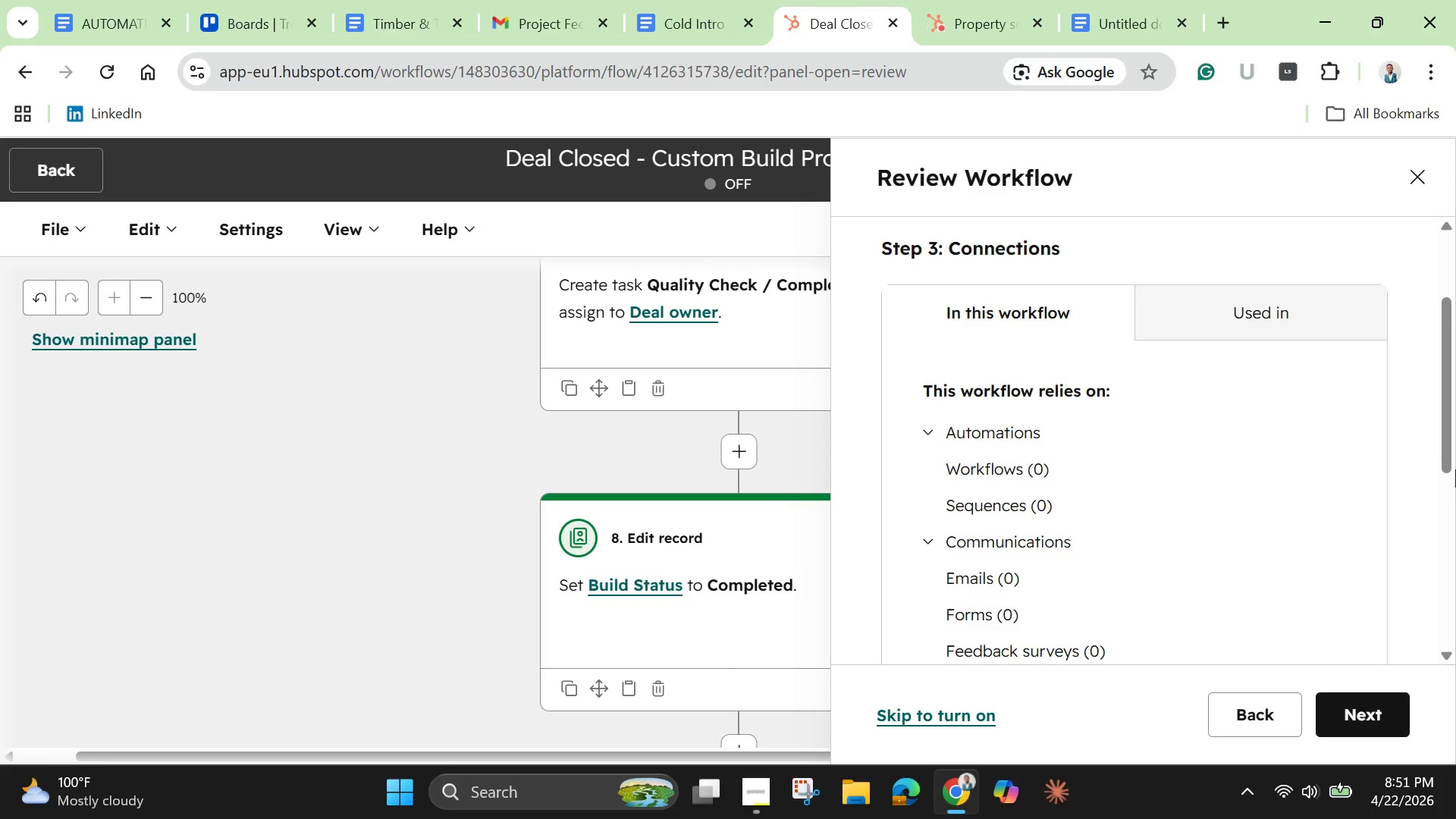 
wait(8.55)
 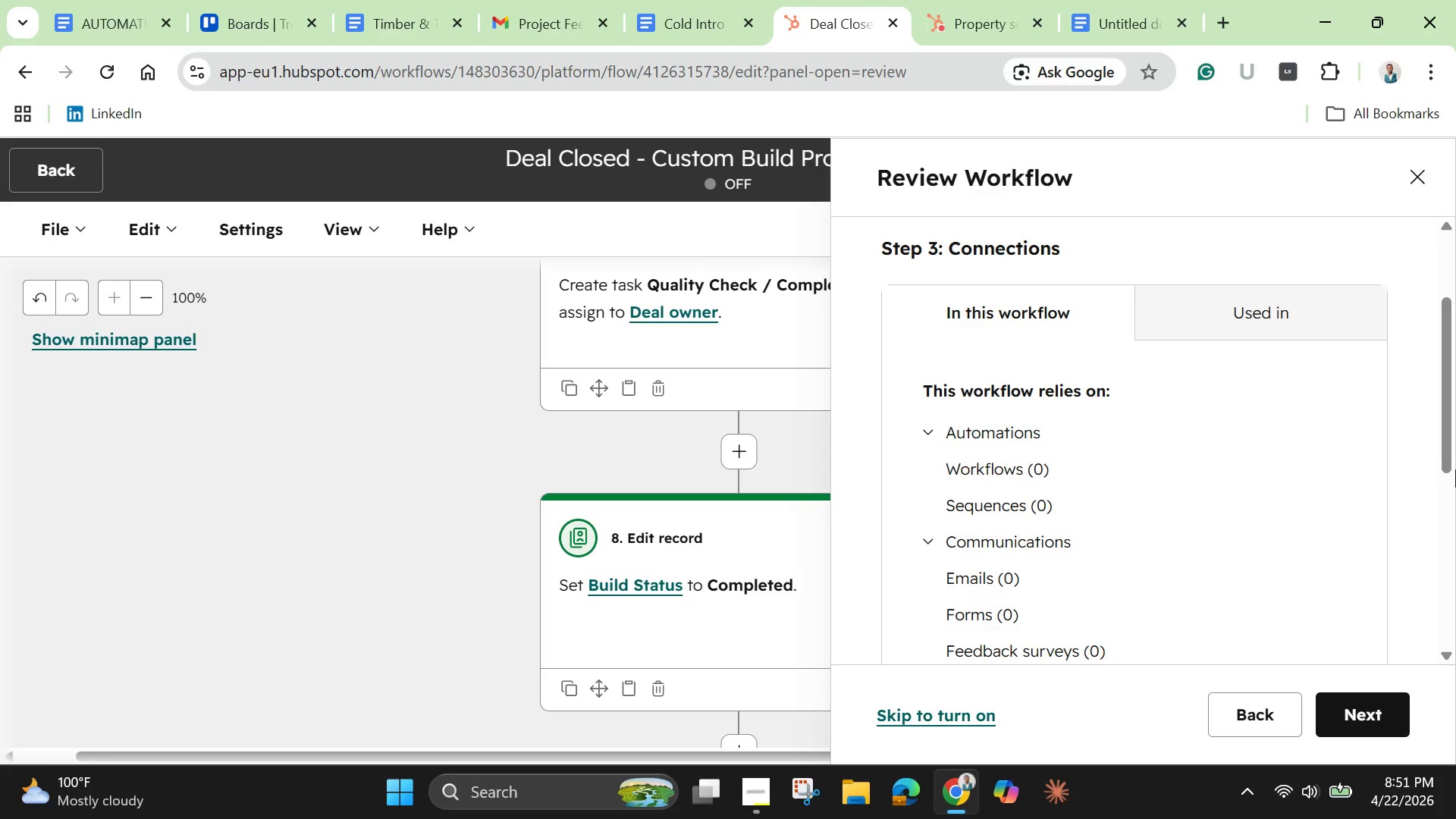 
left_click_drag(start_coordinate=[1443, 433], to_coordinate=[1447, 577])
 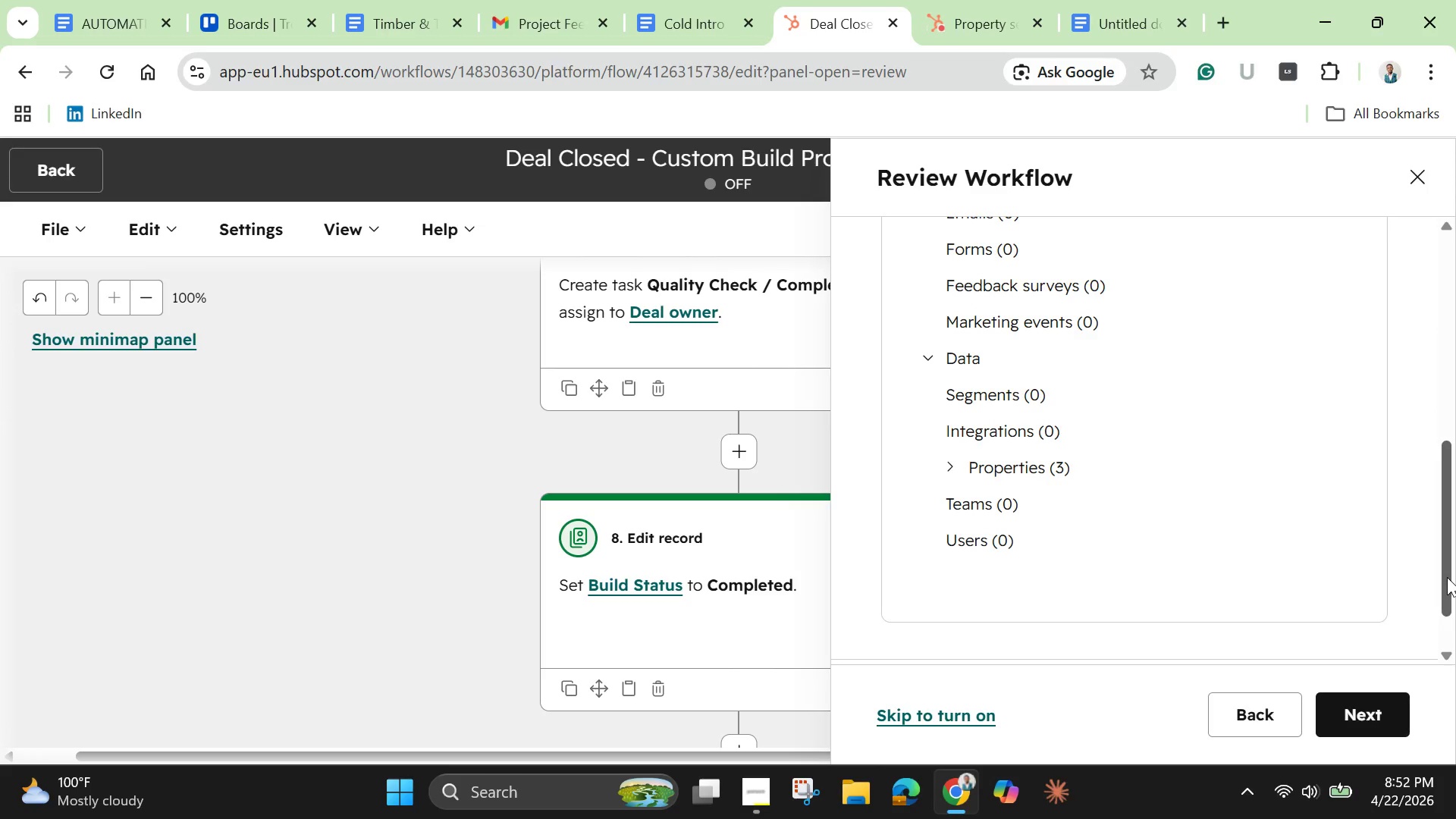 
wait(12.81)
 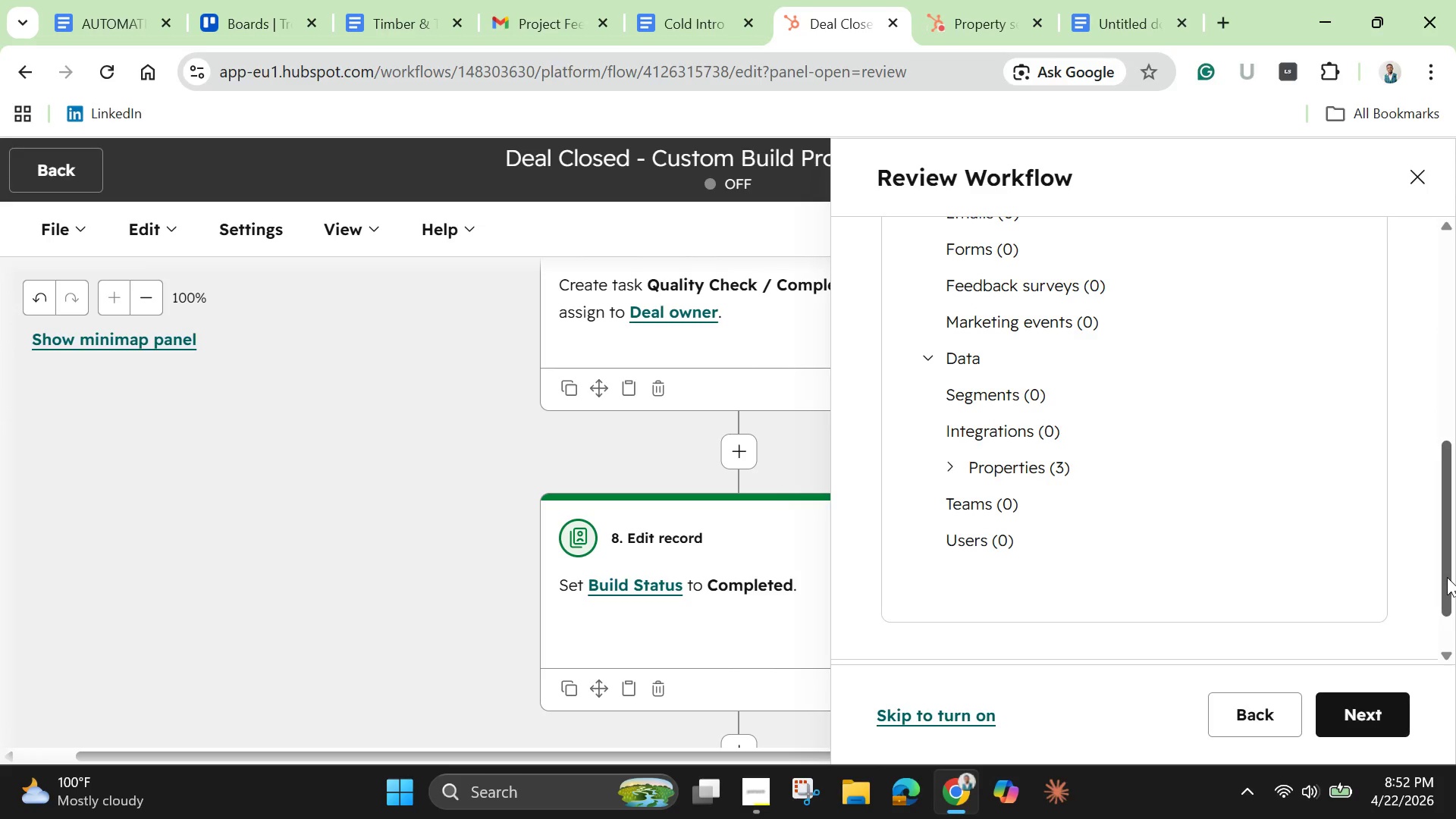 
left_click([1338, 702])
 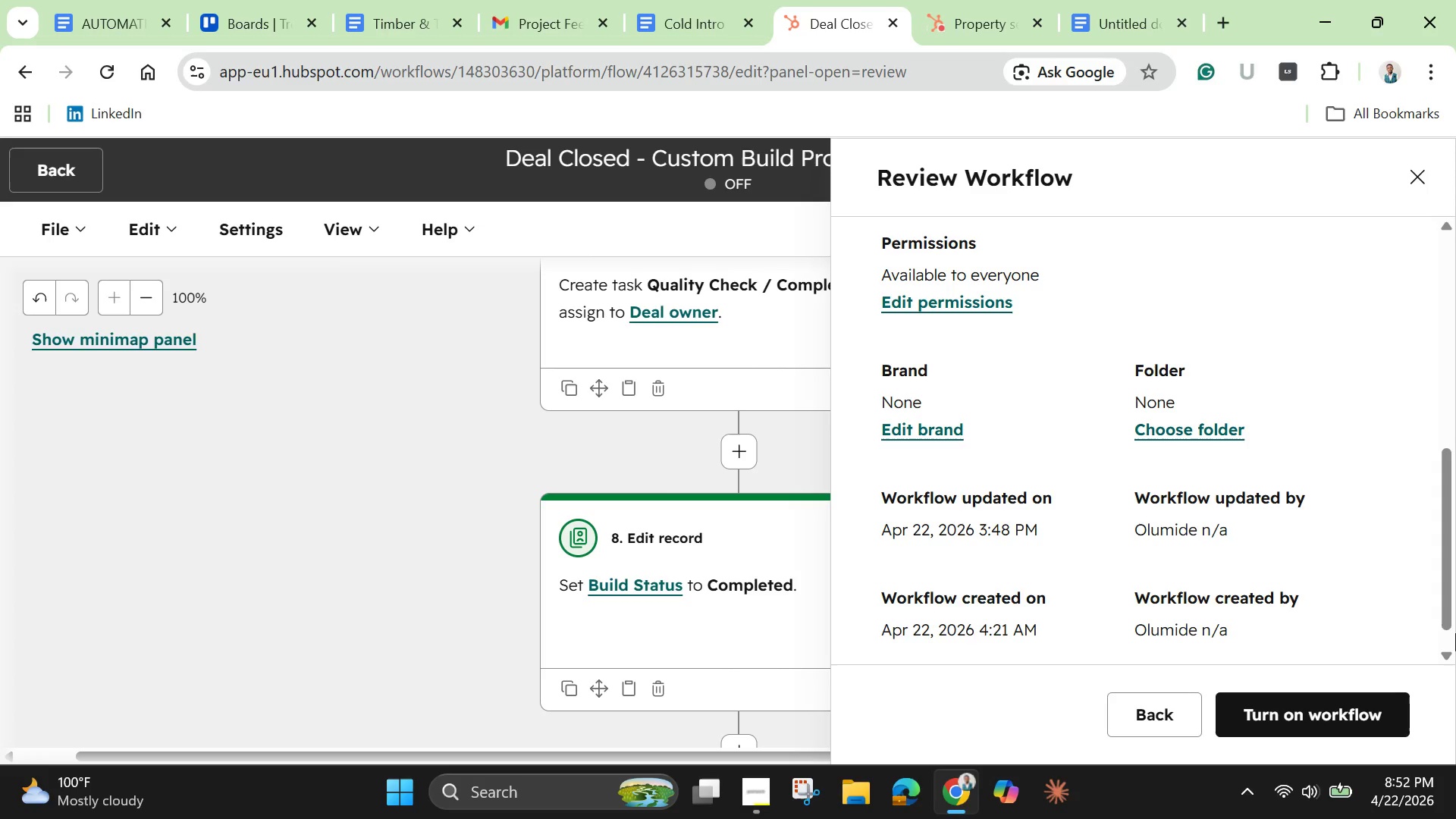 
wait(27.61)
 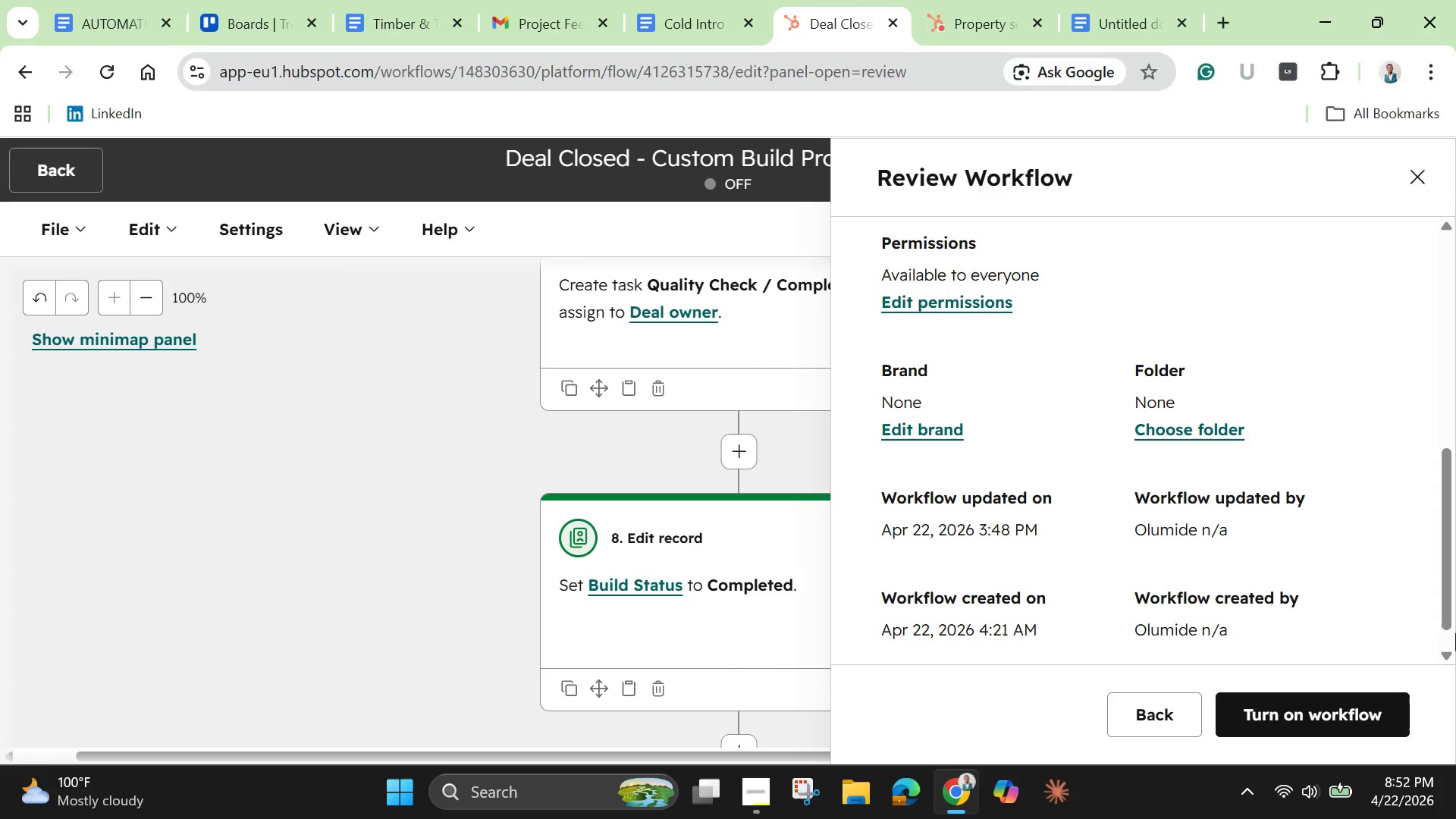 
scroll: coordinate [1173, 622], scroll_direction: down, amount: 4.0
 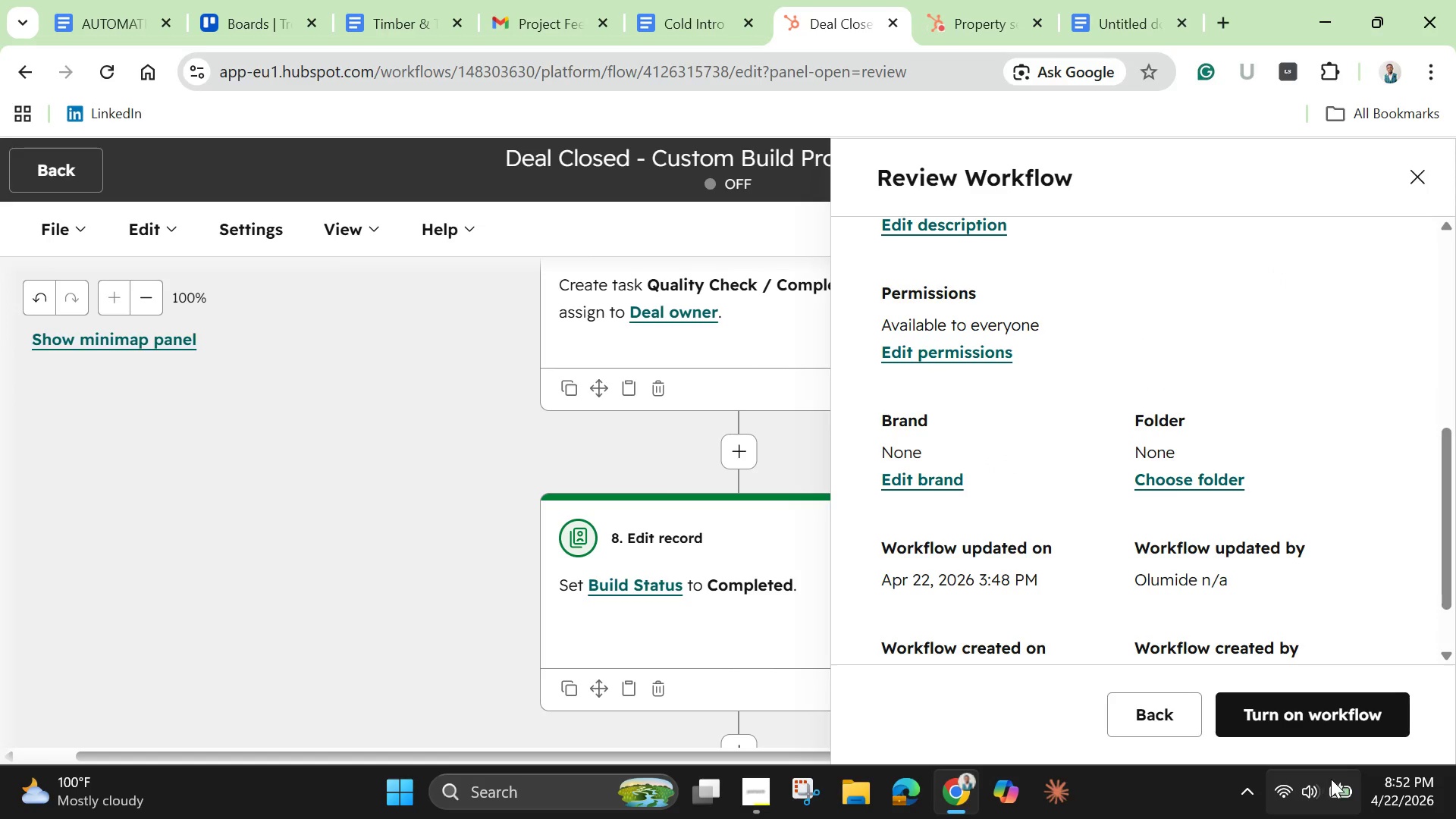 
mouse_move([1341, 764])
 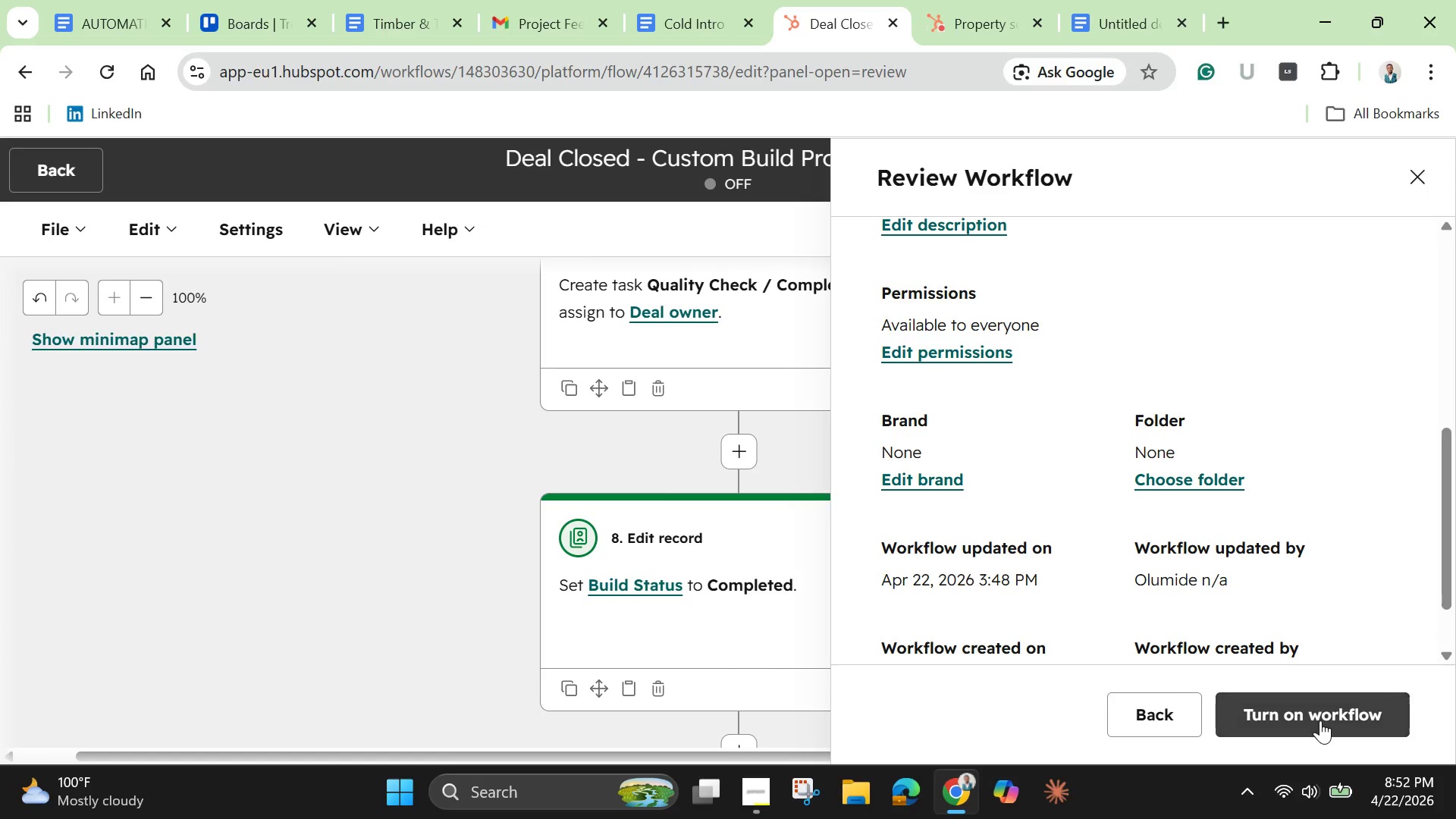 
left_click([1320, 720])
 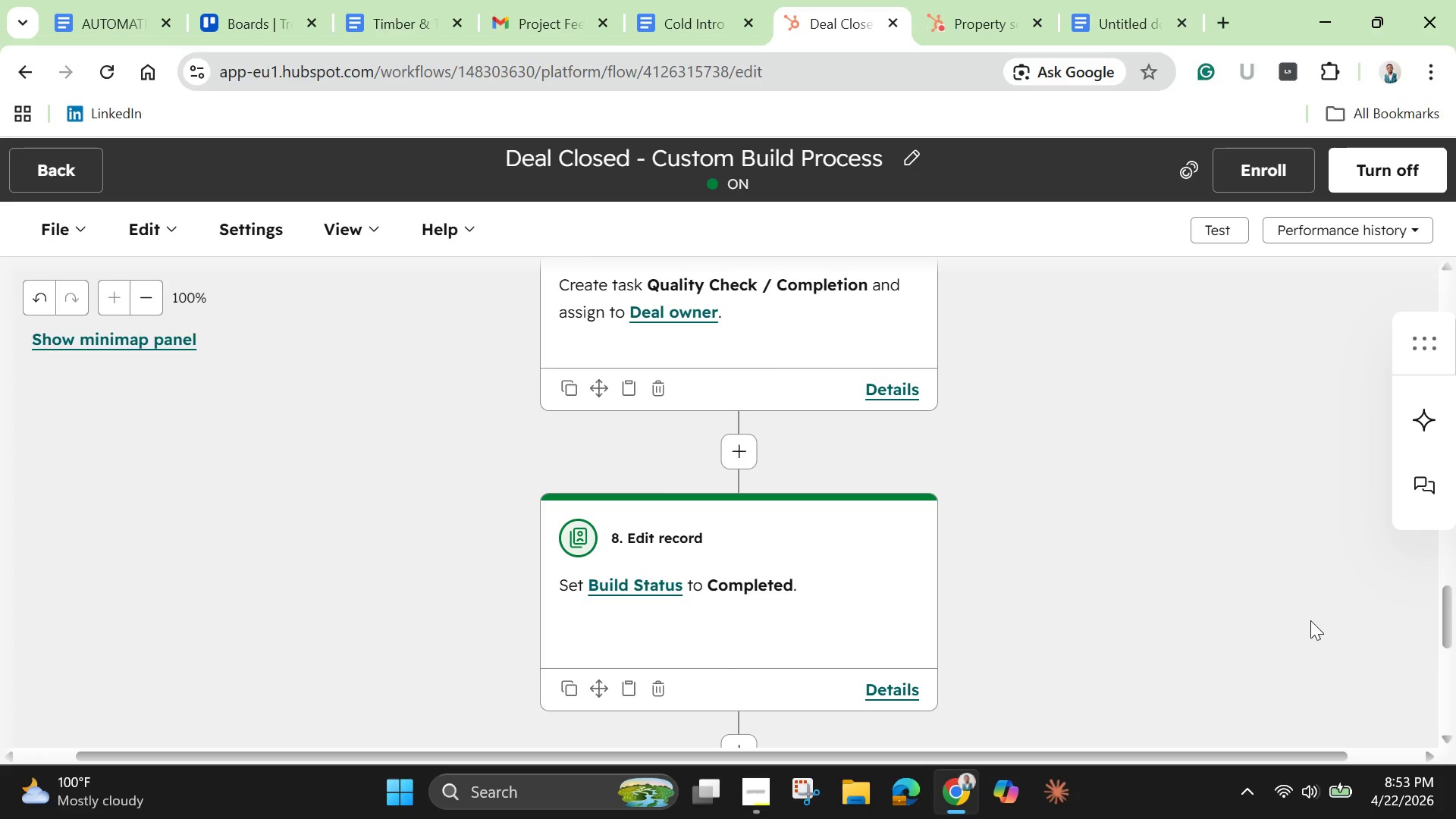 
wait(55.94)
 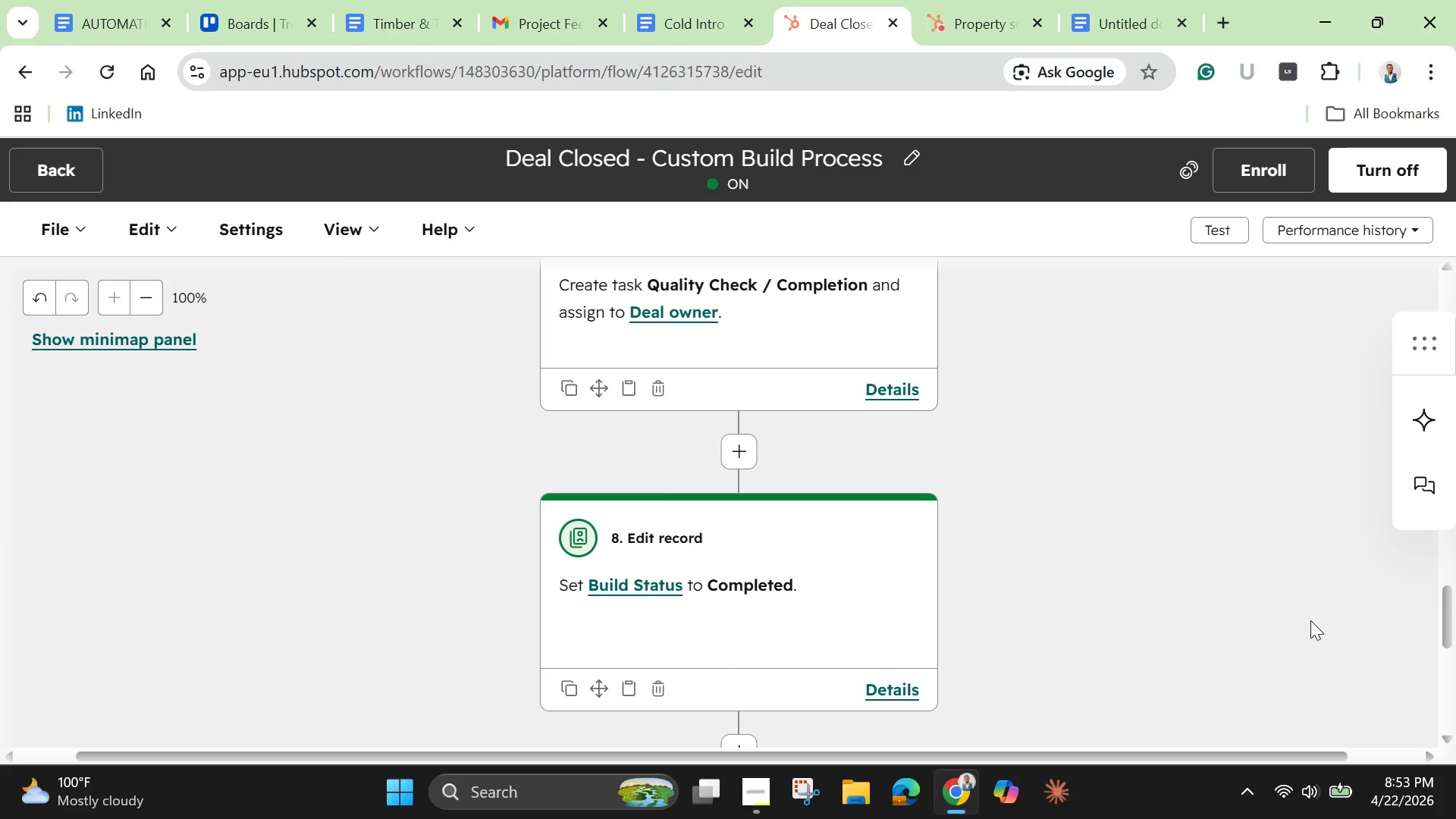 
scroll: coordinate [927, 582], scroll_direction: down, amount: 2.0
 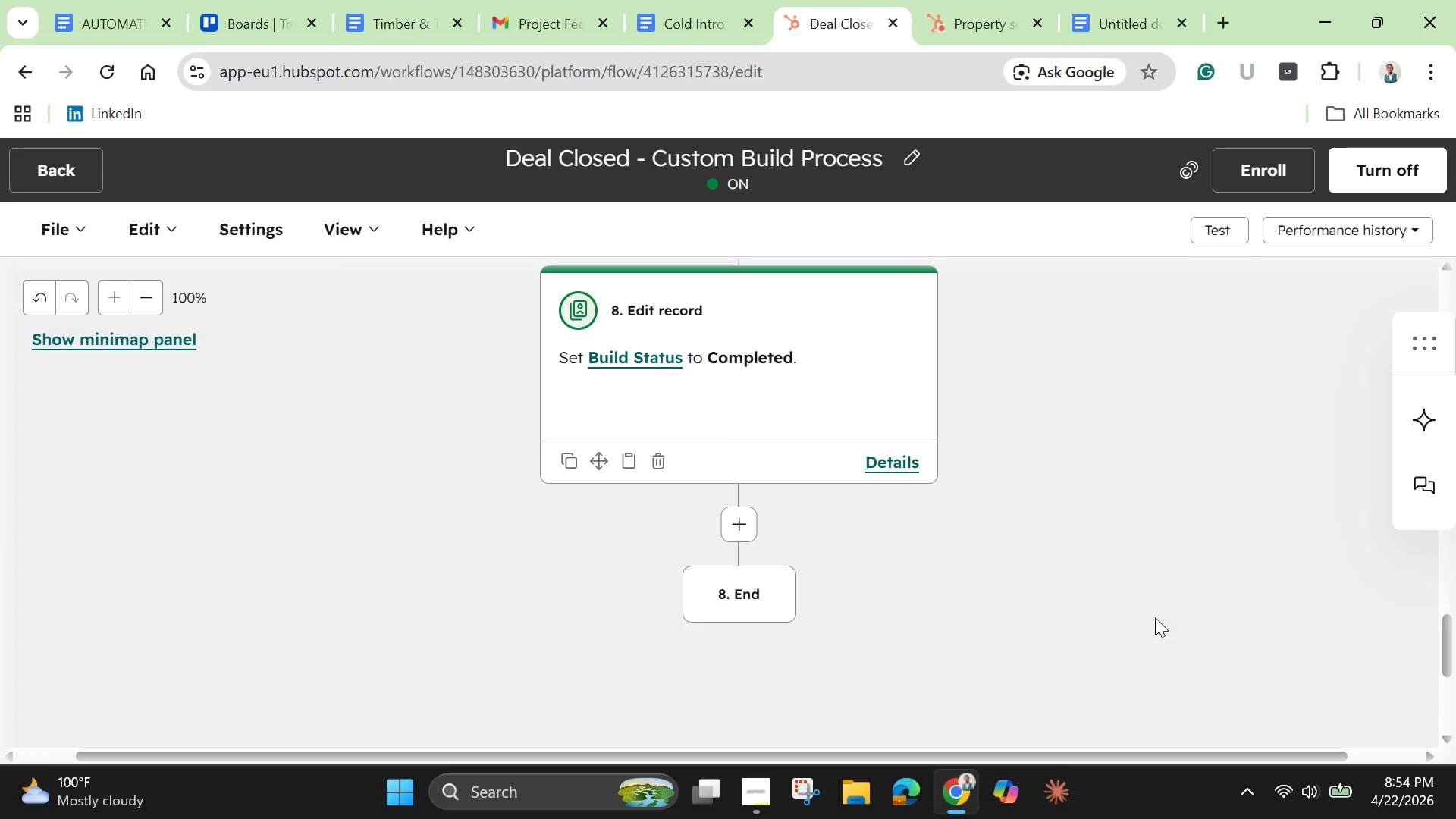 
wait(42.18)
 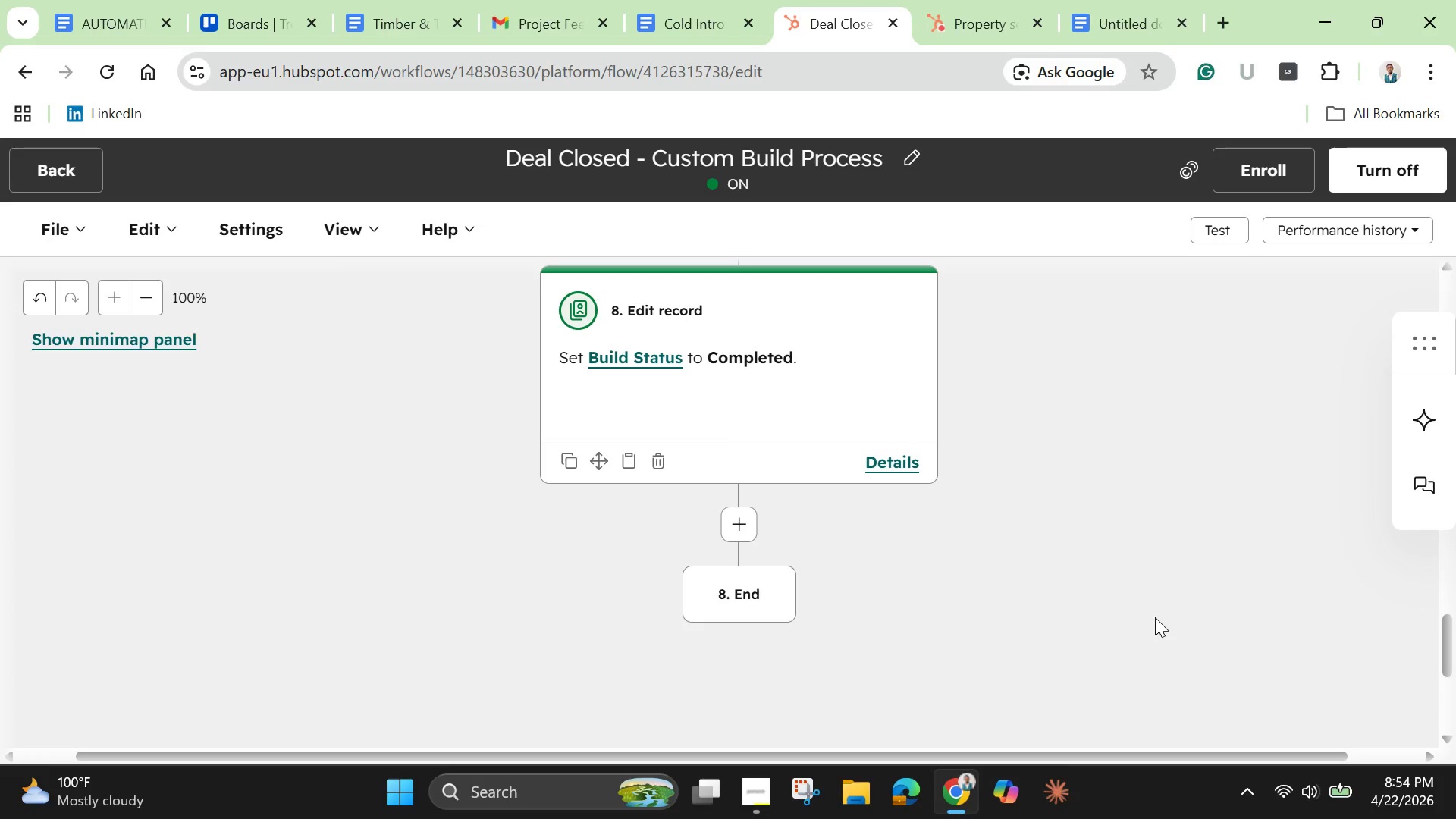 
scroll: coordinate [669, 574], scroll_direction: down, amount: 3.0
 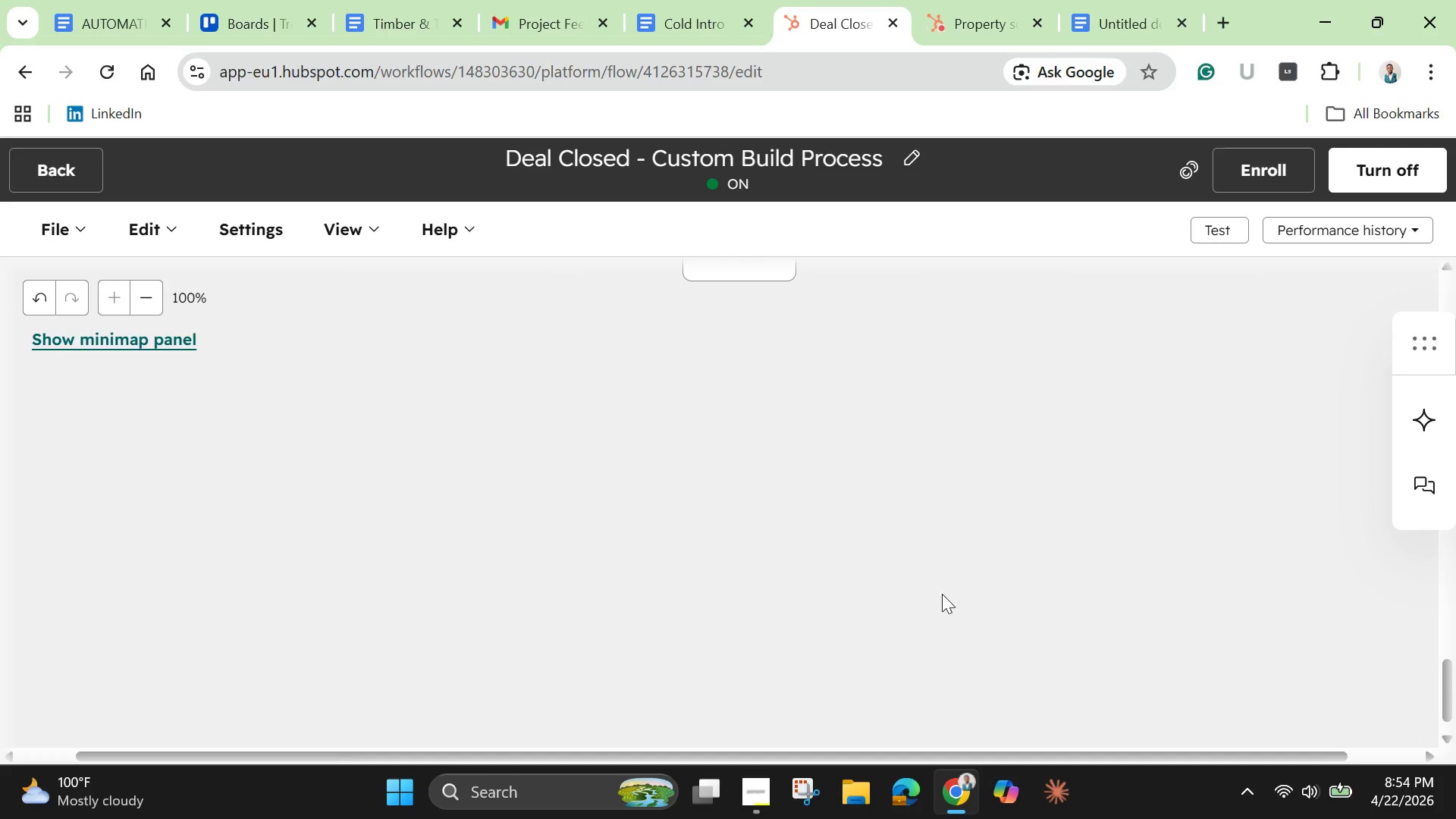 
scroll: coordinate [934, 585], scroll_direction: up, amount: 5.0
 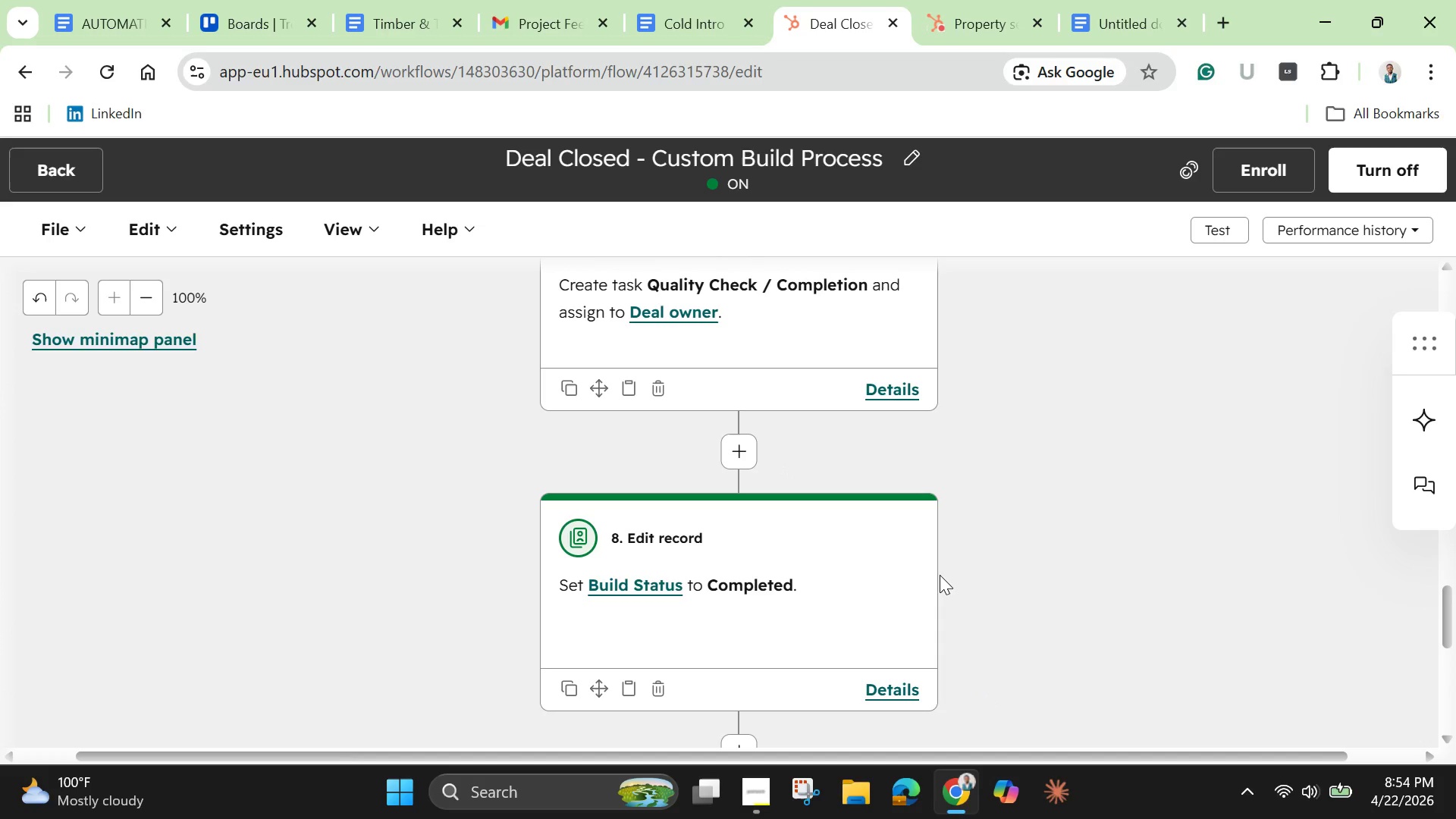 
scroll: coordinate [940, 575], scroll_direction: down, amount: 2.0
 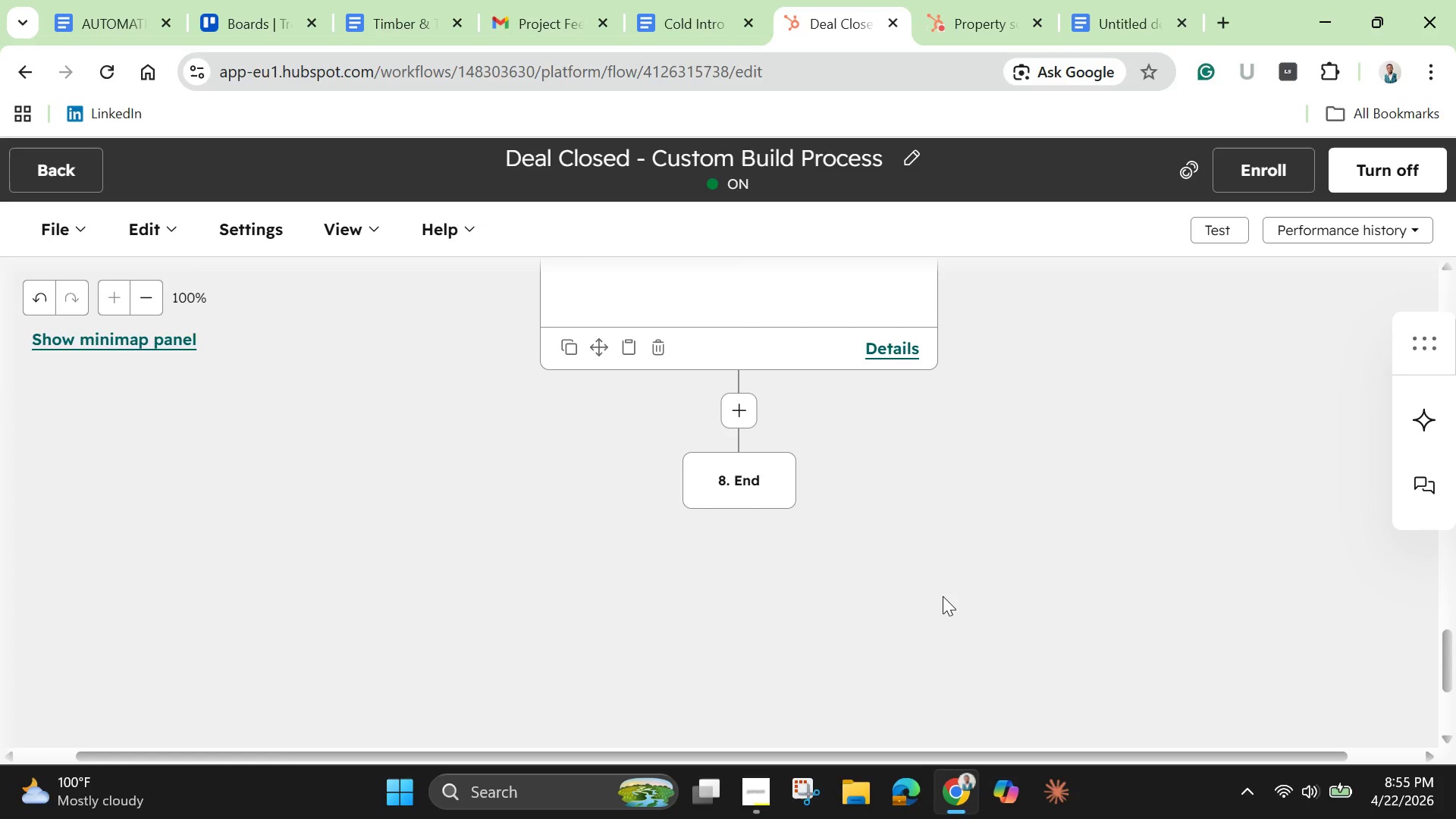 
wait(39.6)
 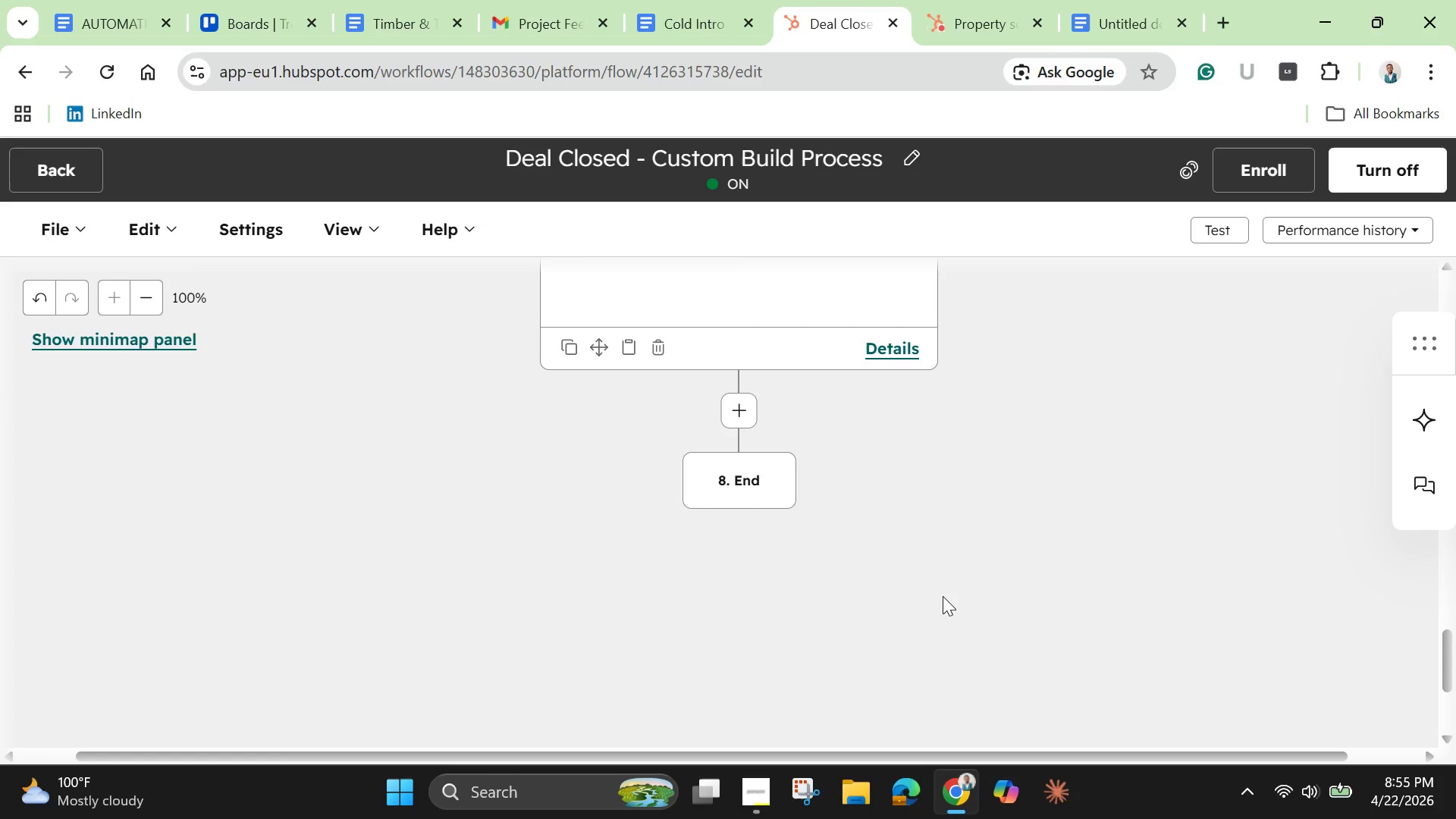 
scroll: coordinate [789, 704], scroll_direction: up, amount: 15.0
 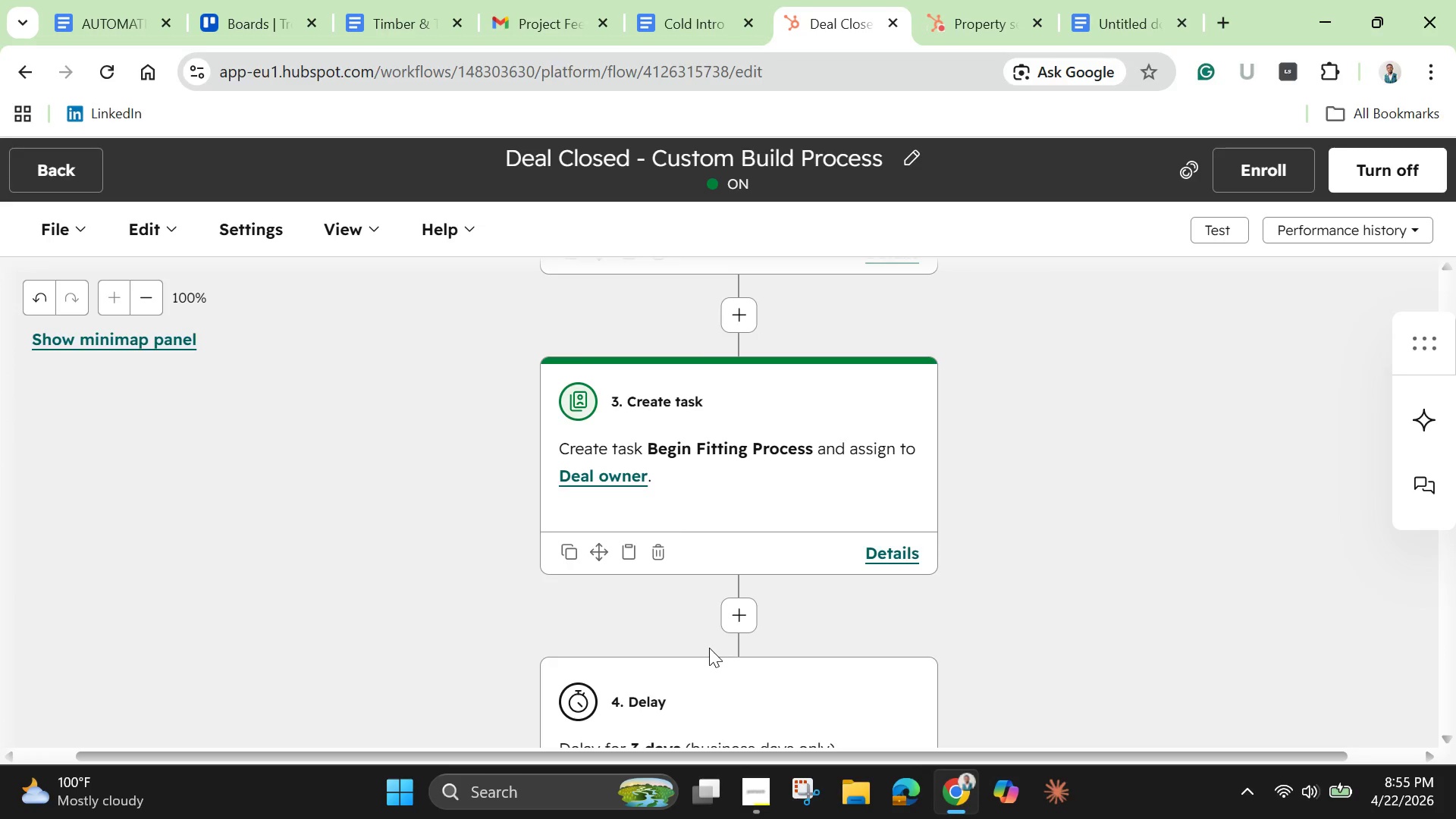 
wait(12.47)
 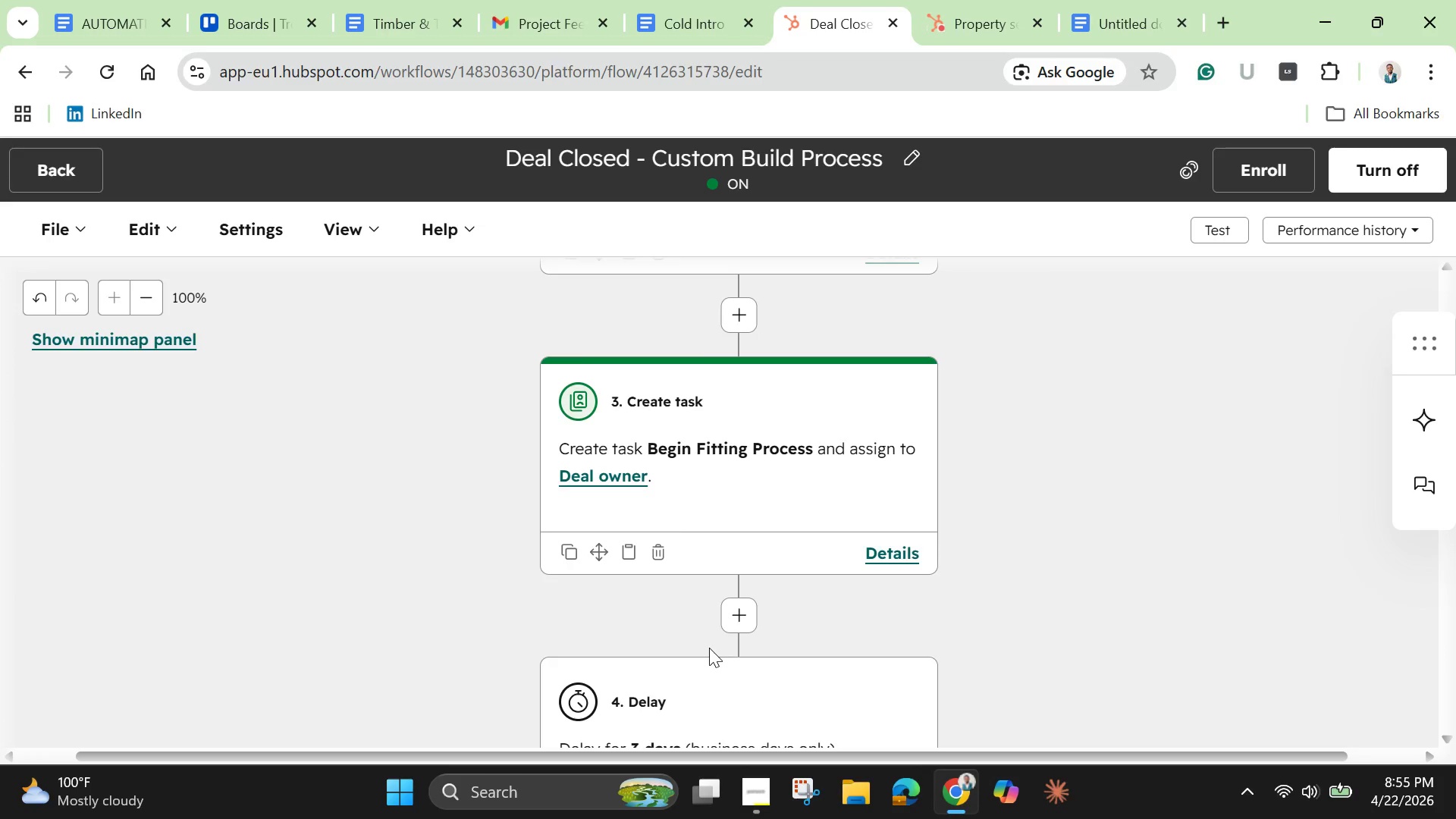 
scroll: coordinate [709, 648], scroll_direction: down, amount: 2.0
 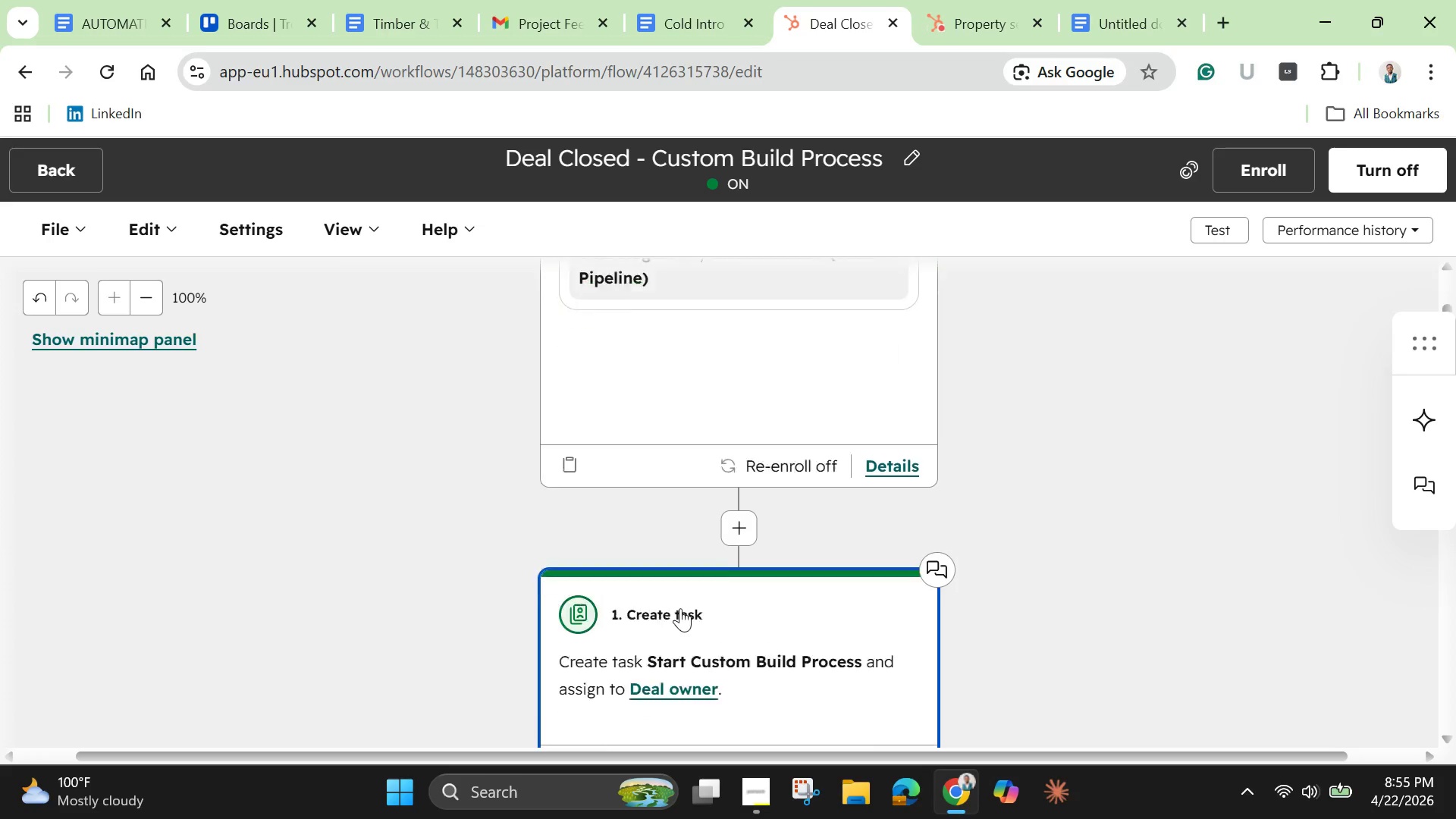 
scroll: coordinate [1104, 435], scroll_direction: up, amount: 15.0
 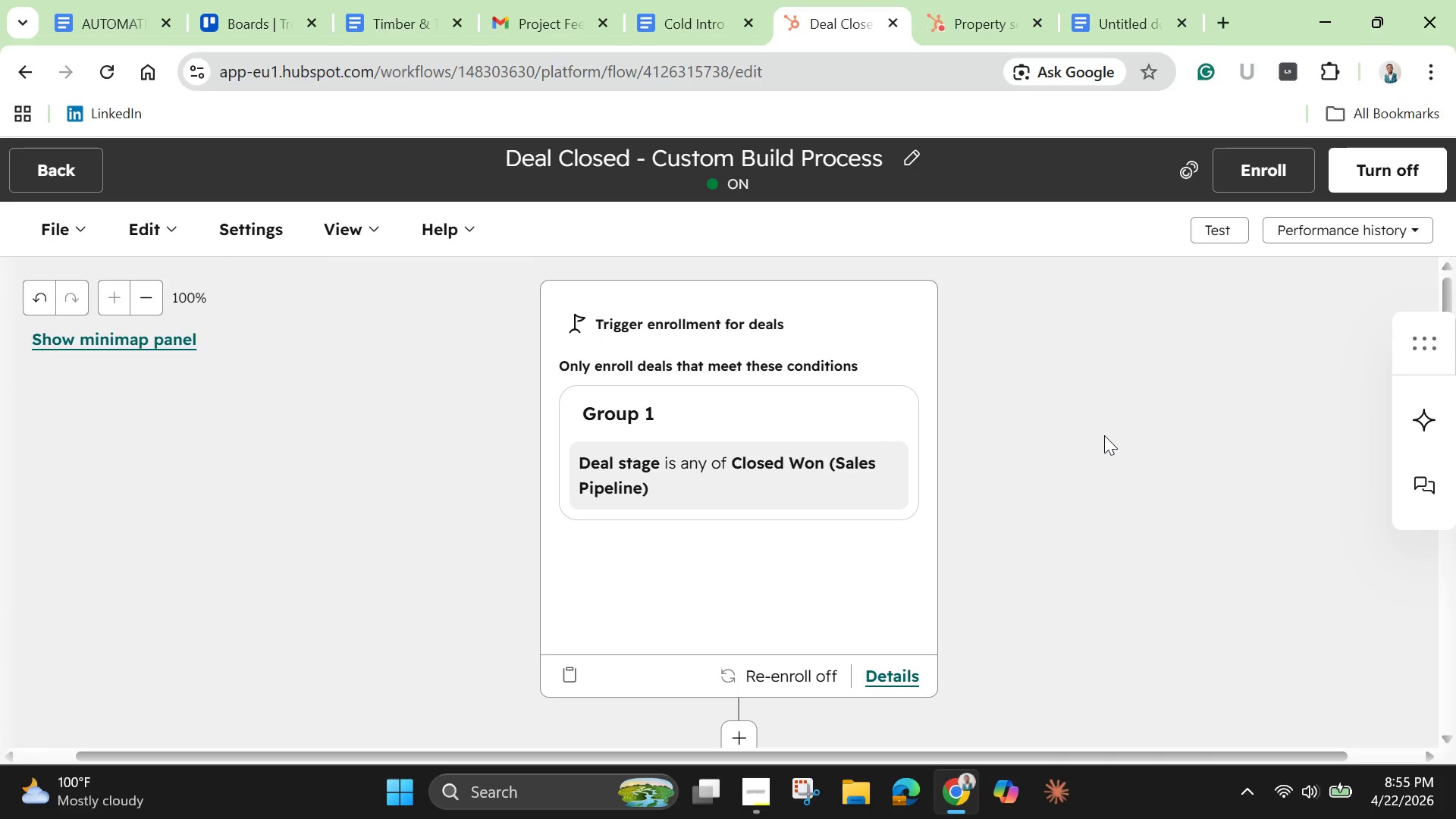 
wait(29.81)
 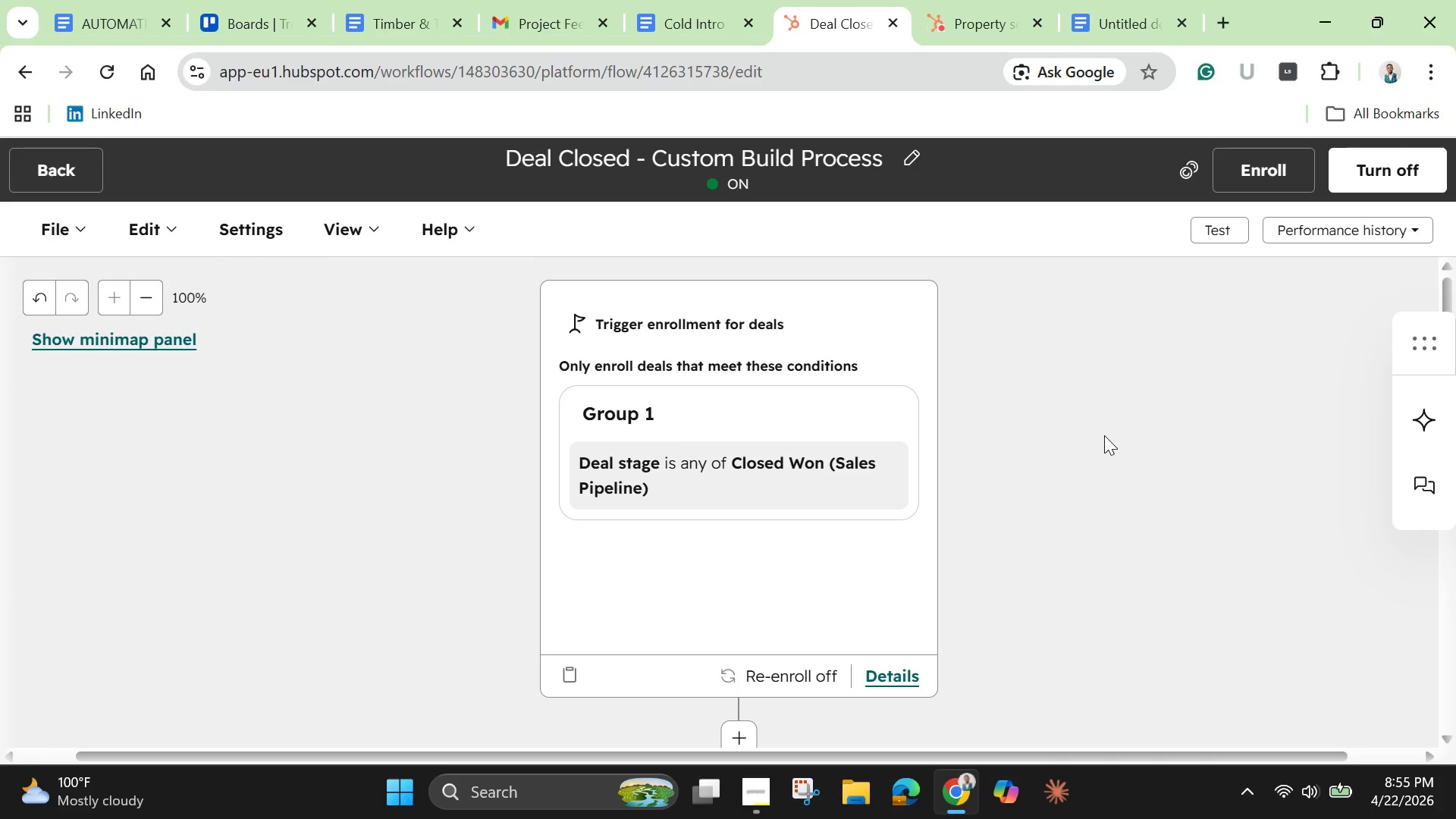 
scroll: coordinate [1079, 509], scroll_direction: down, amount: 2.0
 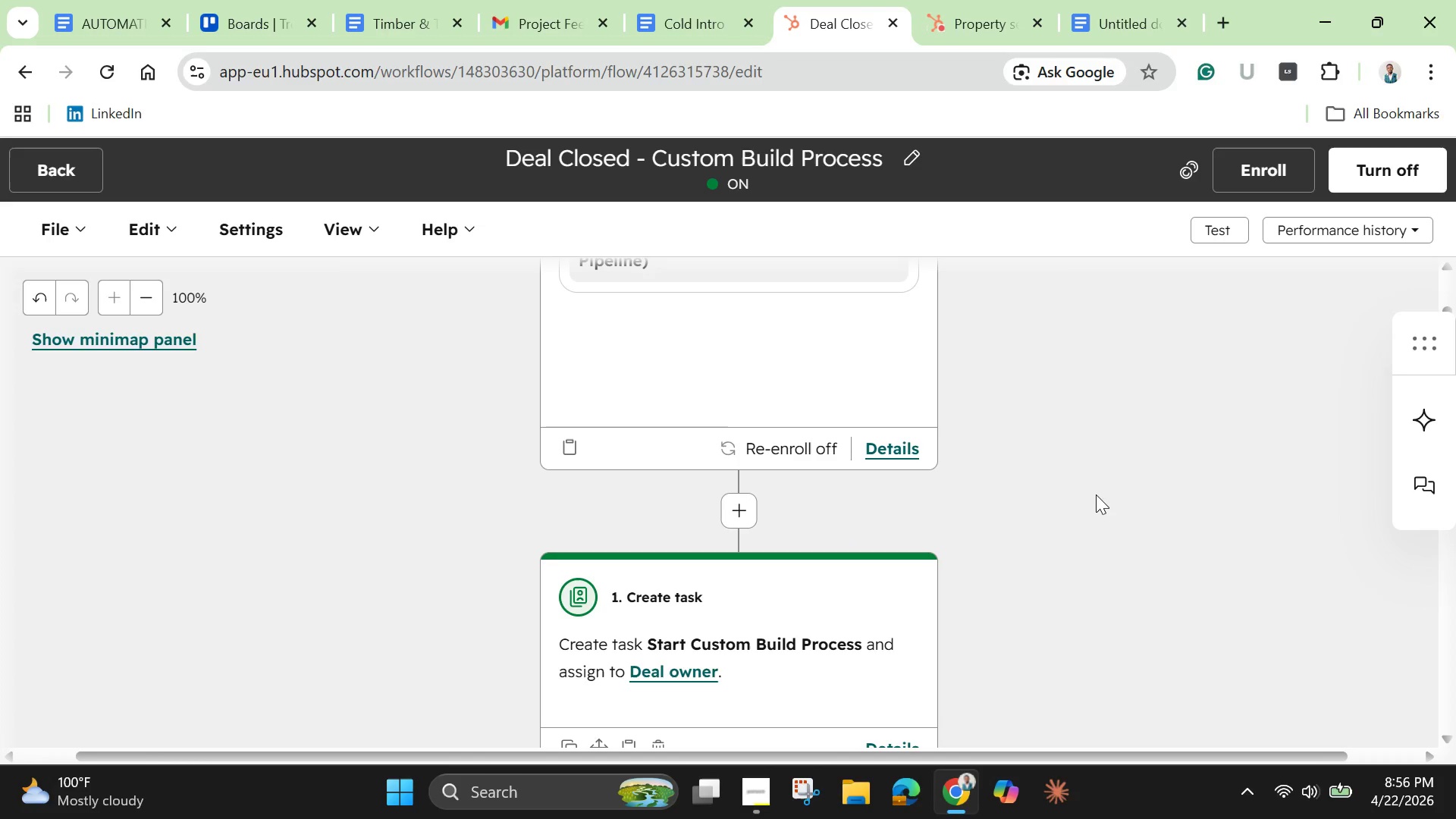 
wait(46.6)
 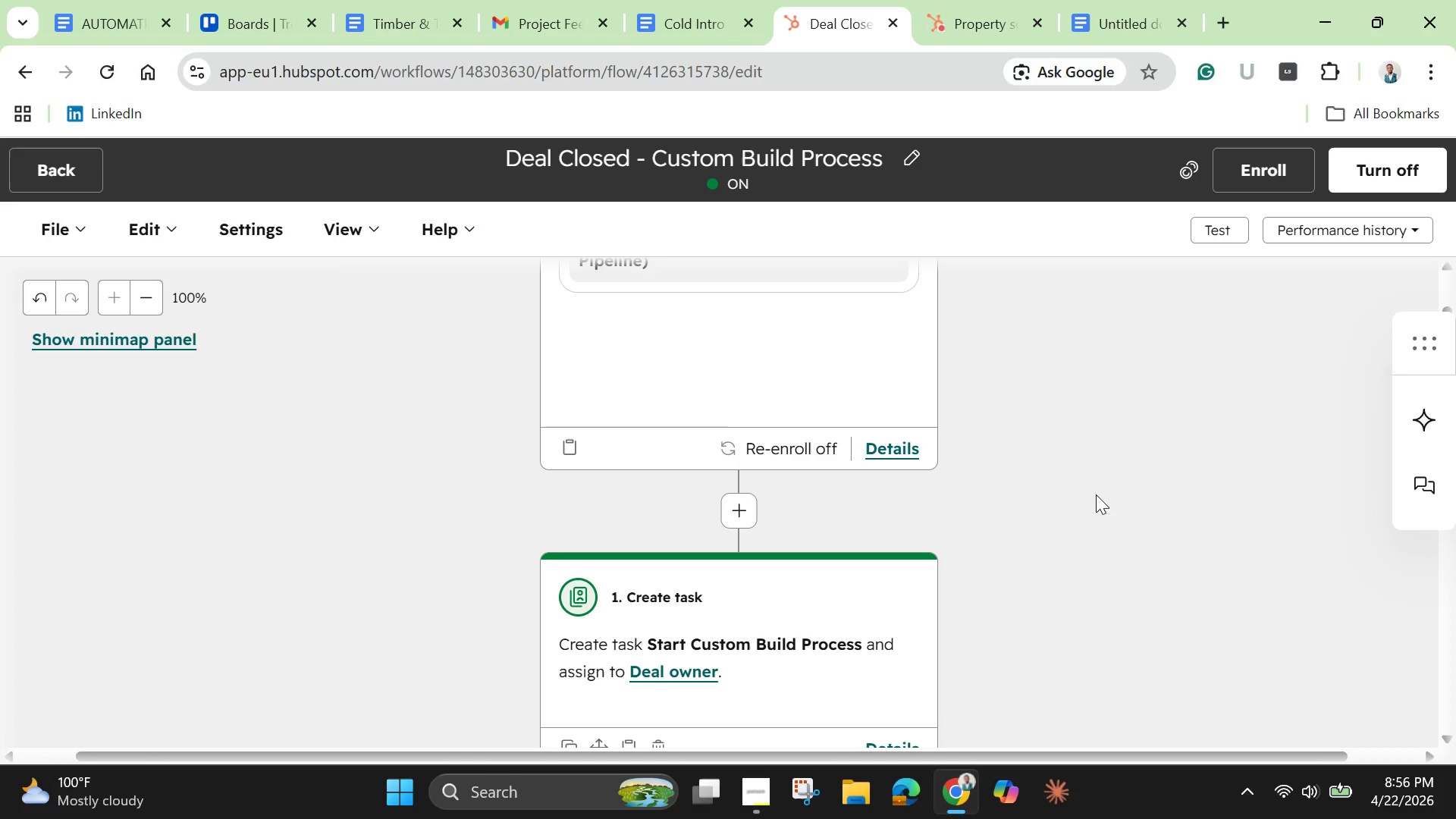 
left_click([975, 30])
 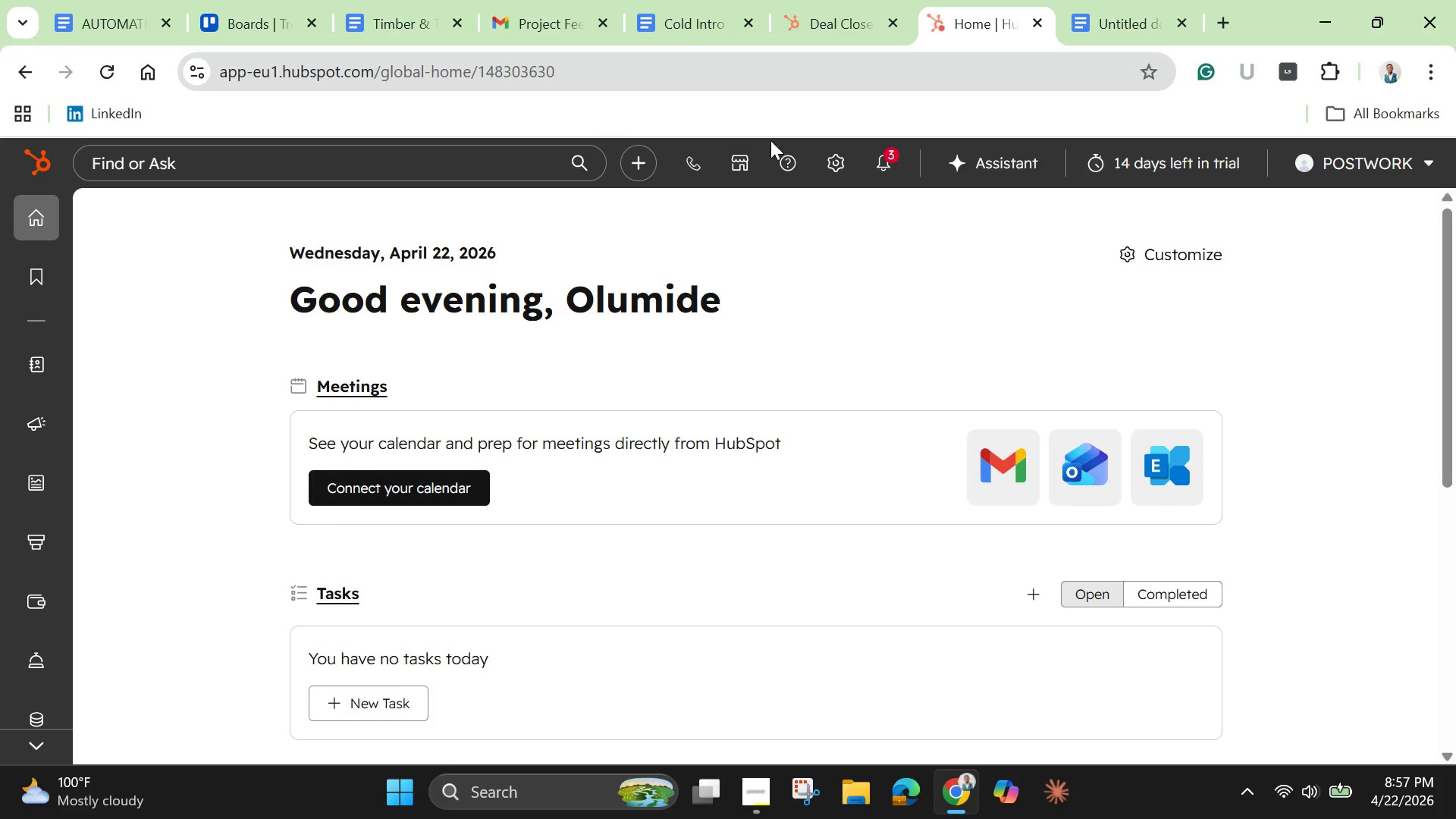 
wait(38.11)
 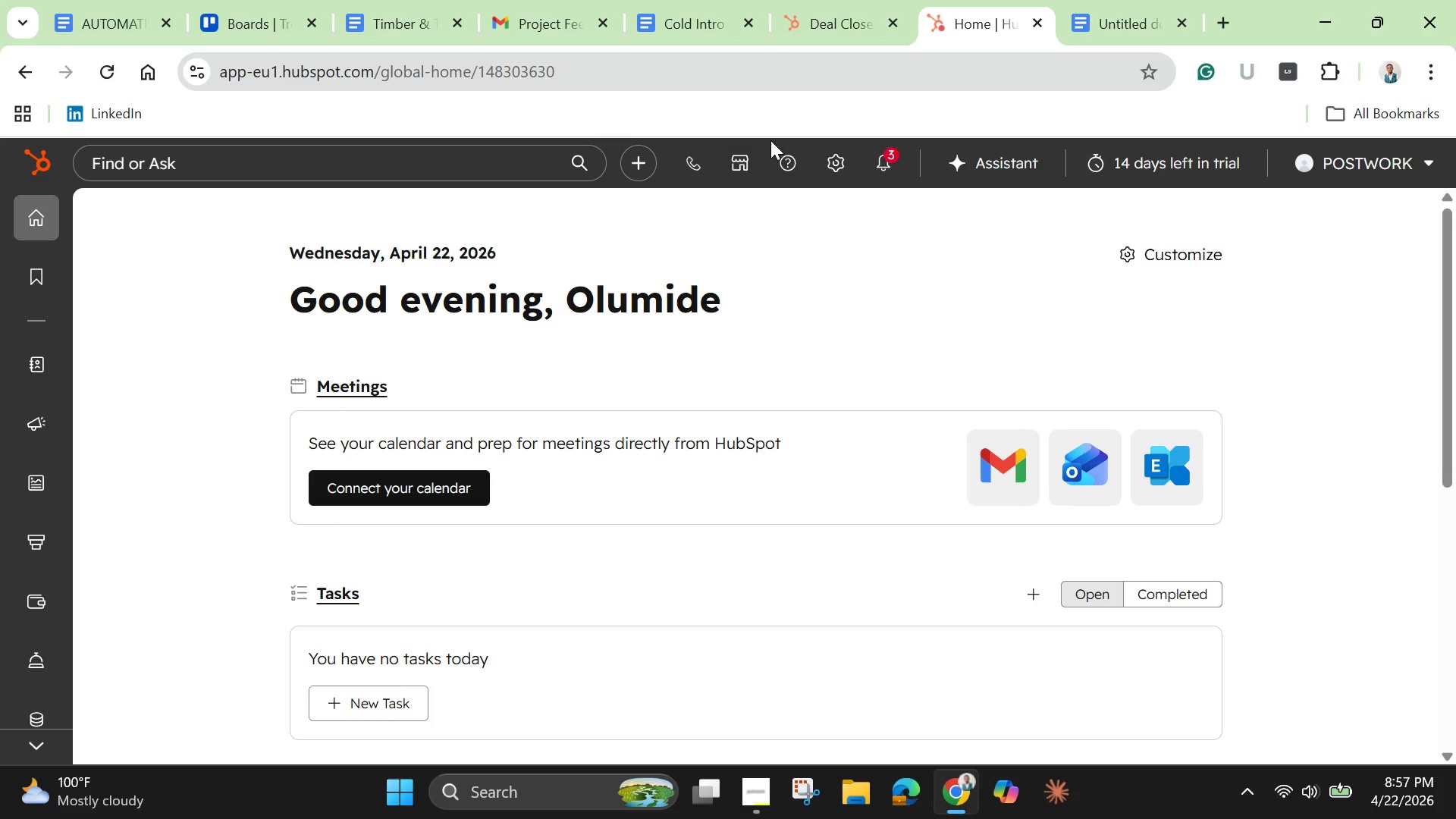 
scroll: coordinate [1100, 455], scroll_direction: down, amount: 10.0
 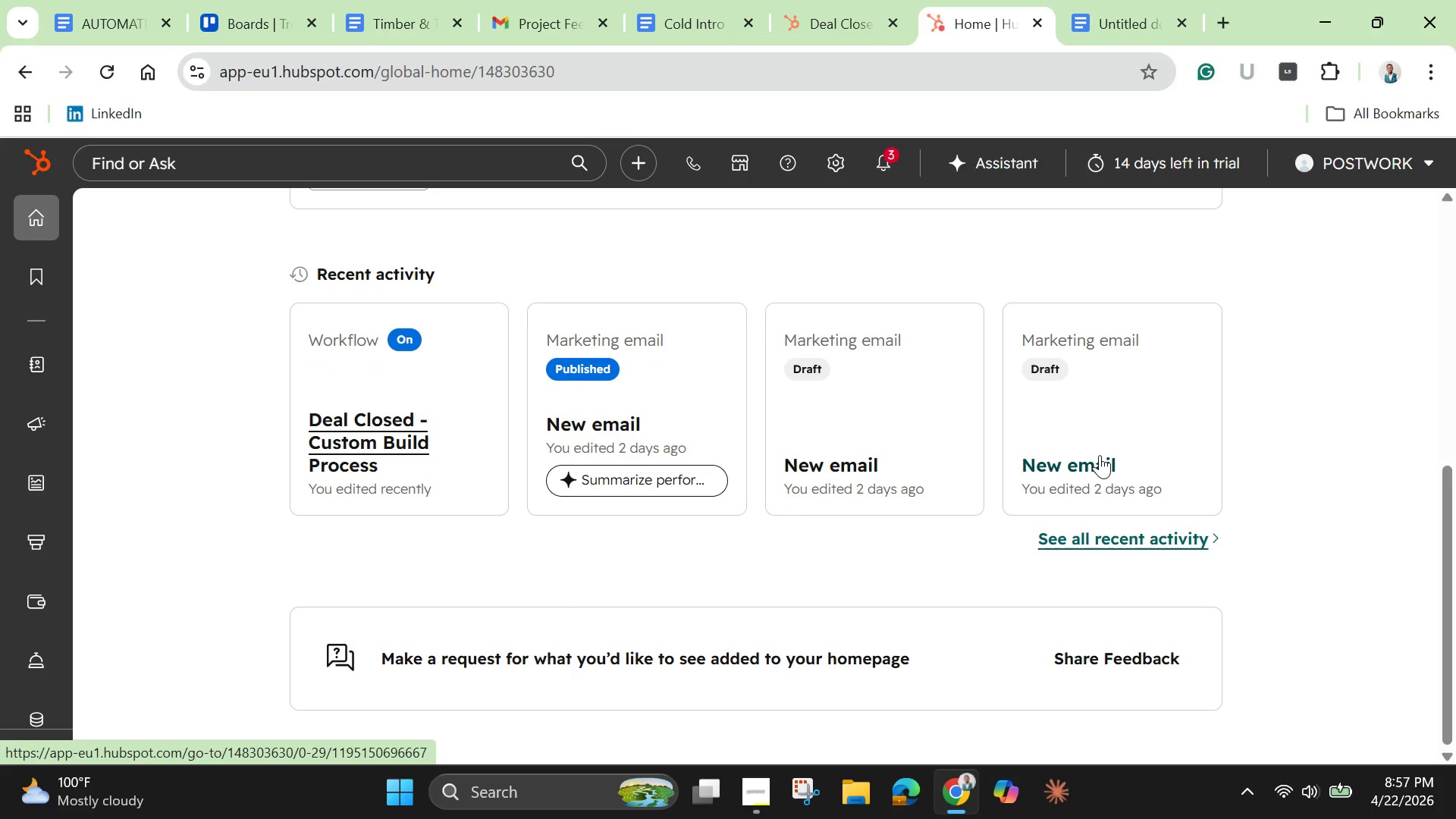 
wait(5.18)
 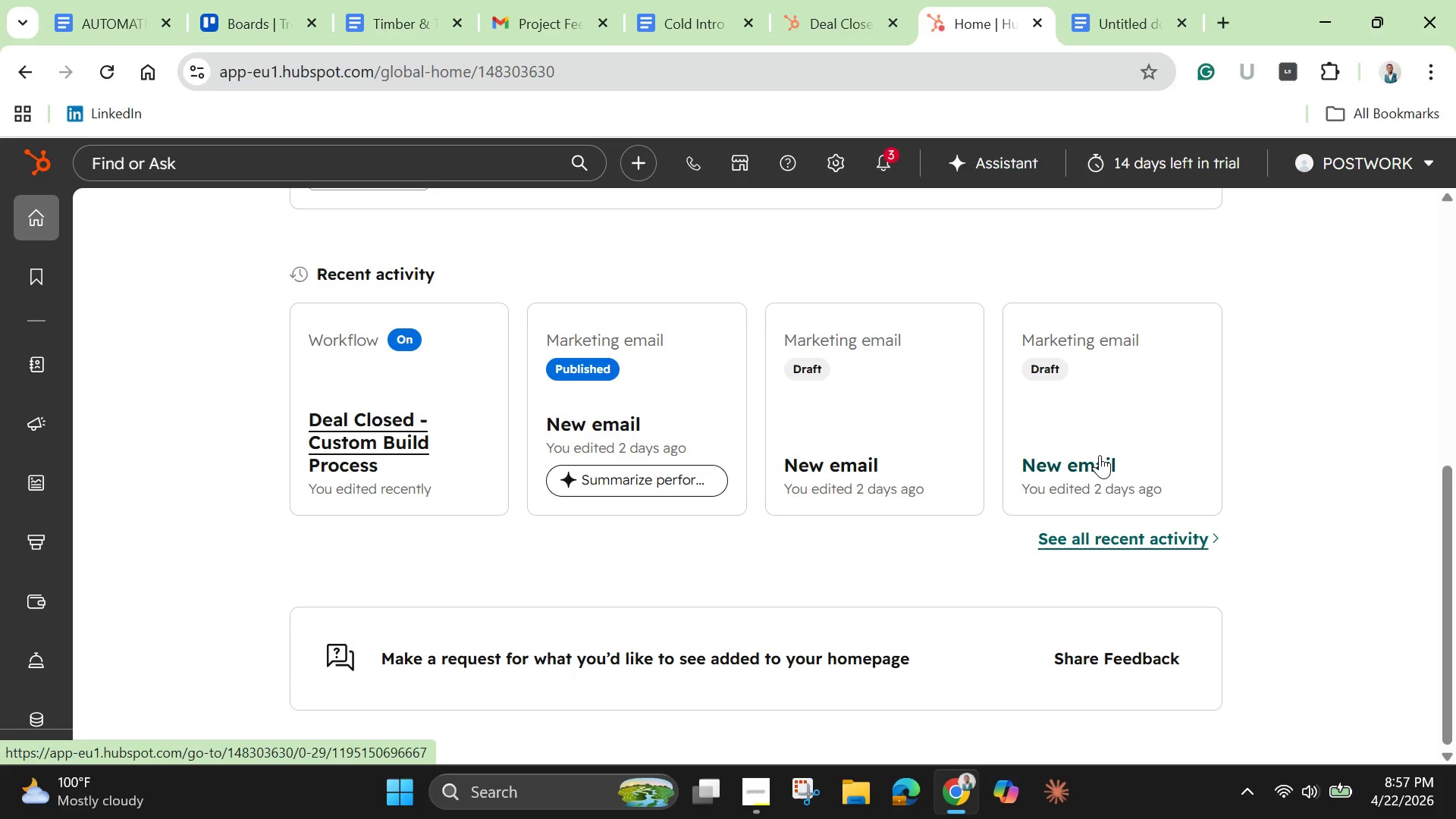 
scroll: coordinate [501, 582], scroll_direction: down, amount: 5.0
 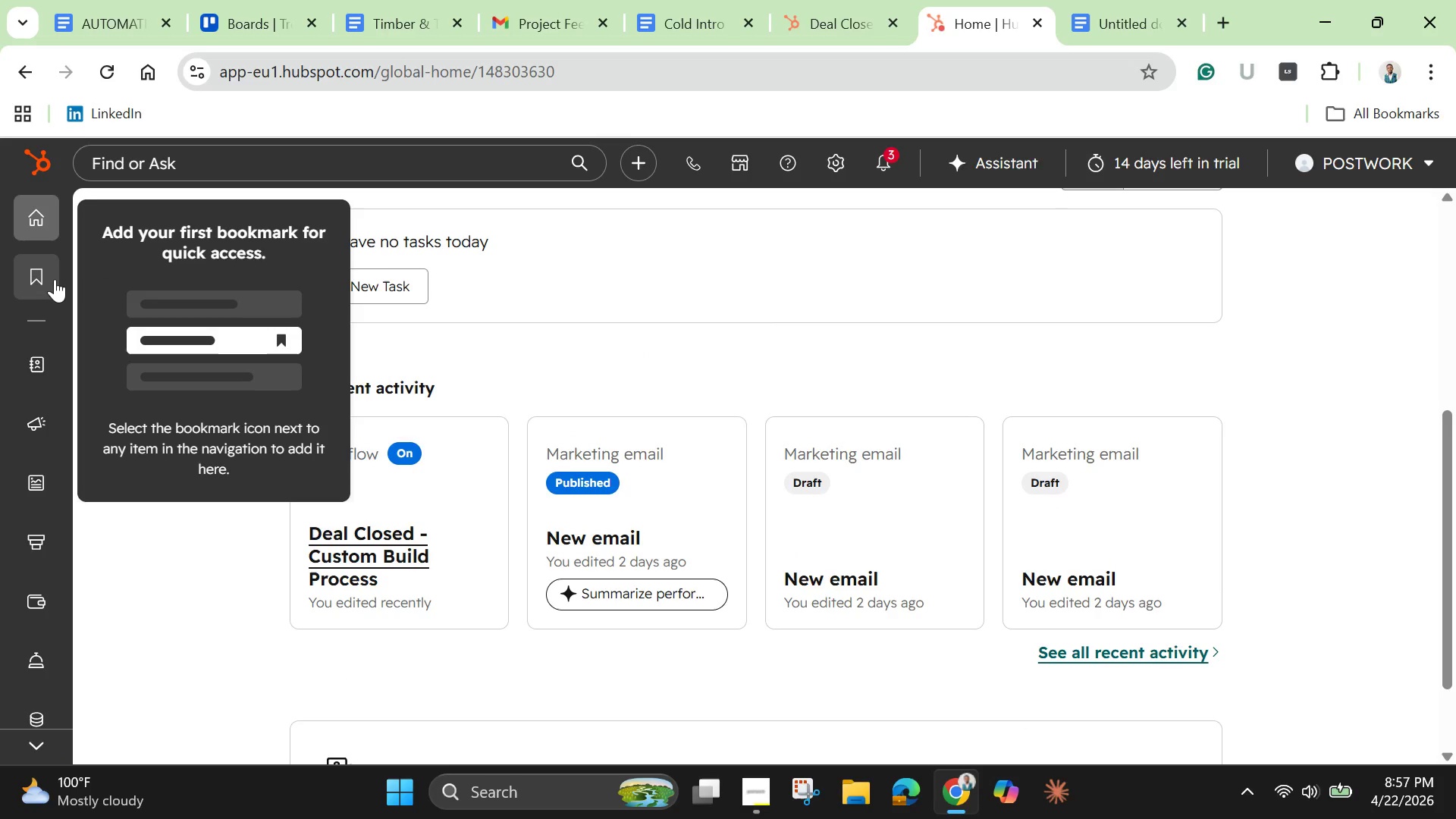 
wait(7.43)
 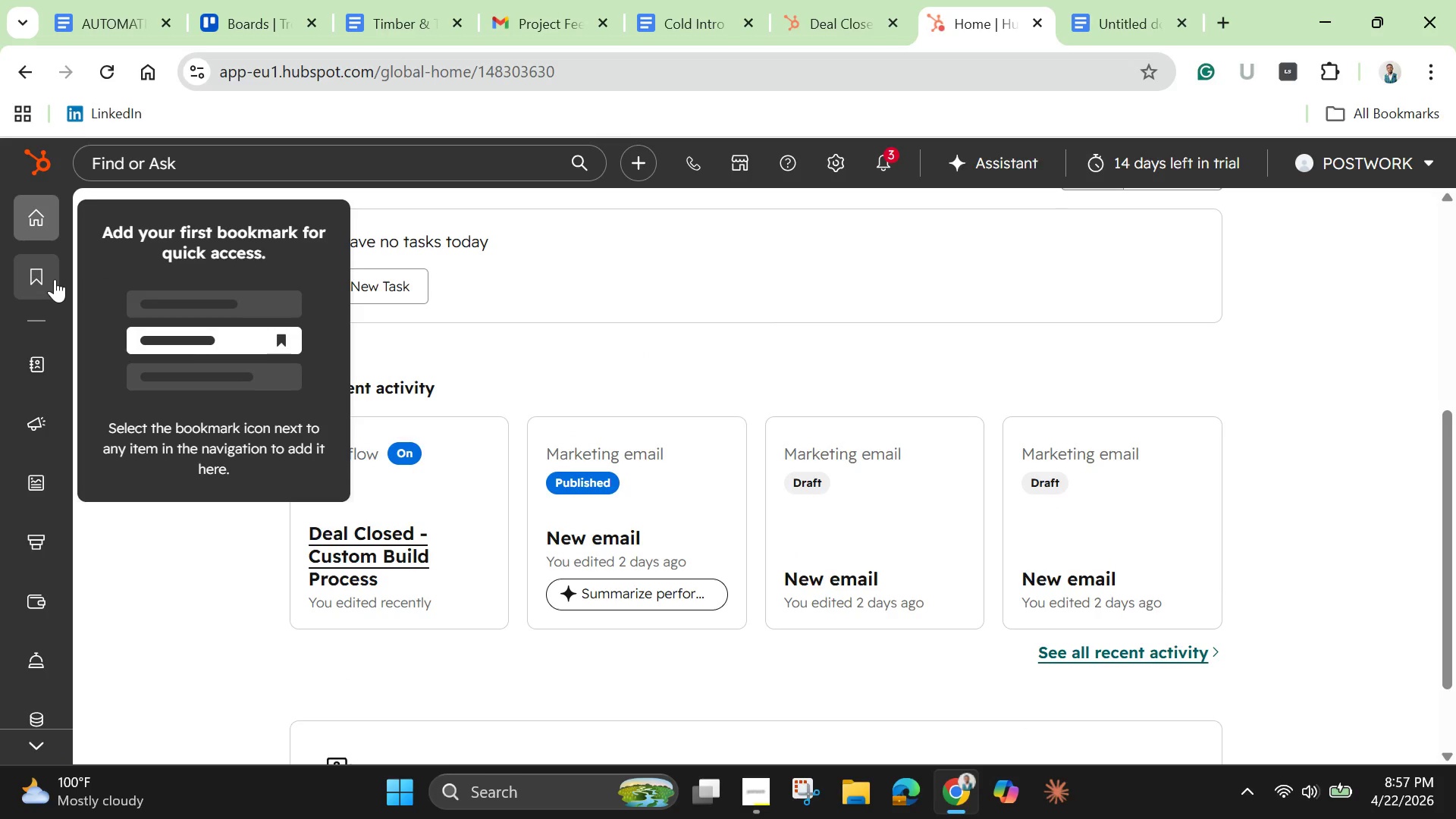 
mouse_move([41, 300])
 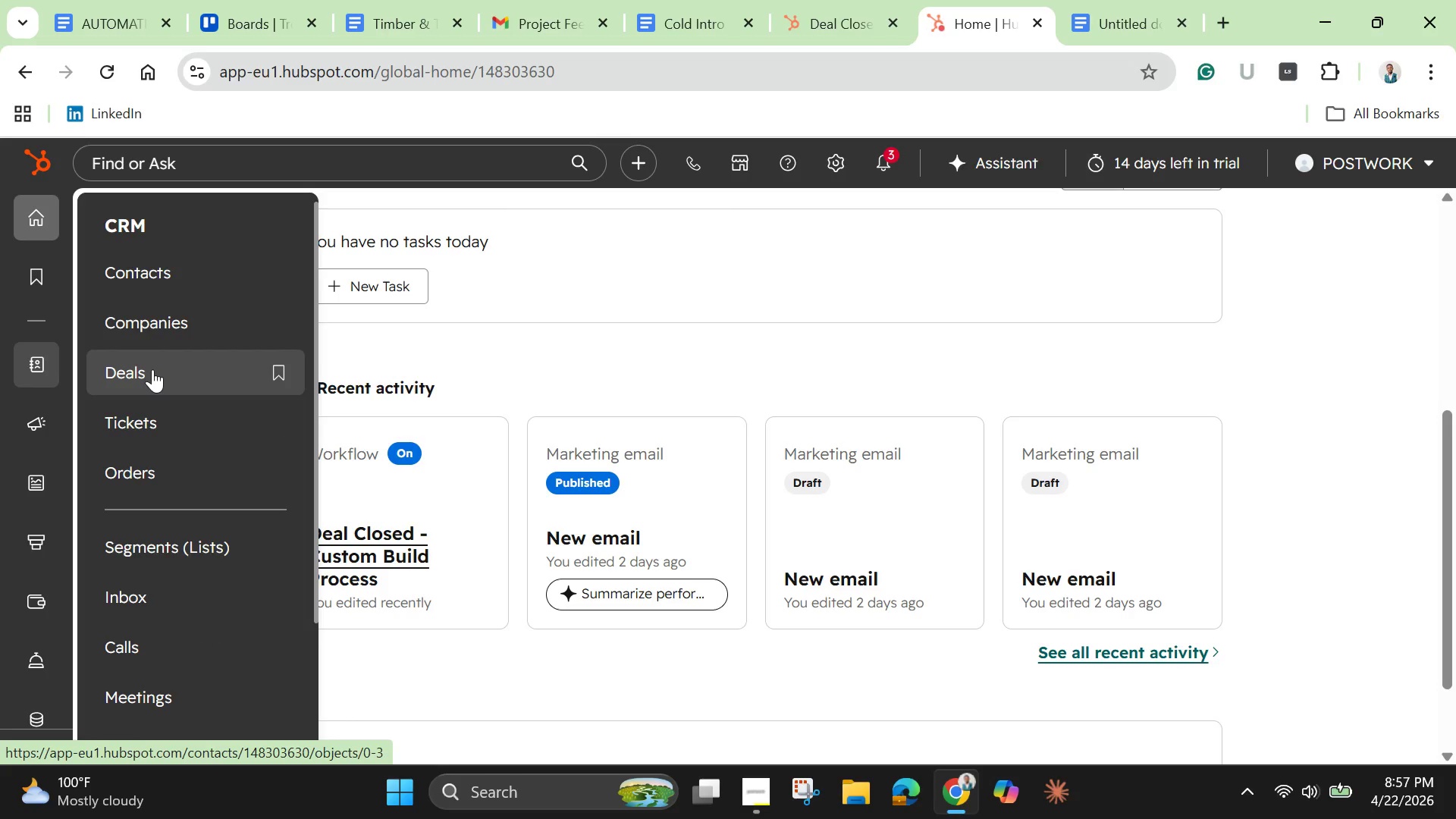 
left_click([152, 369])
 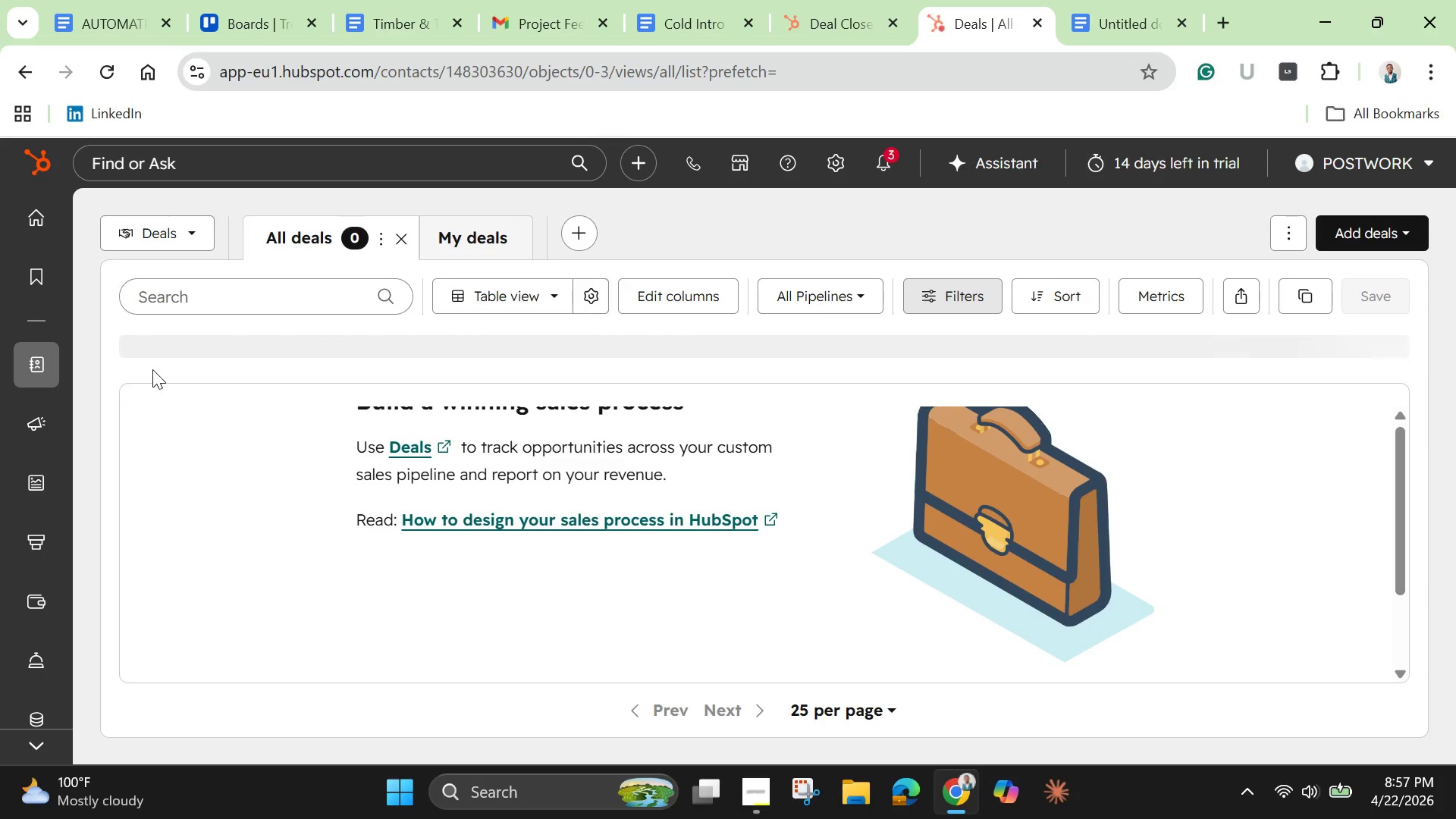 
wait(16.3)
 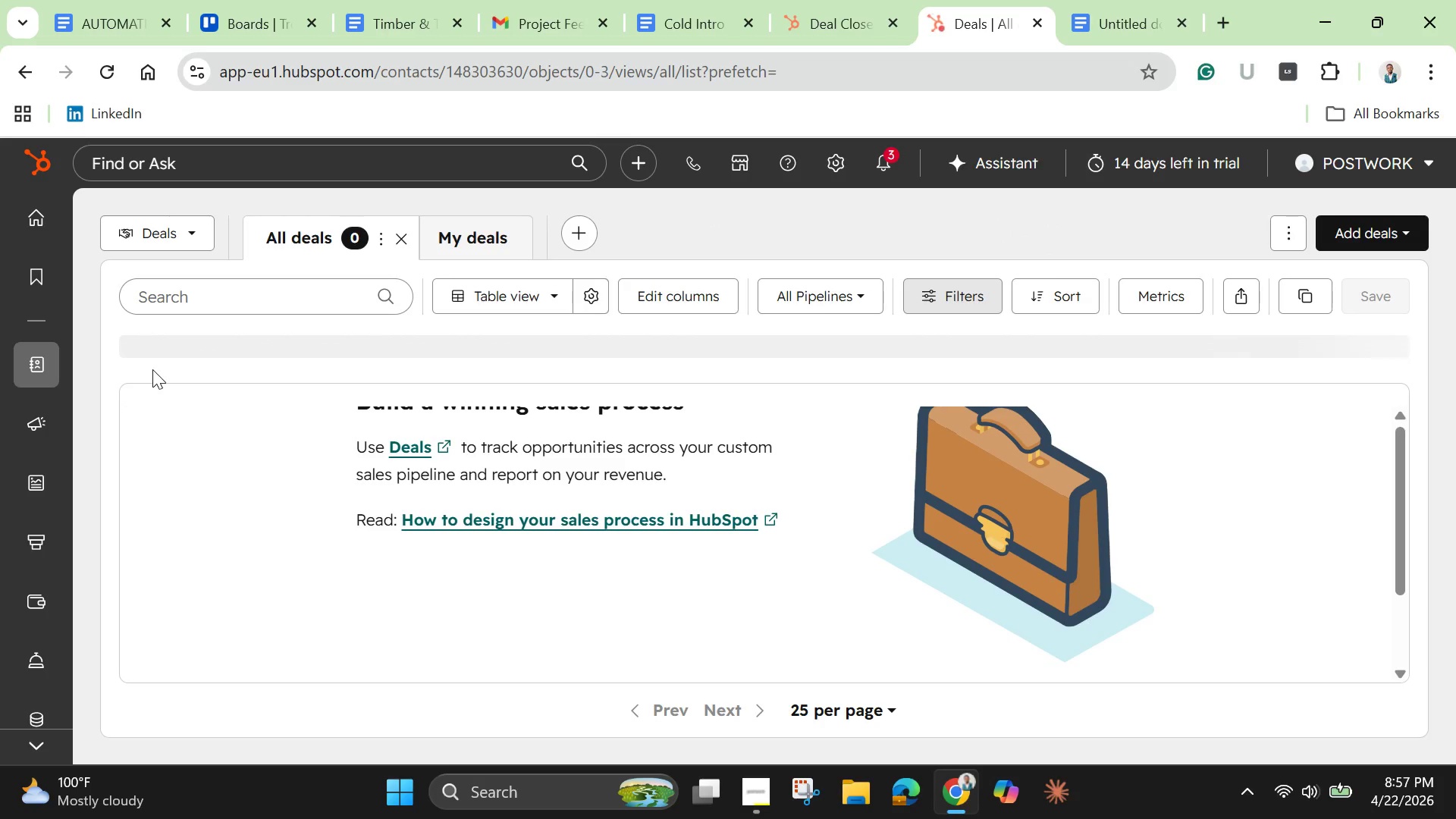 
scroll: coordinate [955, 483], scroll_direction: up, amount: 14.0
 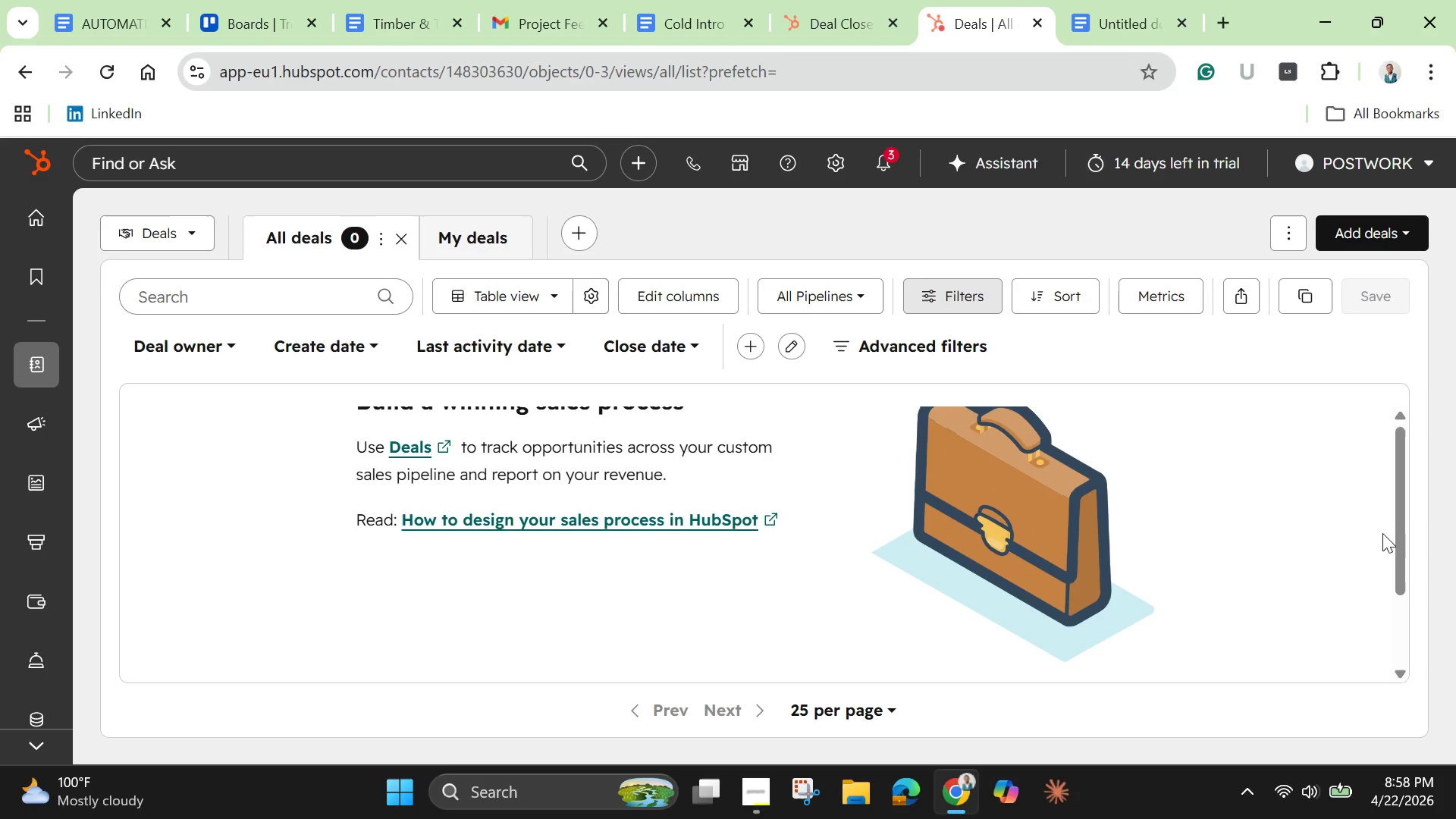 
left_click_drag(start_coordinate=[1392, 542], to_coordinate=[1418, 350])
 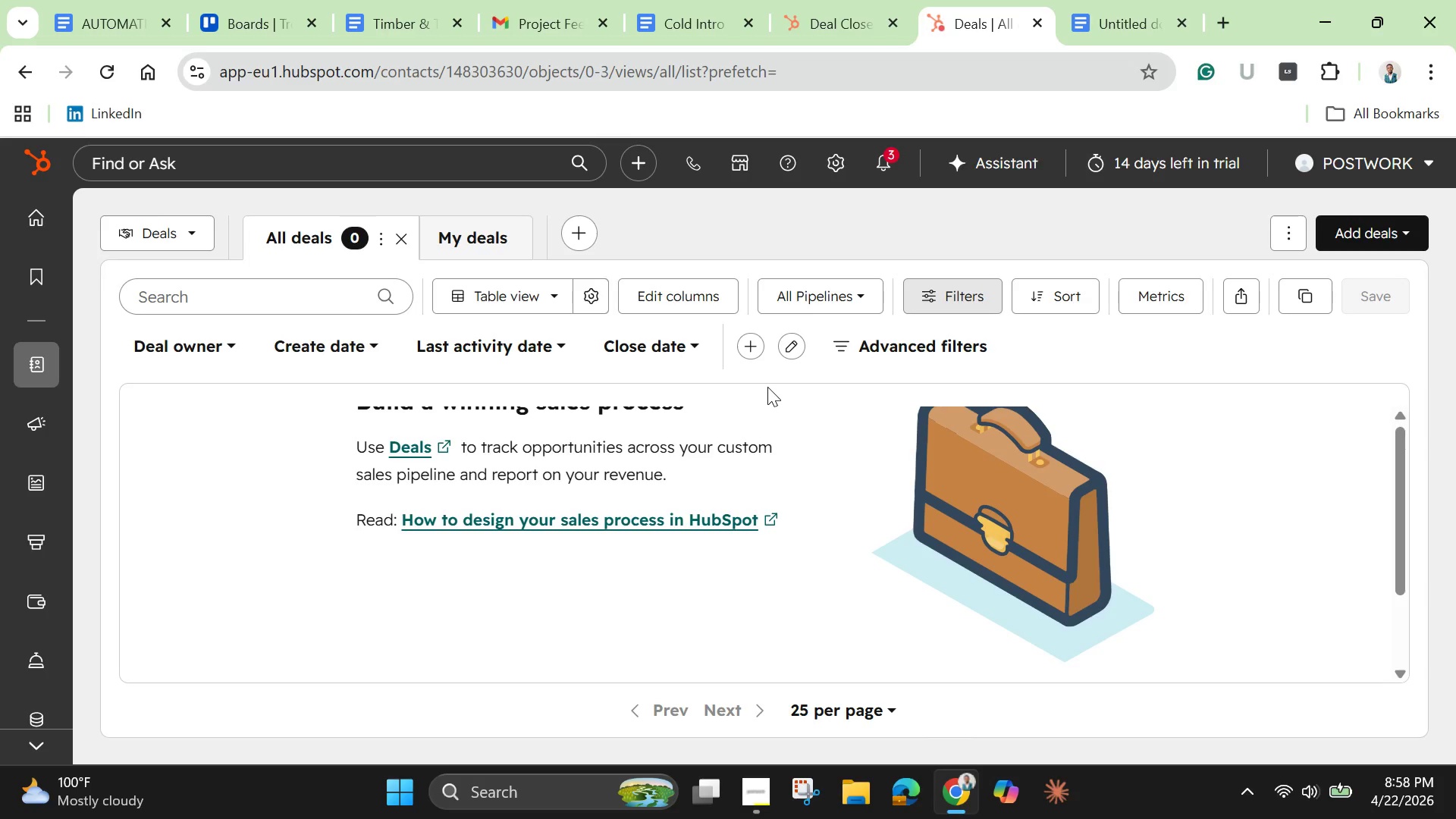 
wait(36.88)
 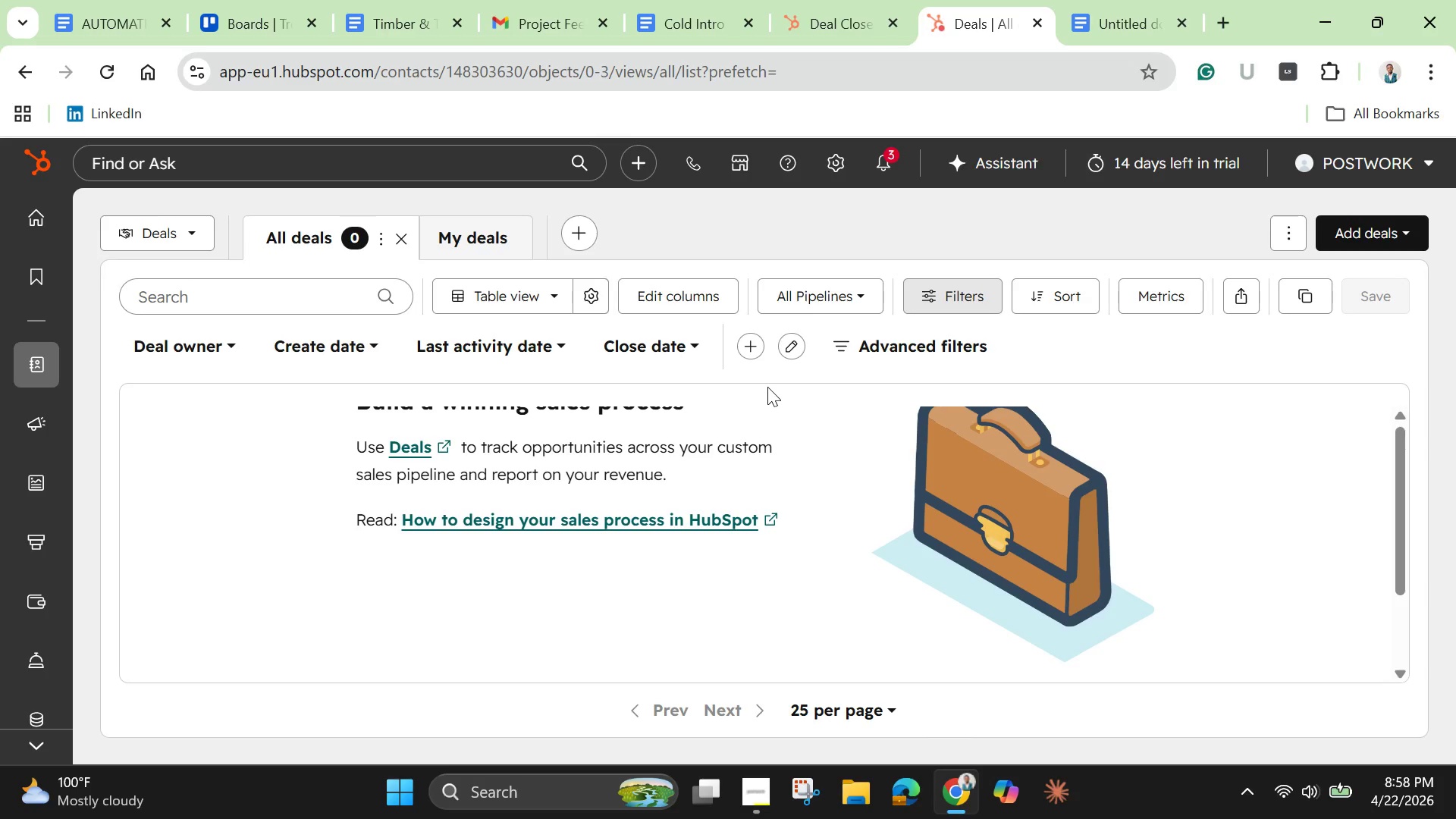 
left_click([1365, 228])
 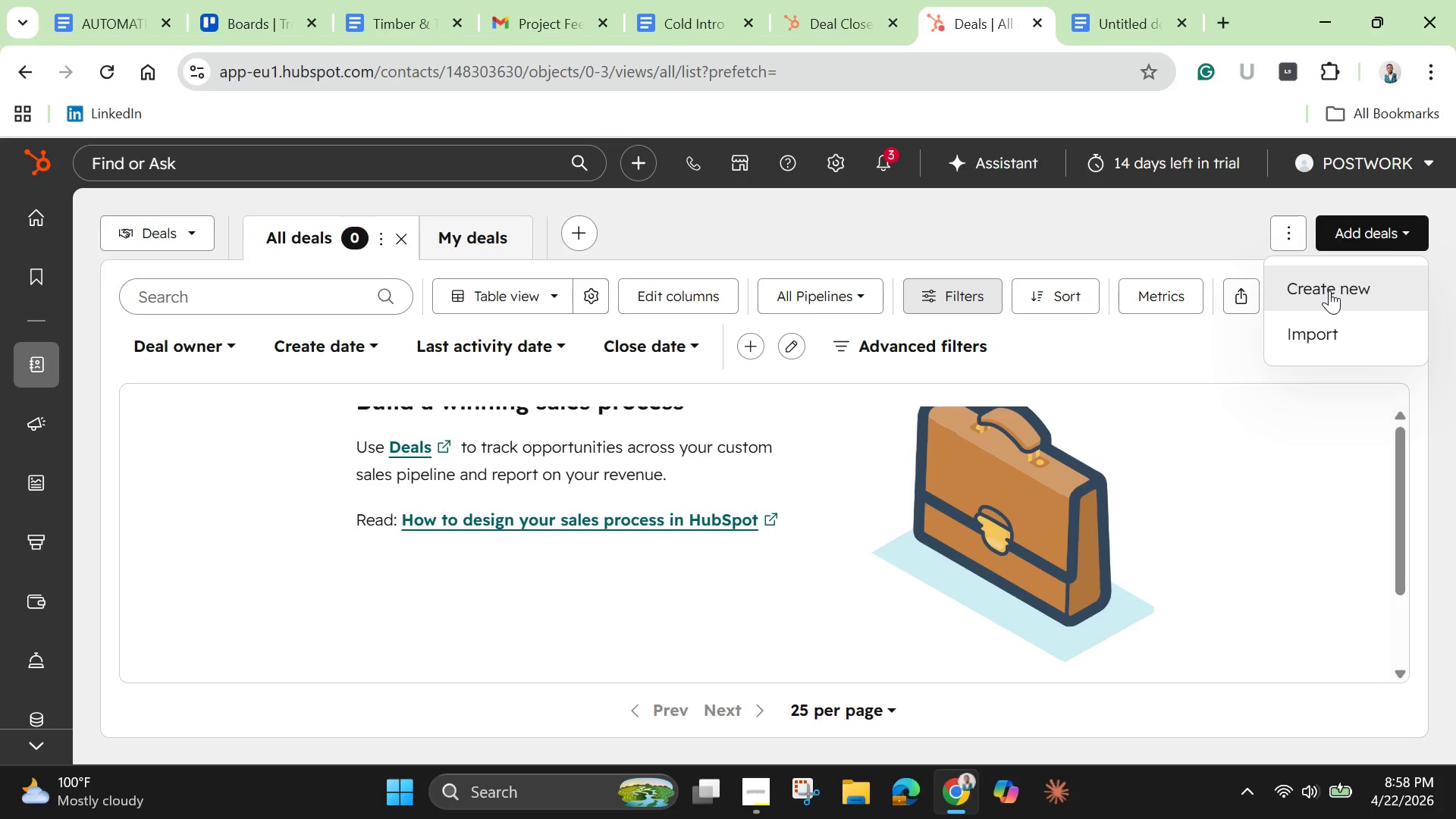 
left_click([1329, 290])
 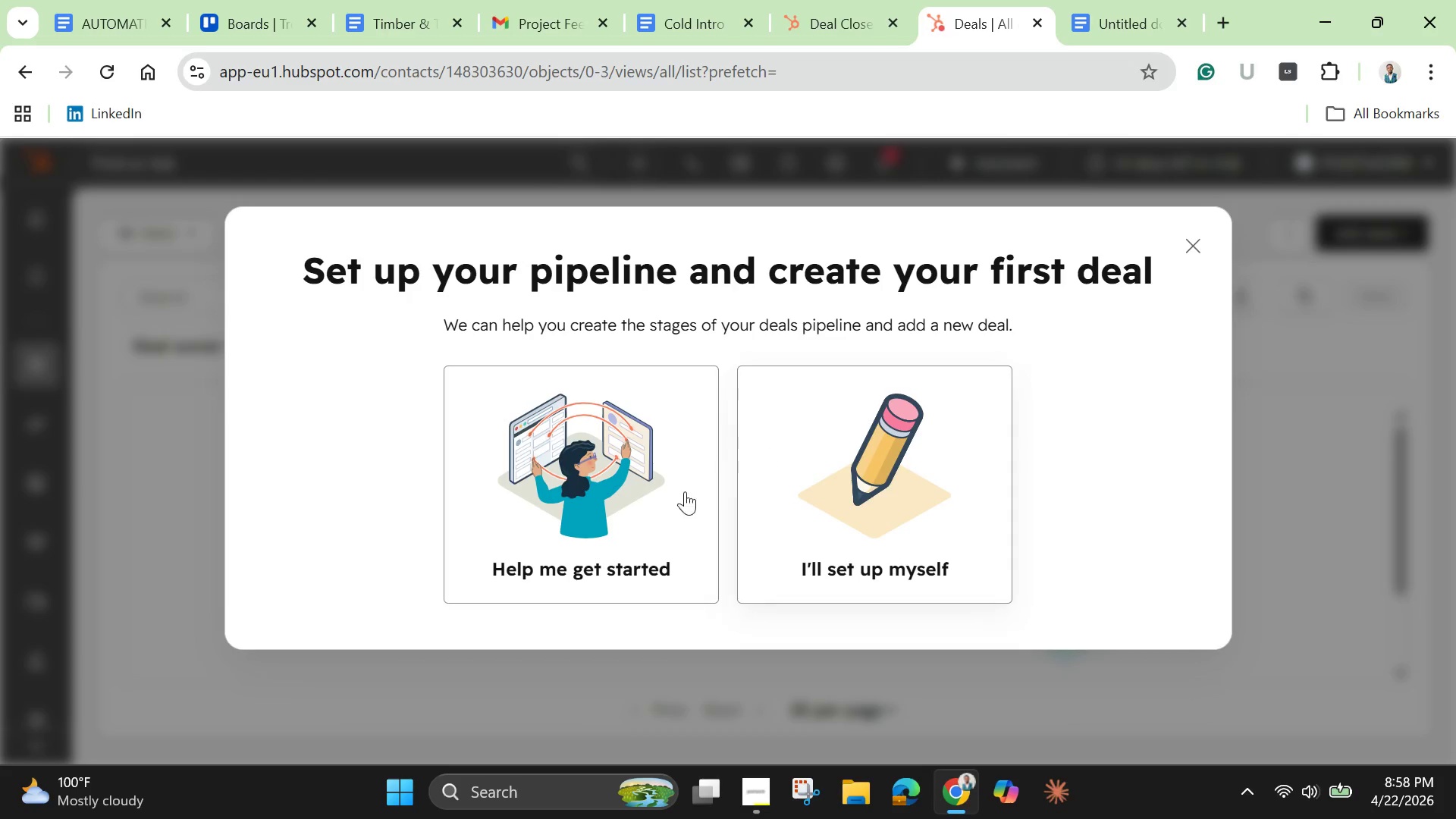 
scroll: coordinate [603, 539], scroll_direction: down, amount: 1.0
 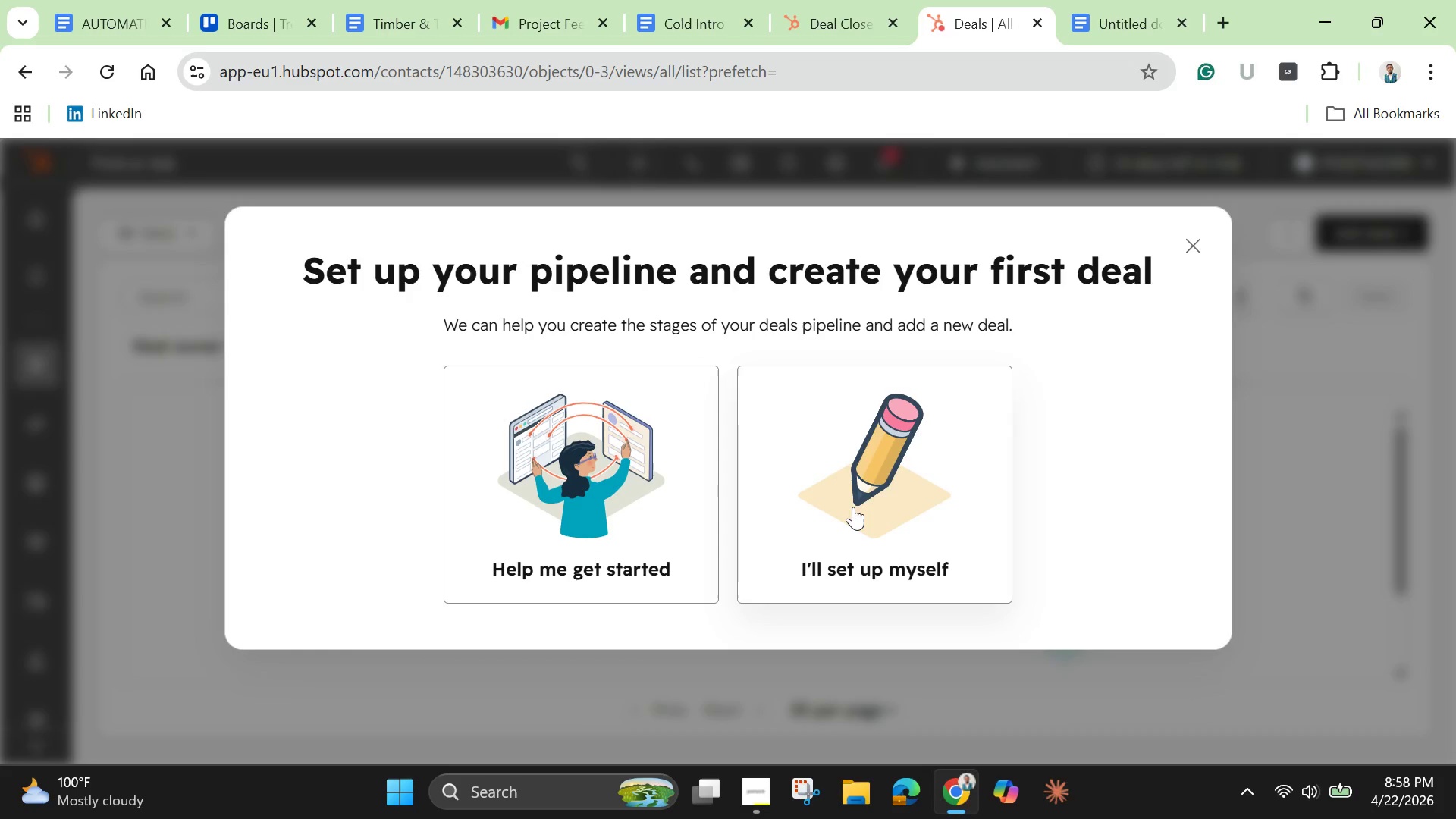 
left_click([853, 507])
 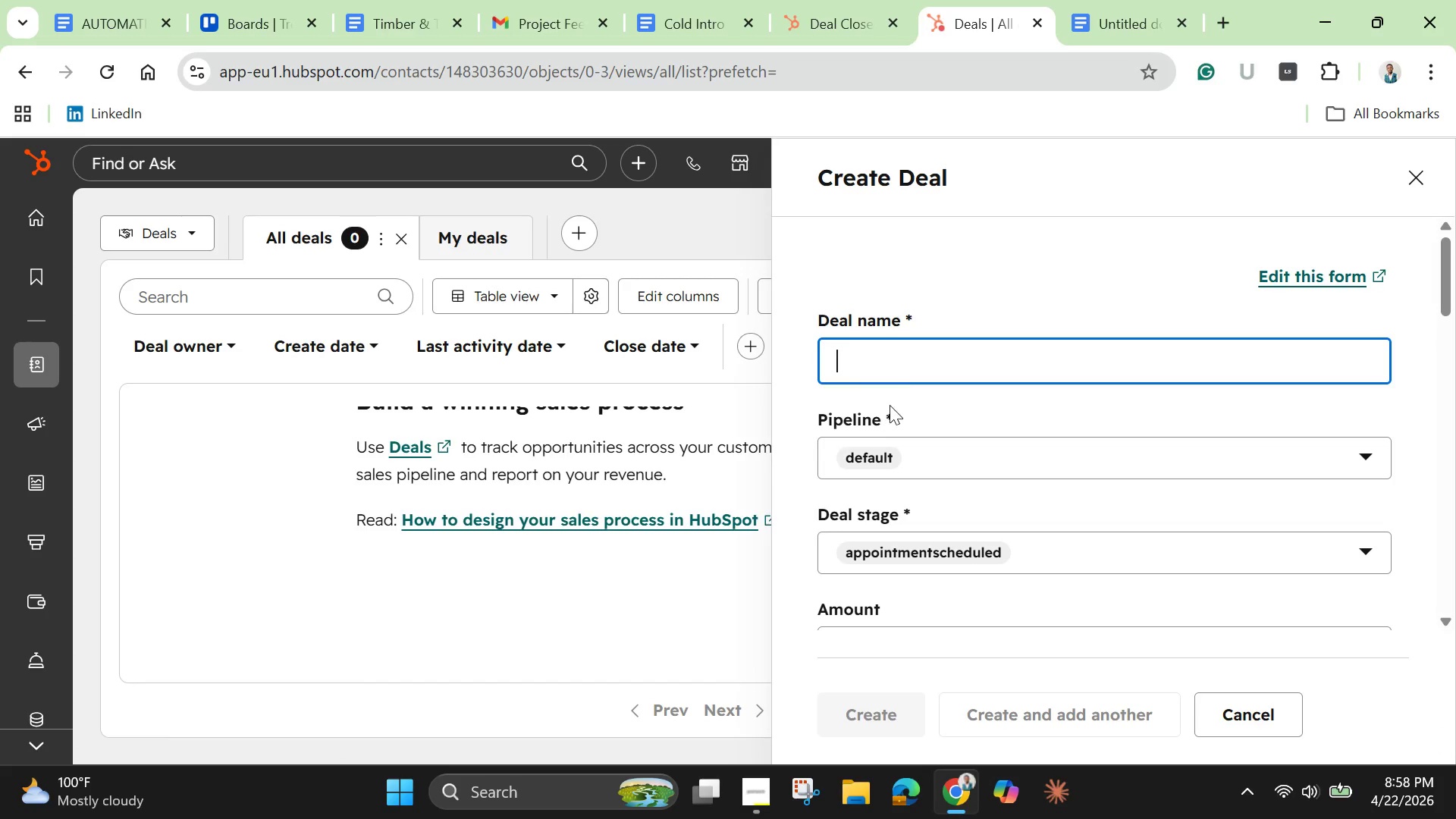 
wait(11.52)
 